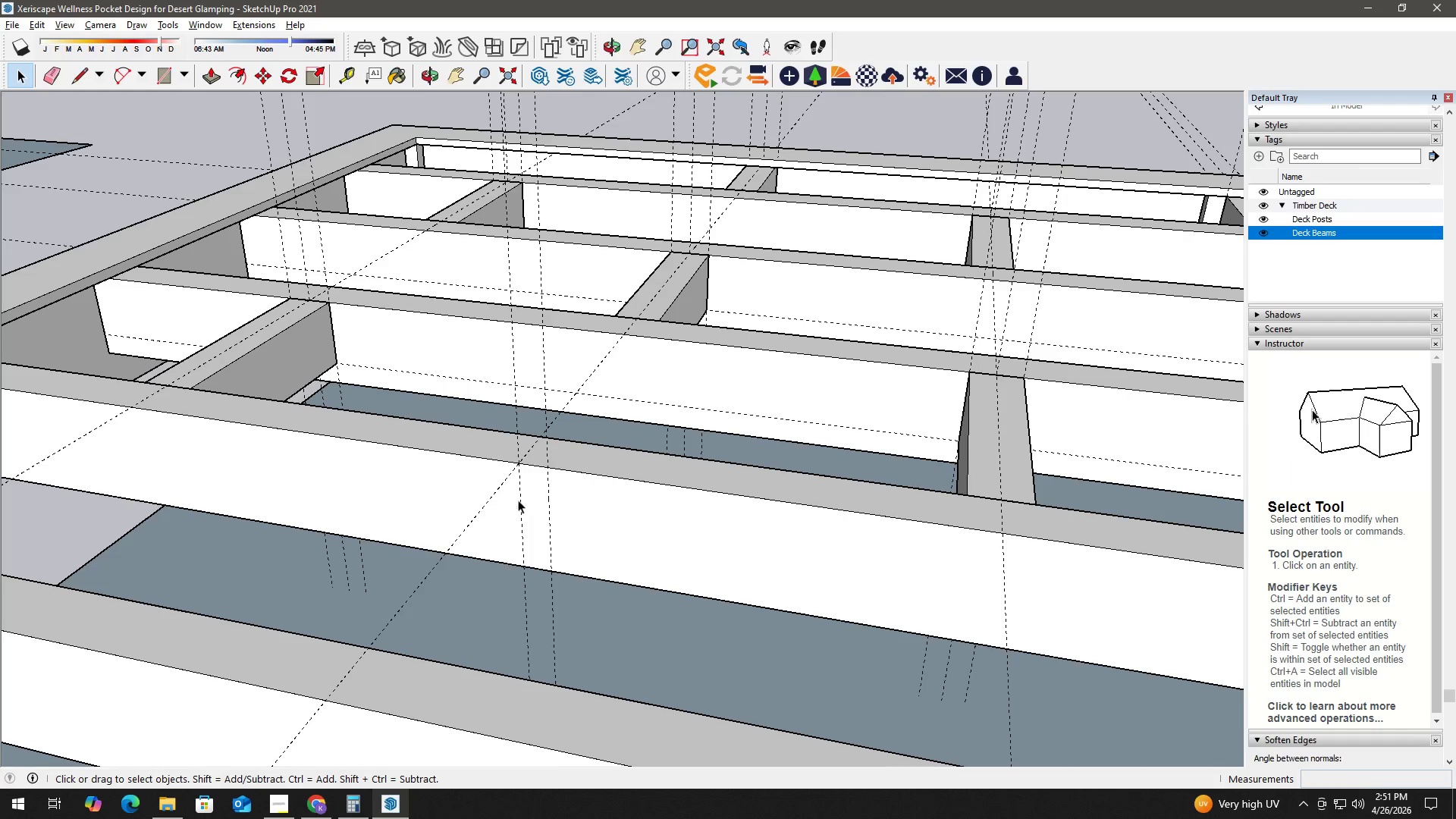 
key(T)
 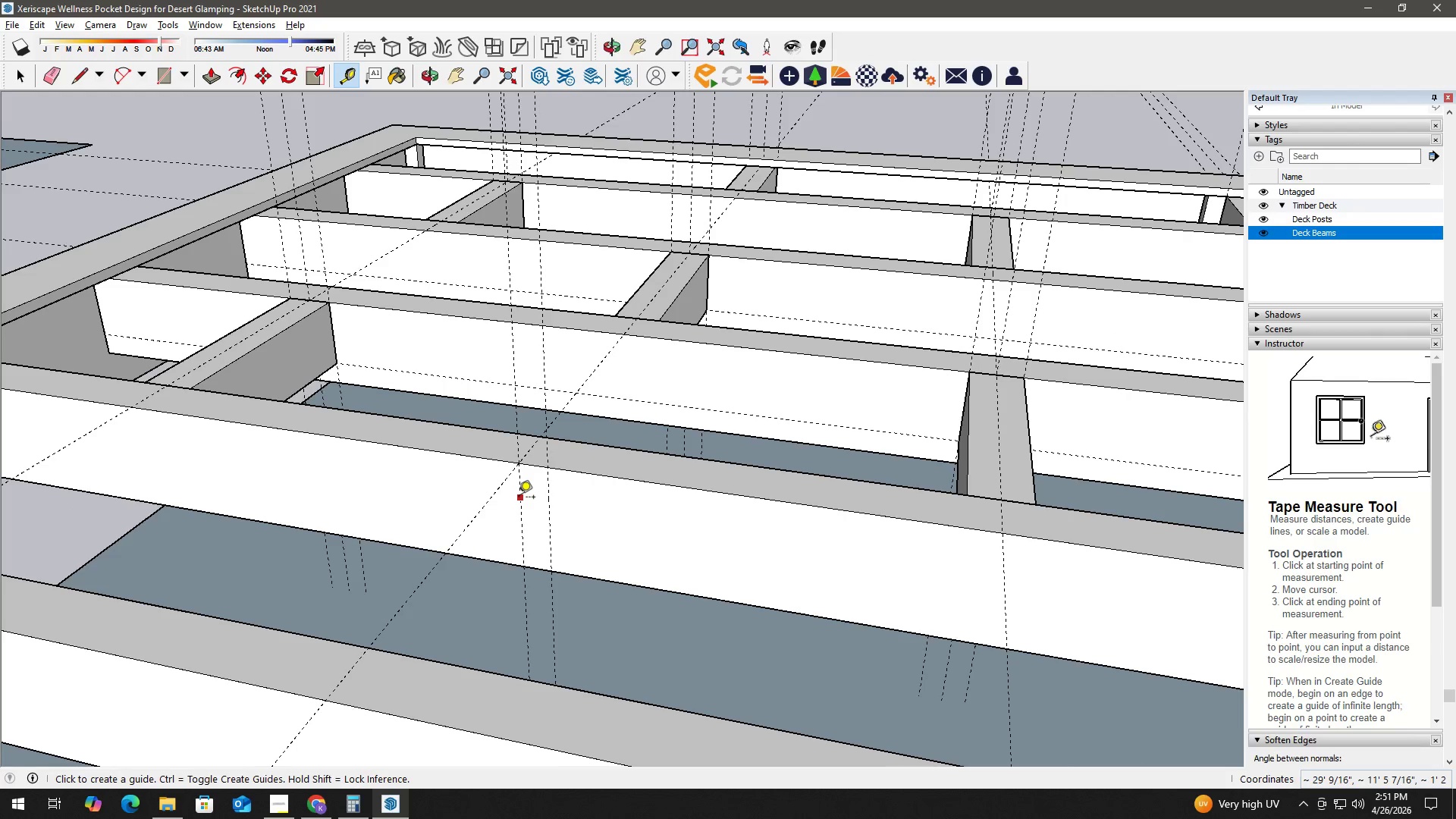 
left_click([519, 498])
 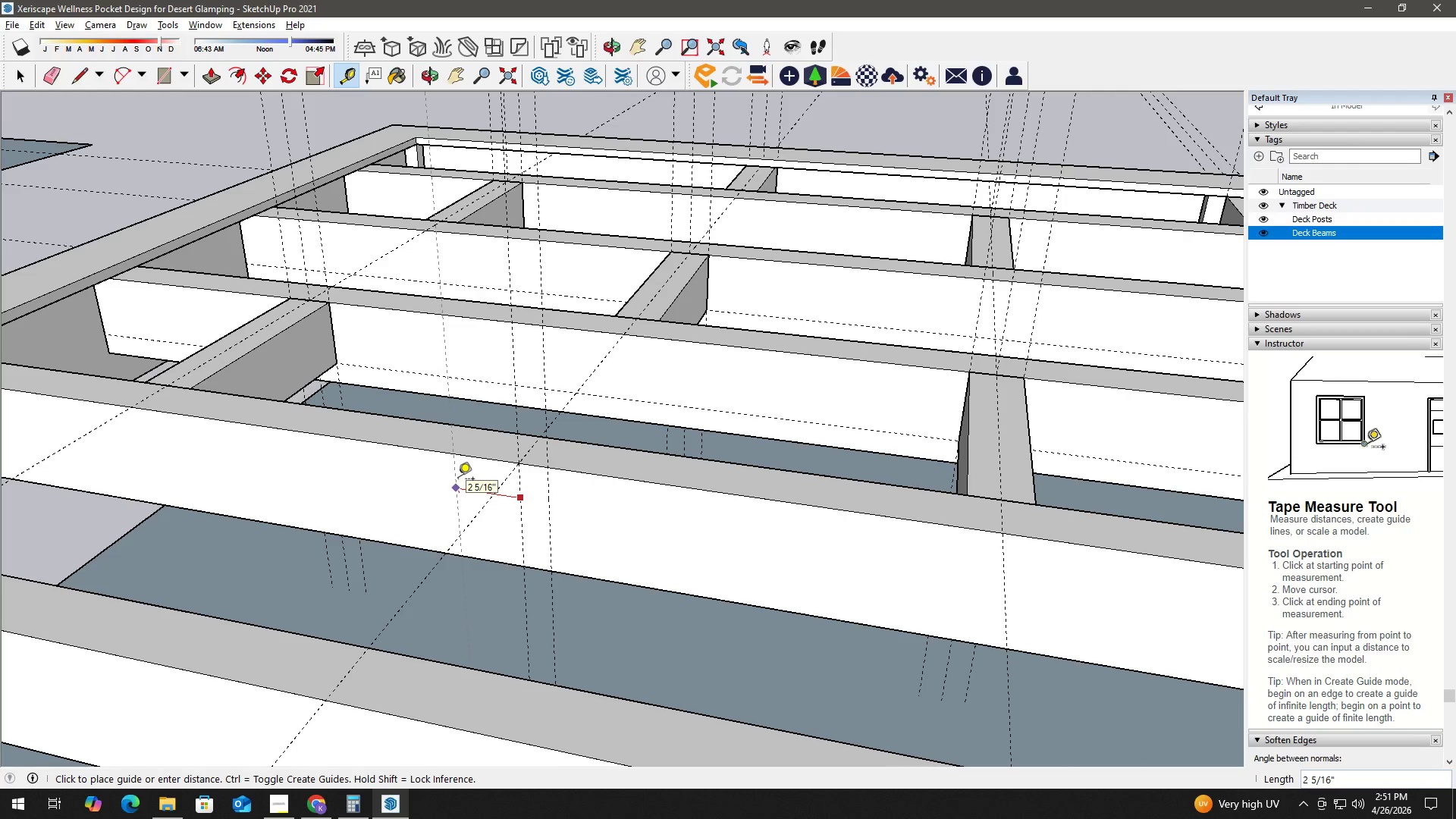 
key(Numpad1)
 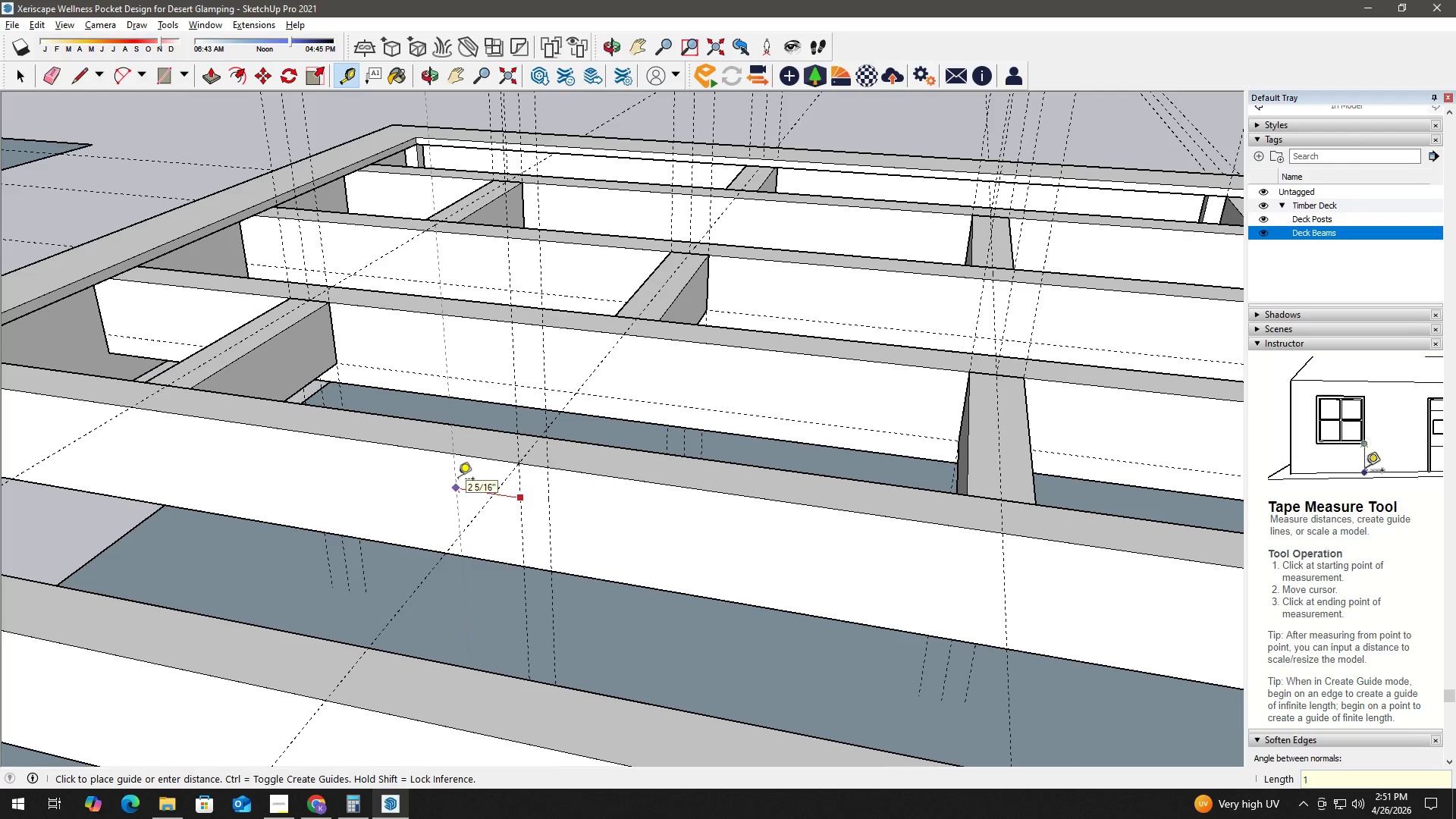 
key(NumpadEnter)
 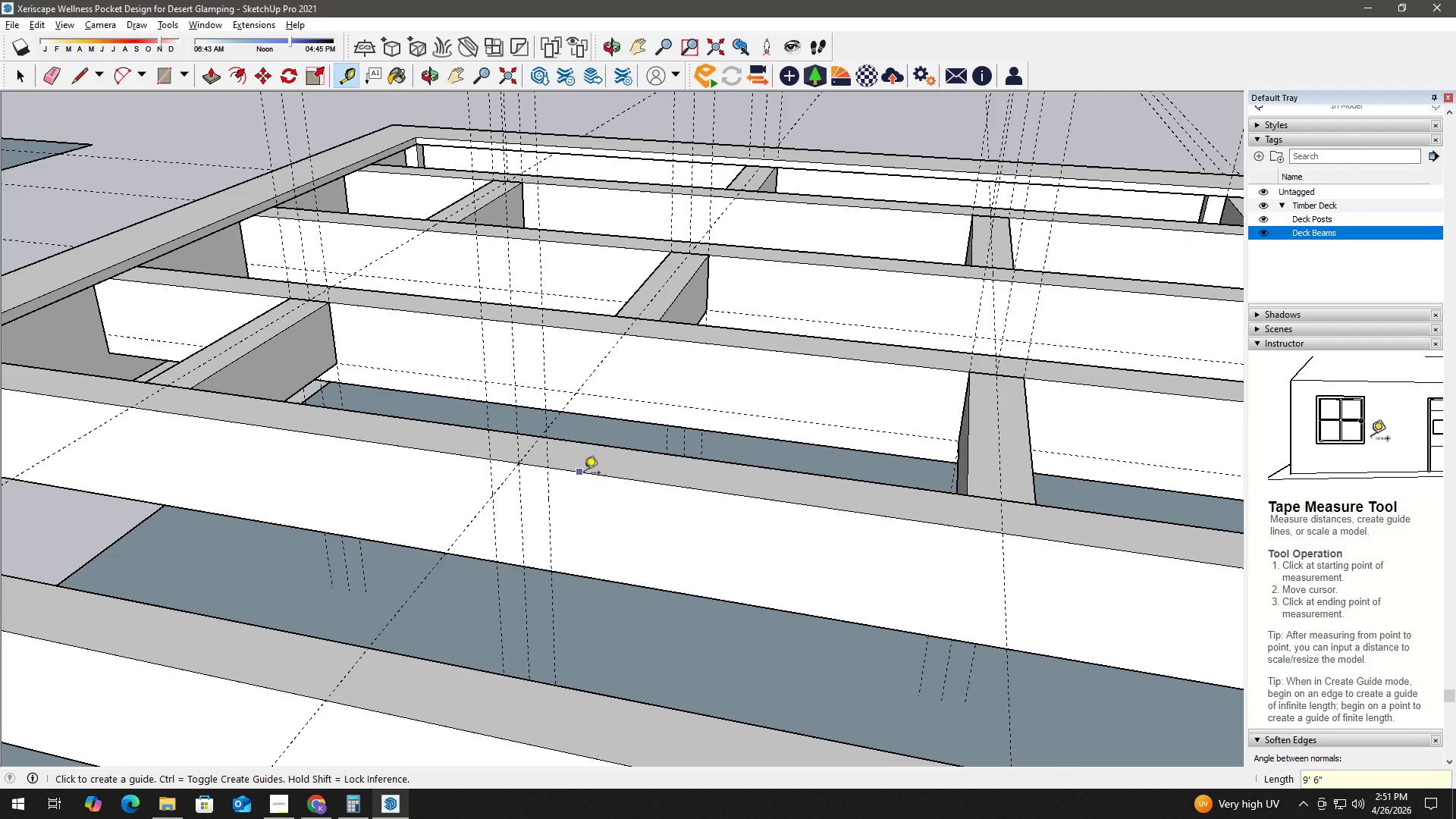 
key(Space)
 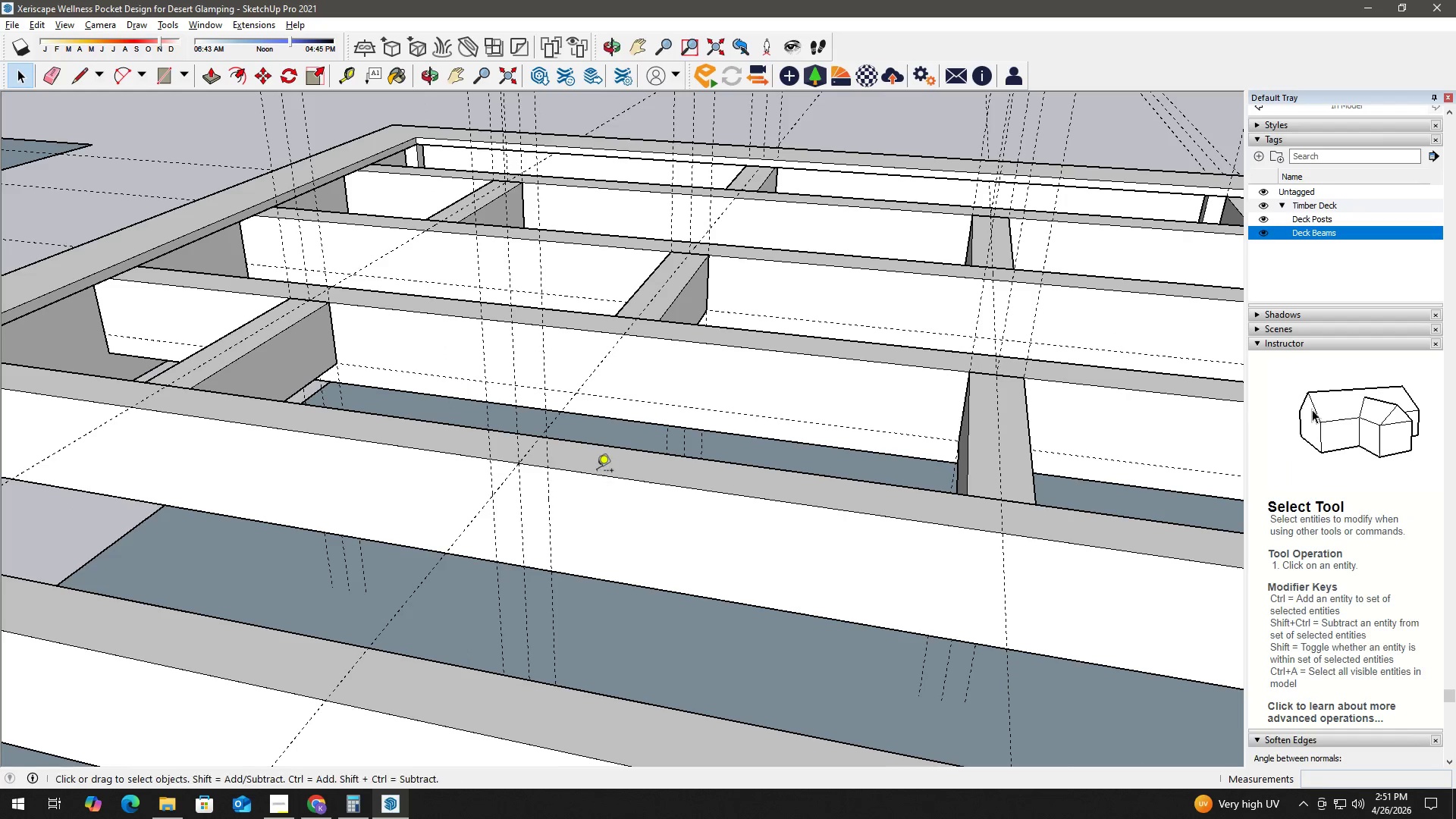 
key(T)
 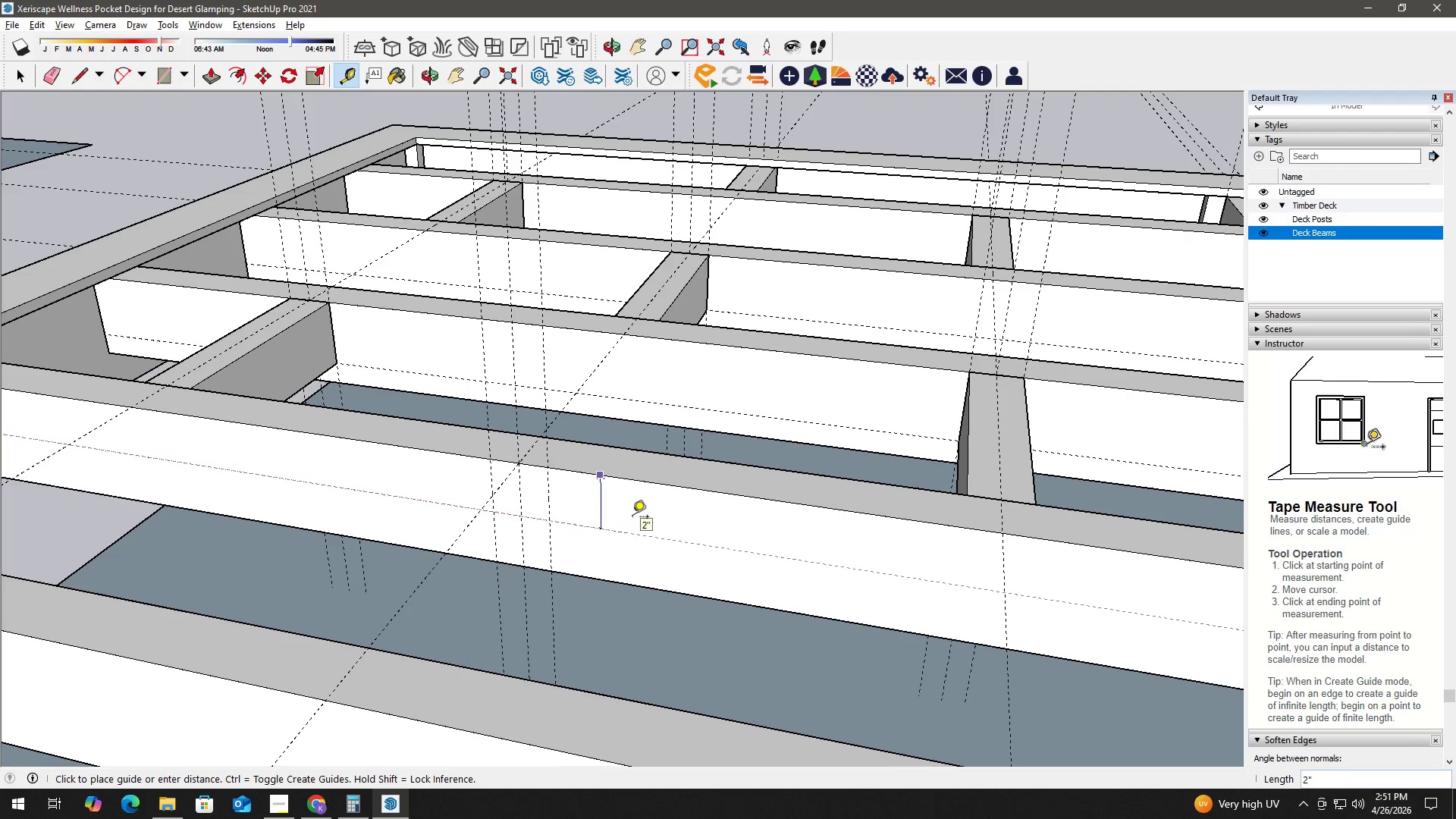 
key(Numpad3)
 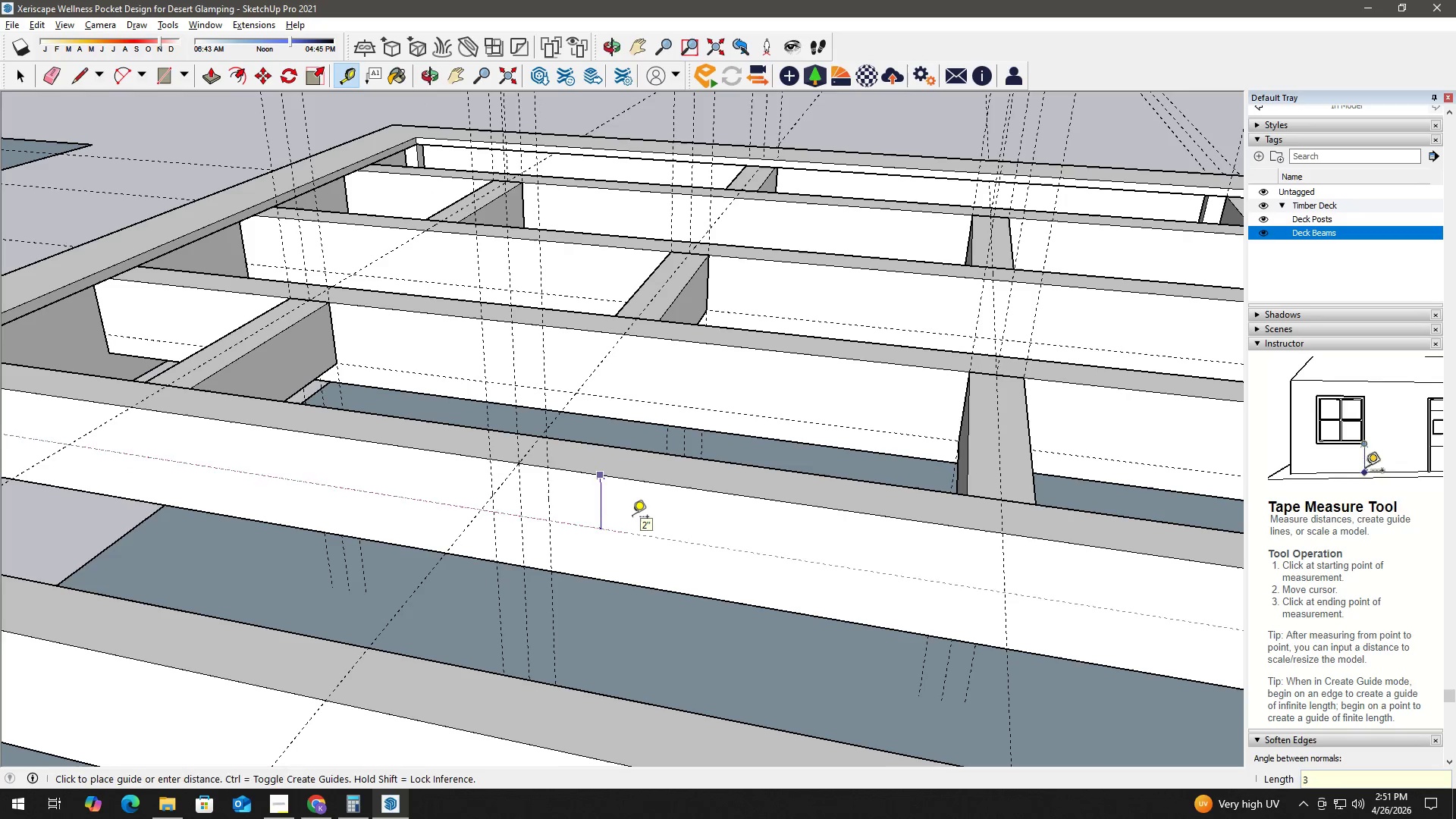 
key(NumpadEnter)
 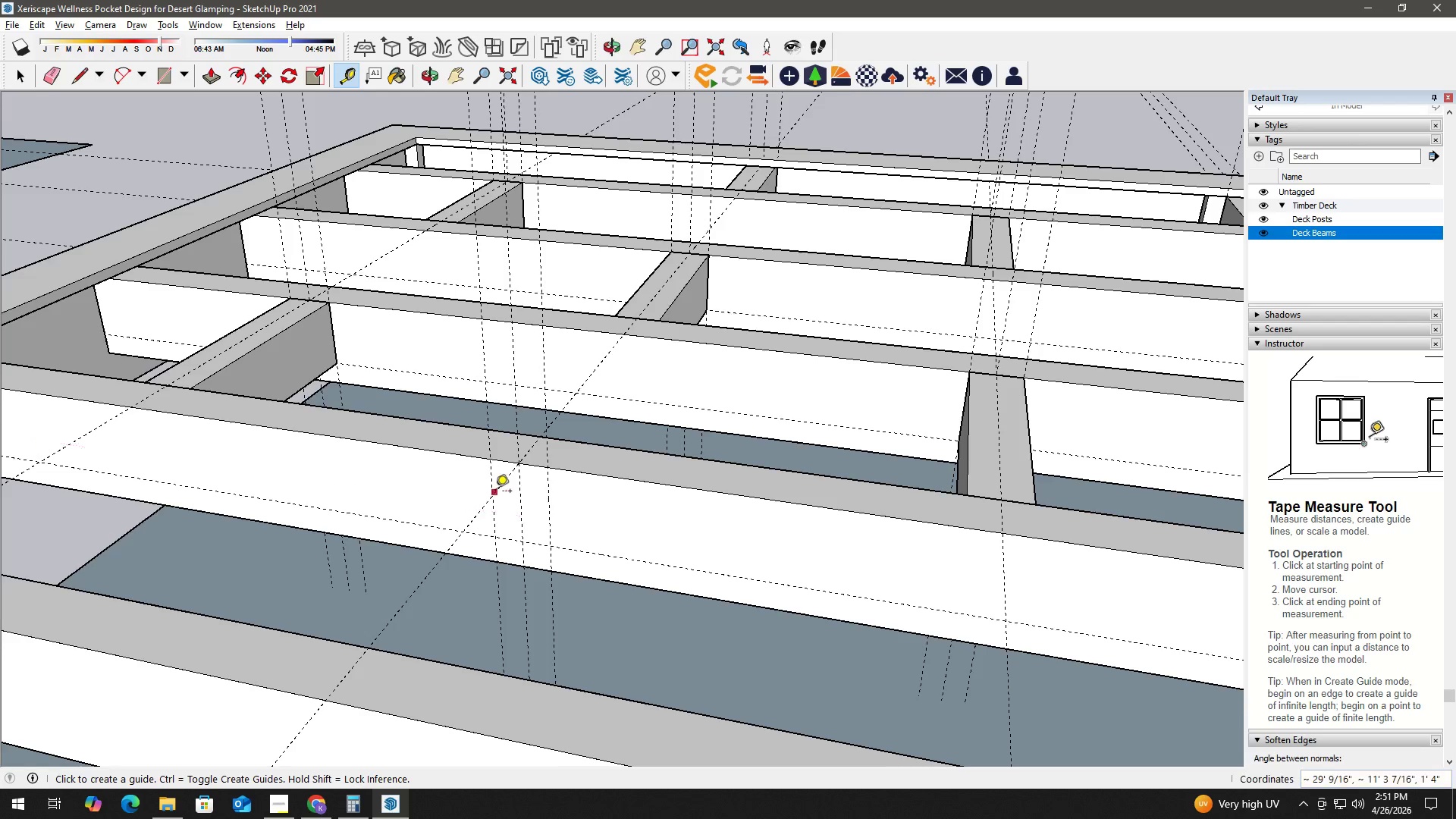 
key(Space)
 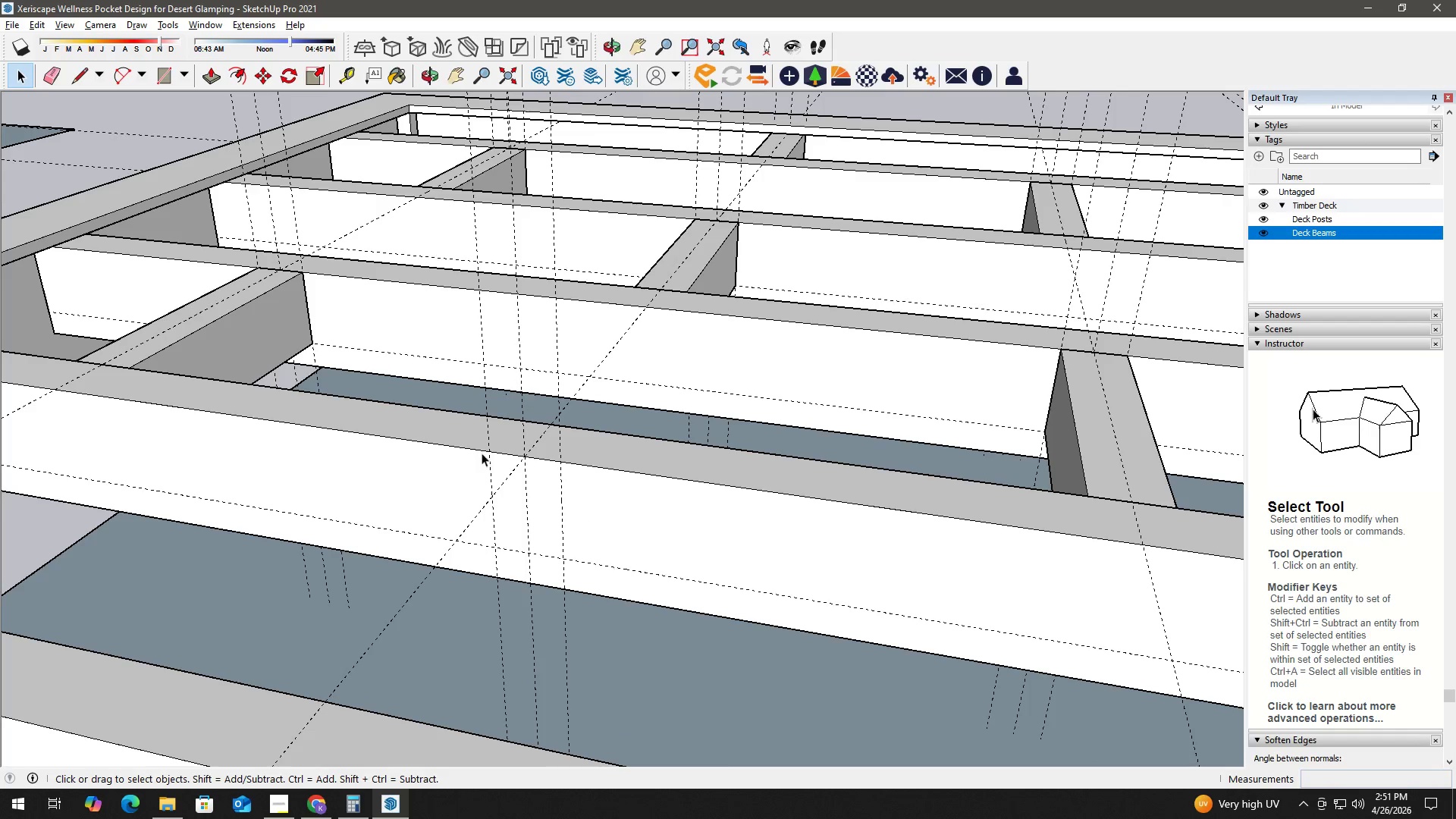 
scroll: coordinate [494, 490], scroll_direction: up, amount: 1.0
 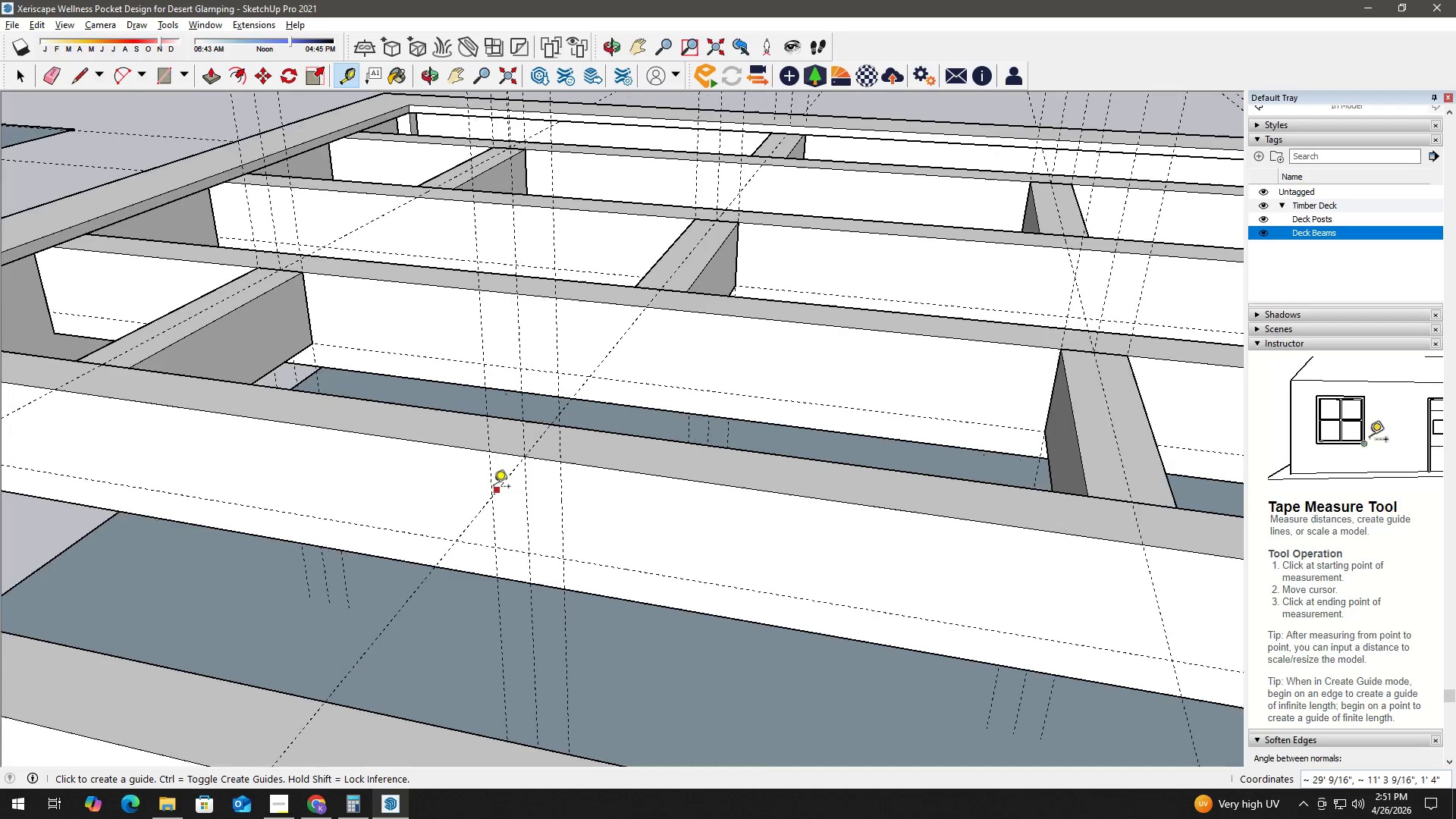 
key(R)
 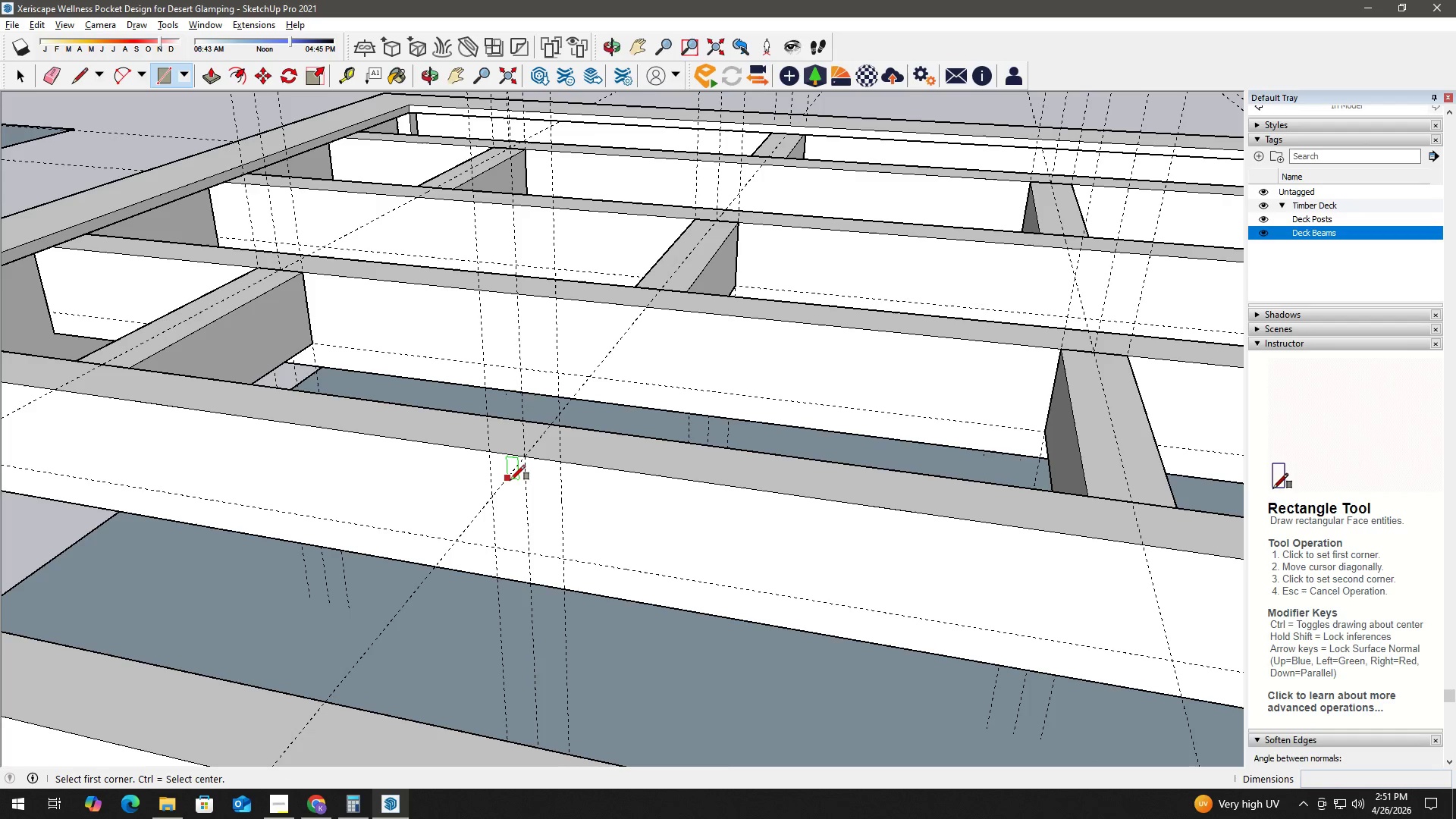 
key(Numpad3)
 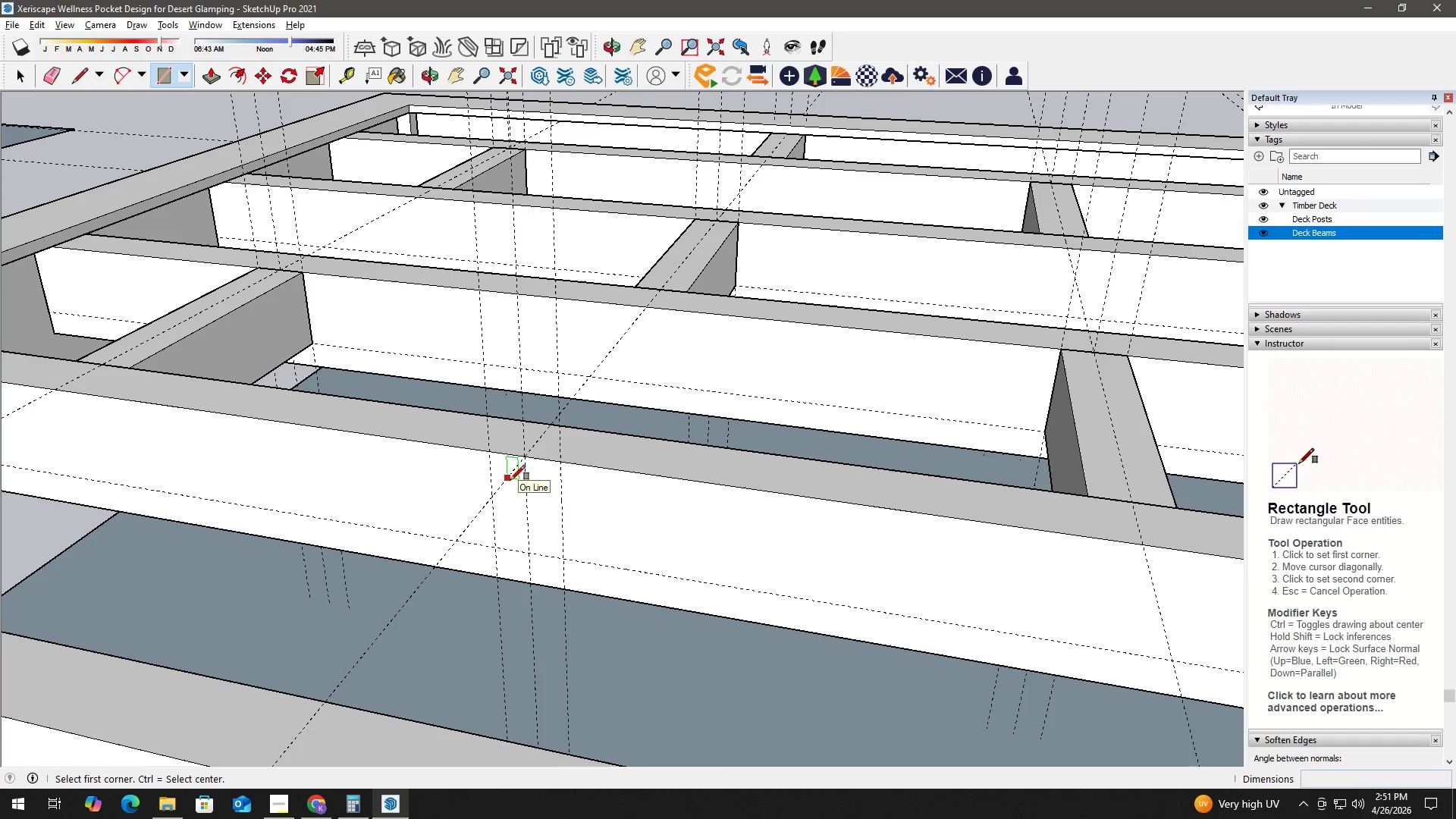 
key(Escape)
 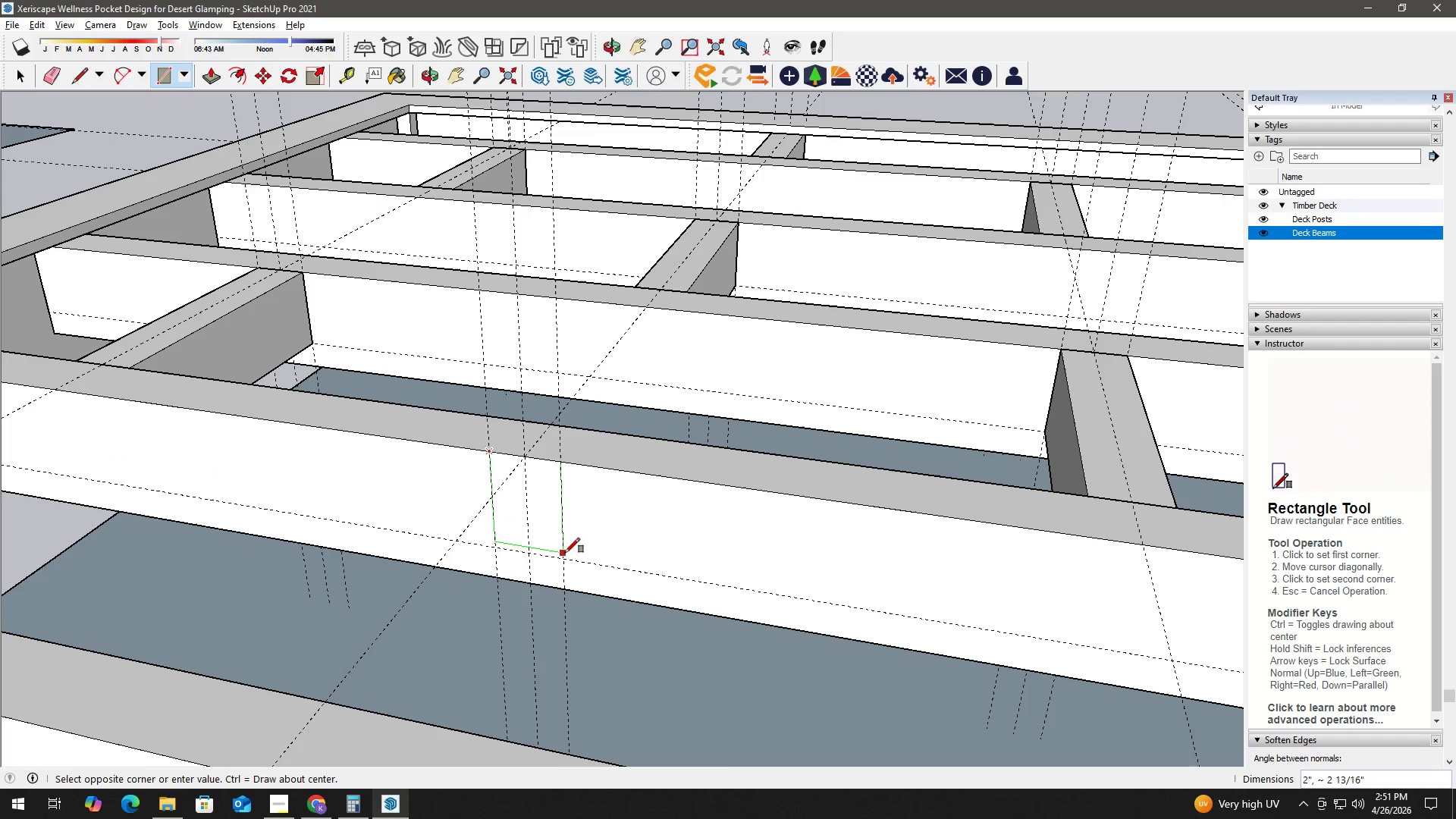 
left_click([563, 557])
 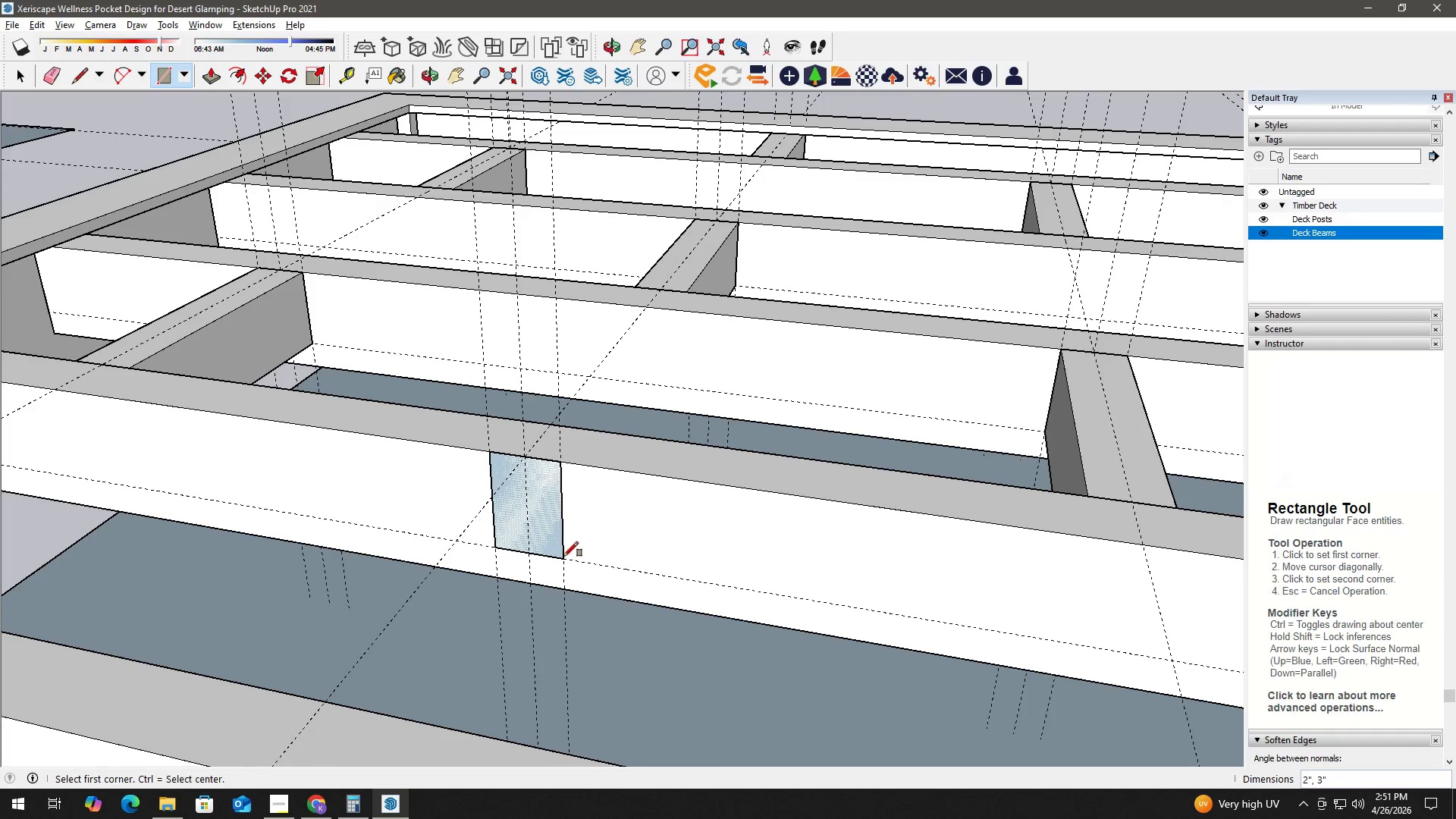 
key(Space)
 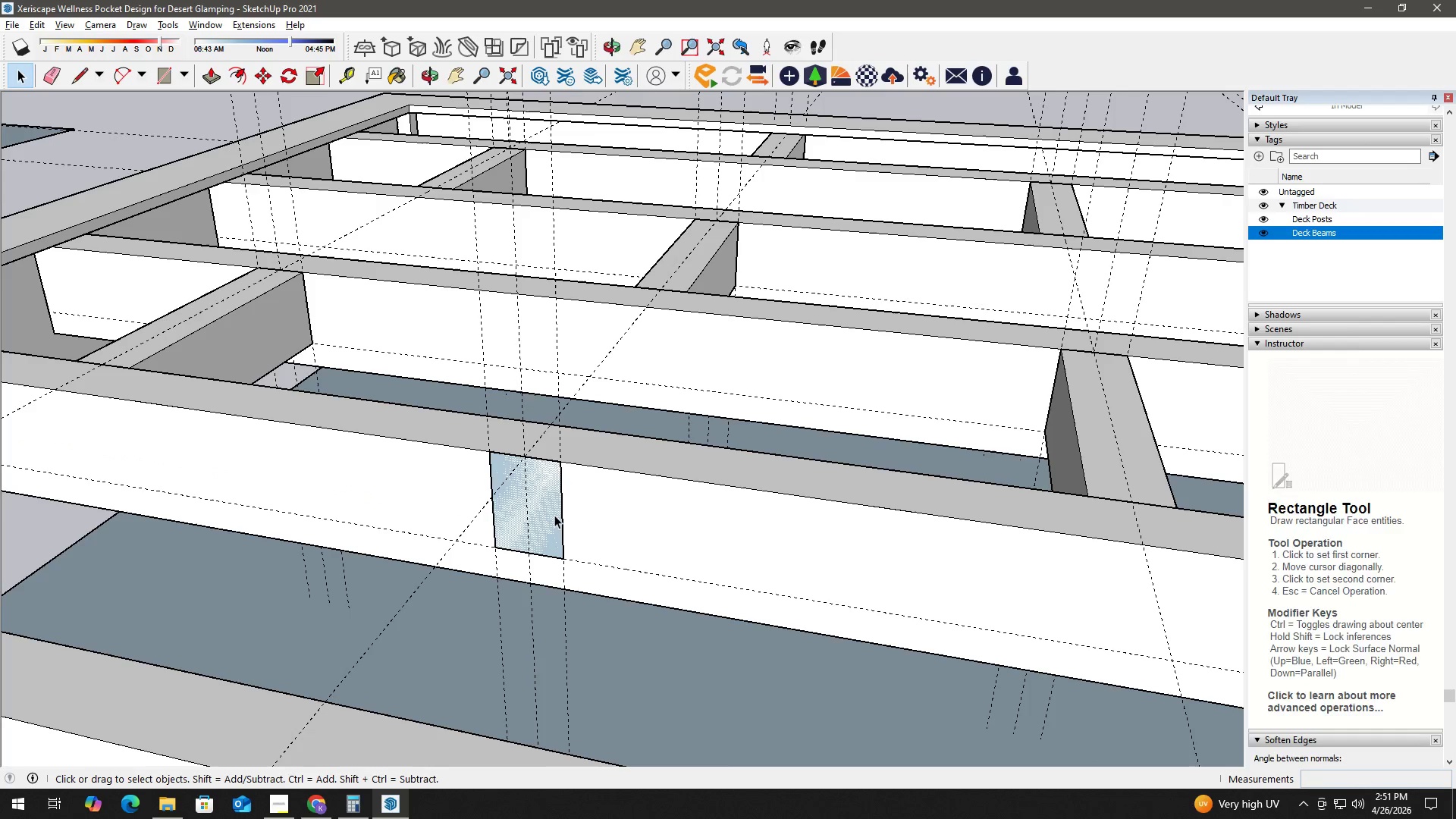 
double_click([554, 514])
 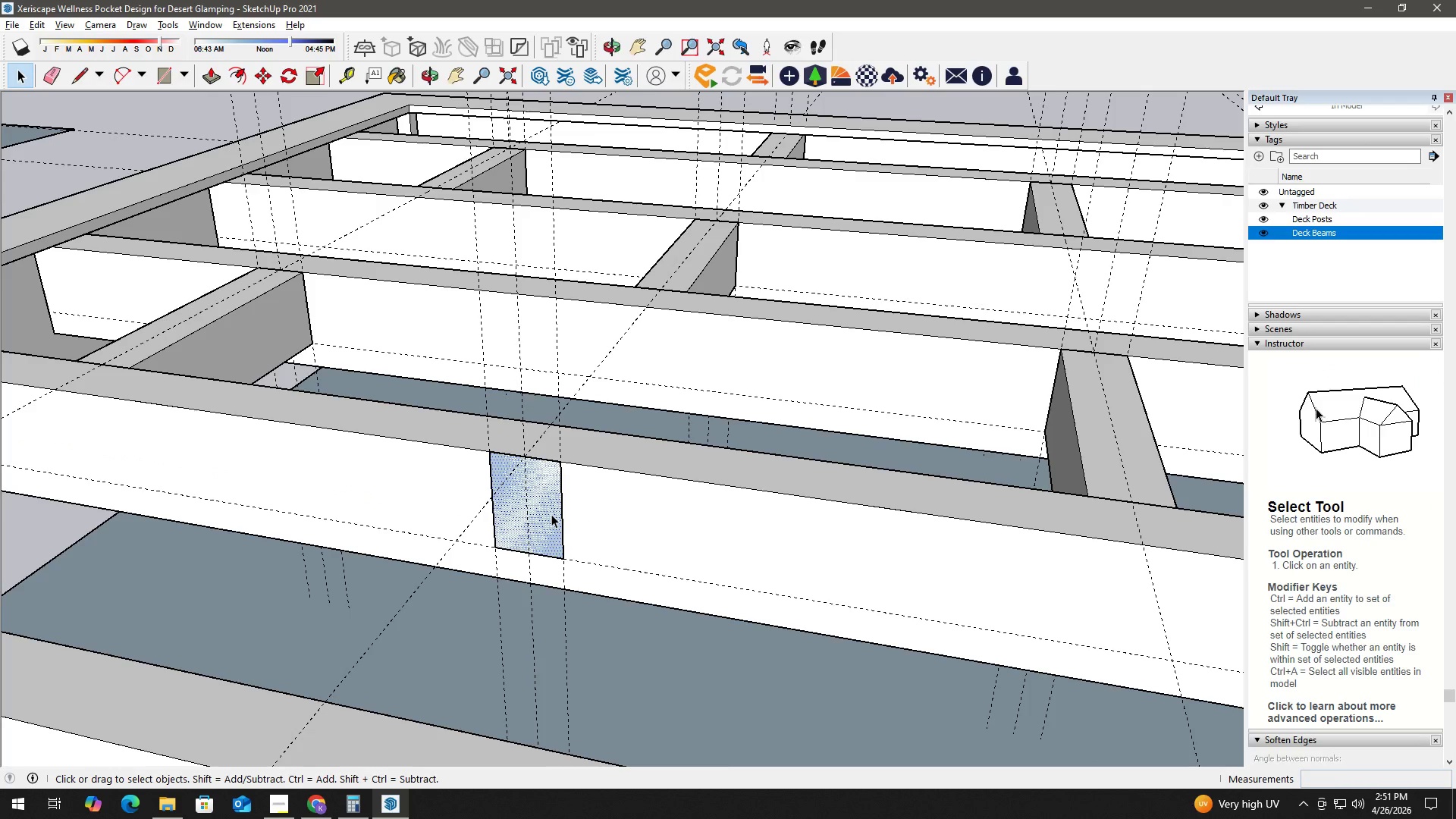 
key(P)
 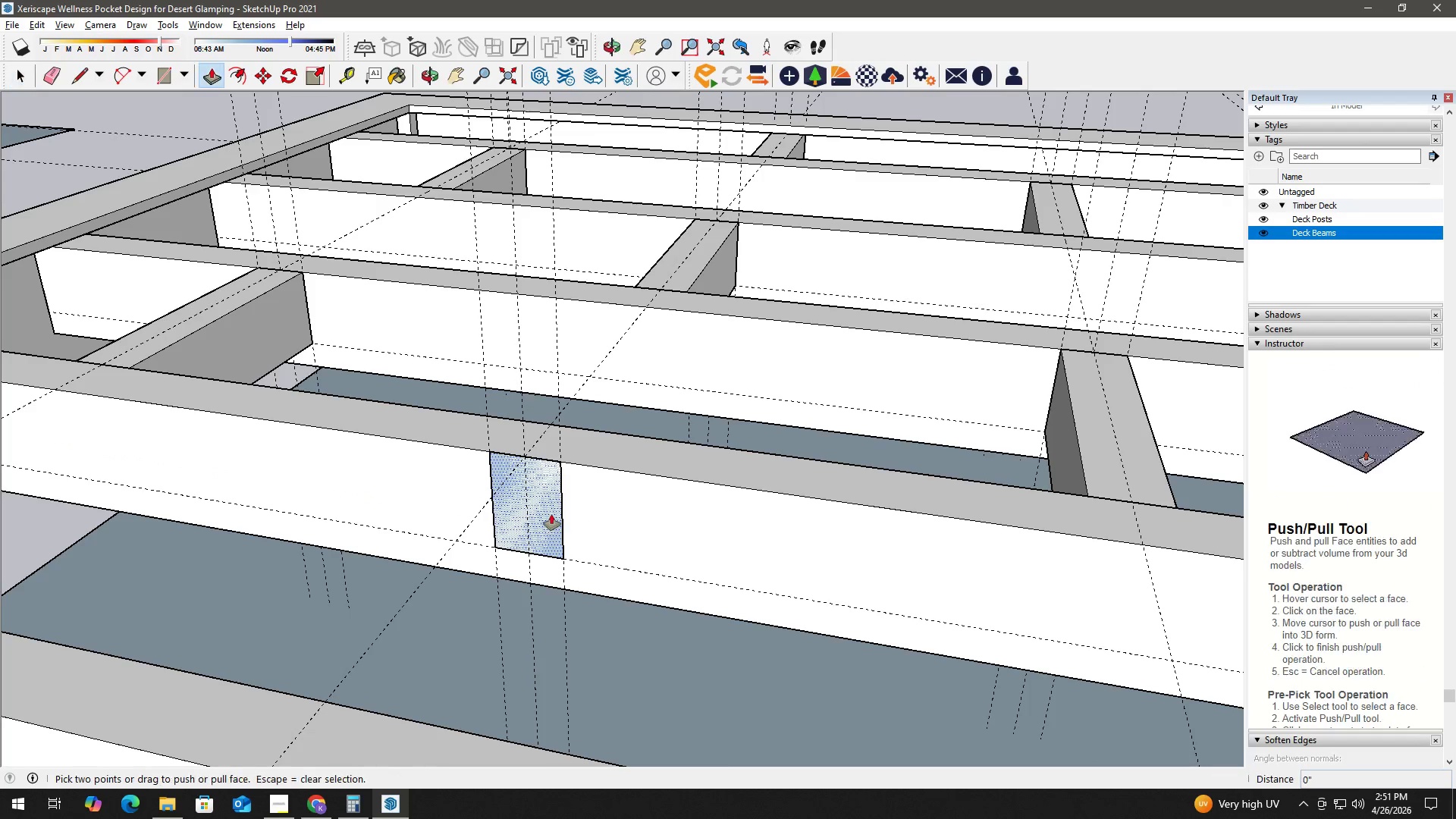 
left_click([551, 514])
 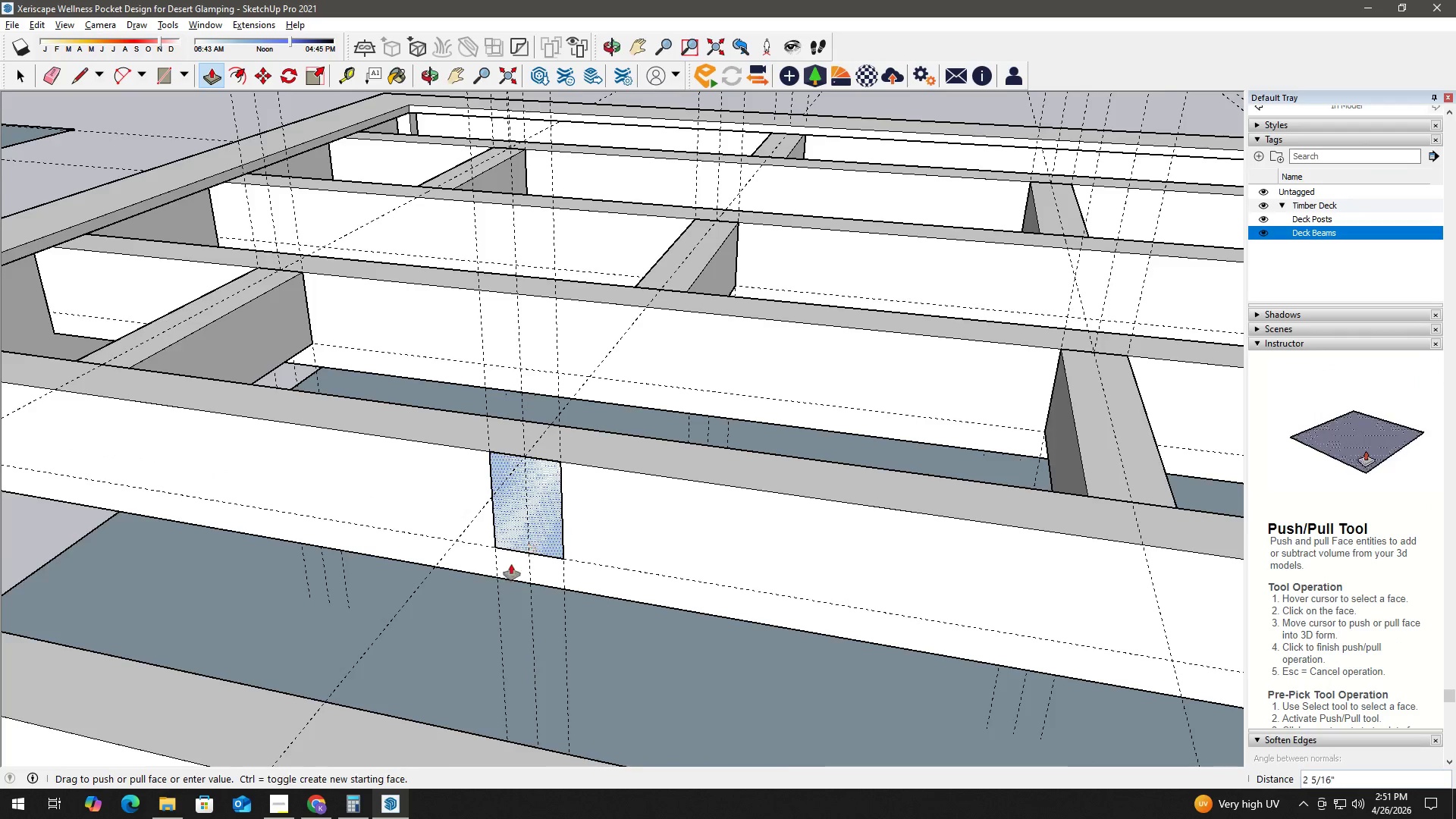 
scroll: coordinate [497, 585], scroll_direction: down, amount: 3.0
 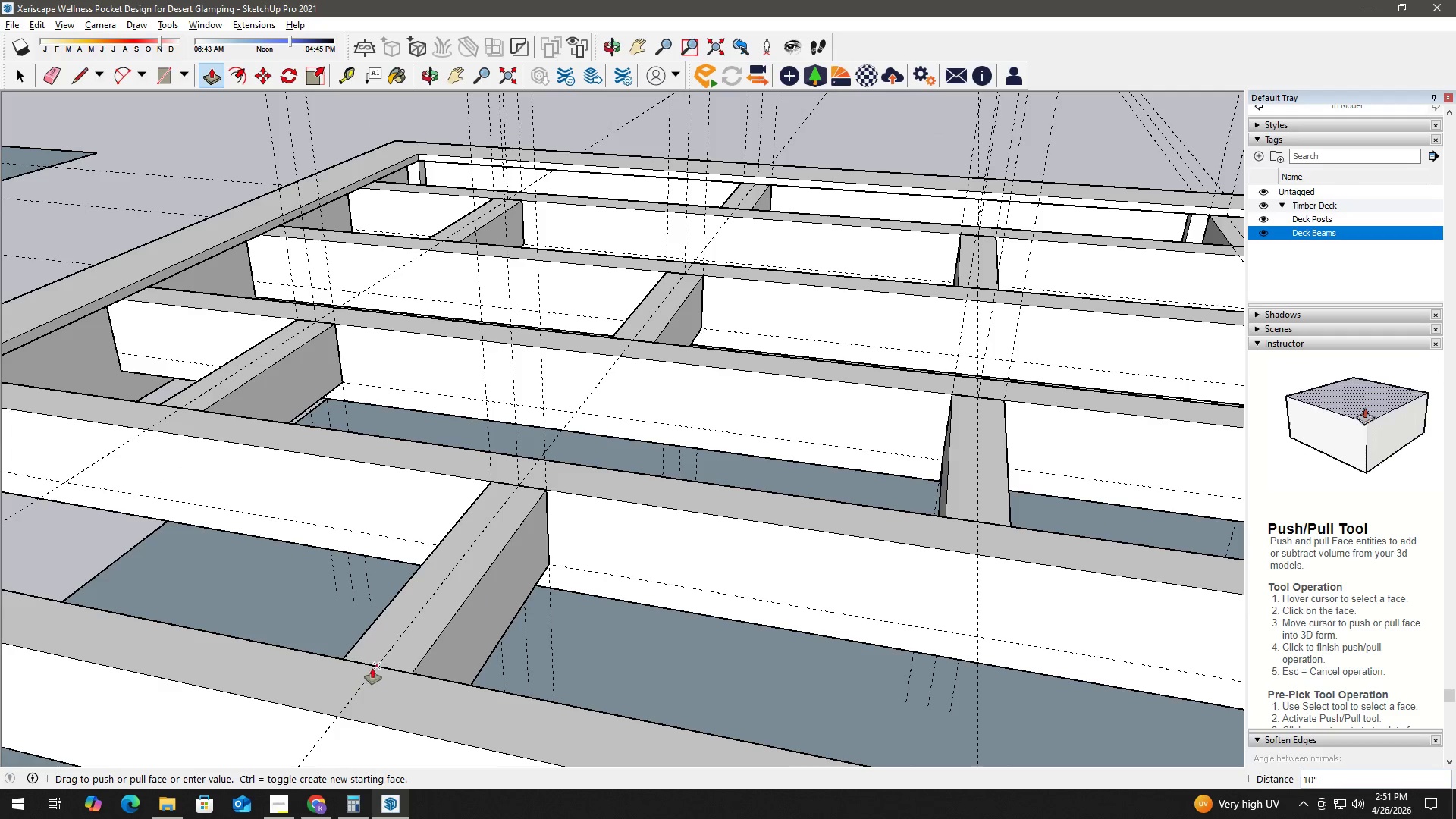 
left_click([373, 668])
 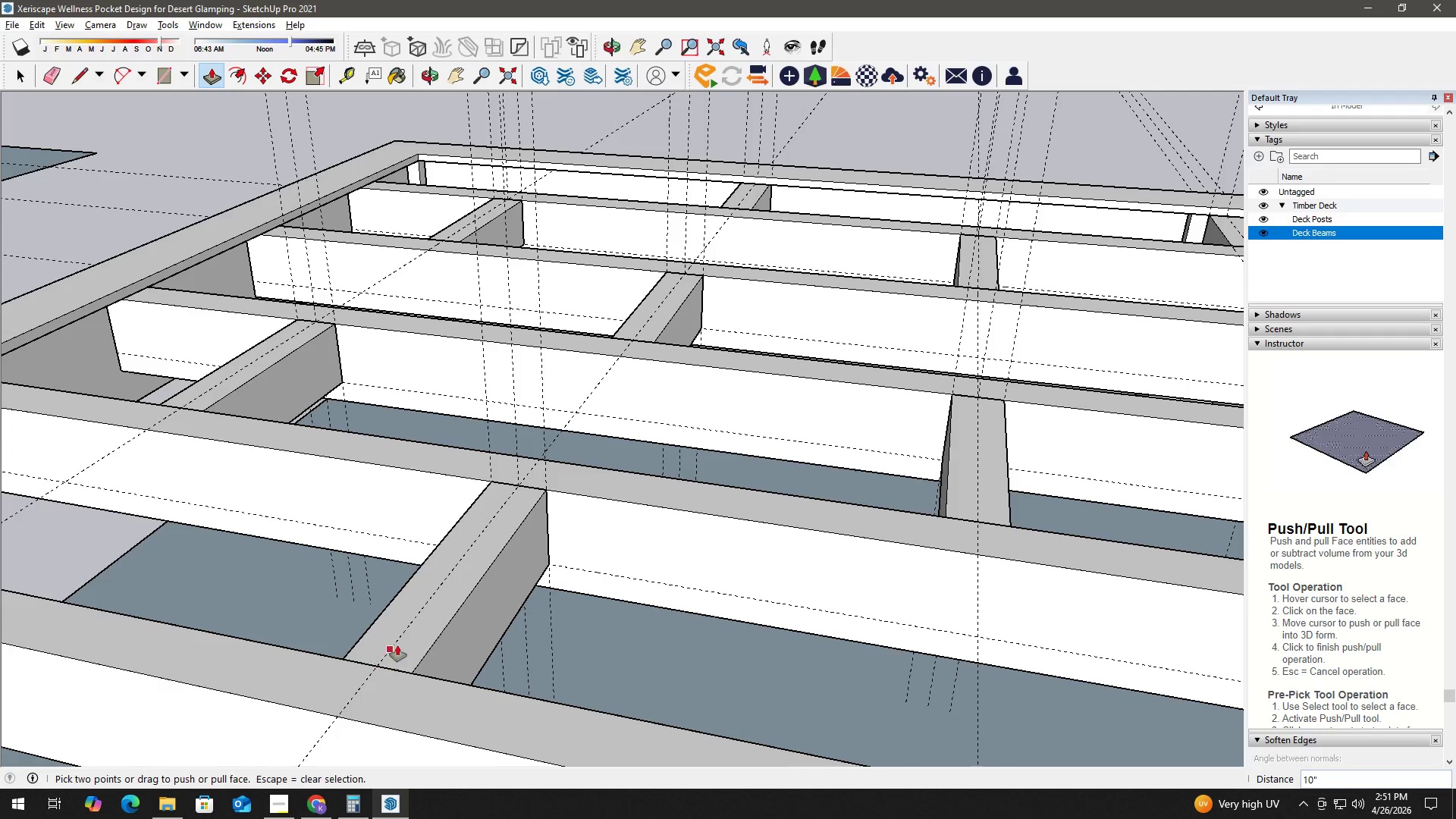 
key(Space)
 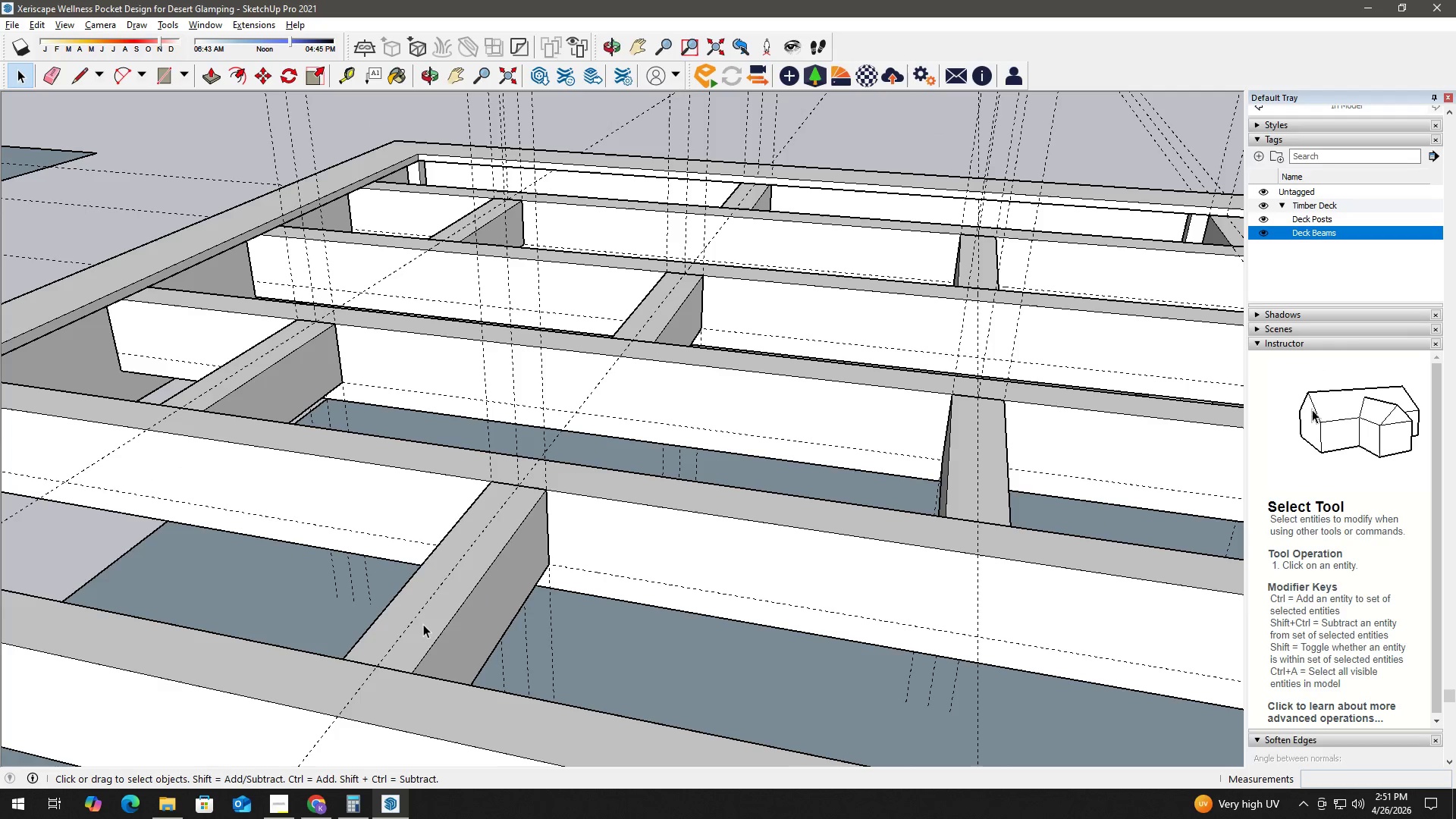 
double_click([423, 624])
 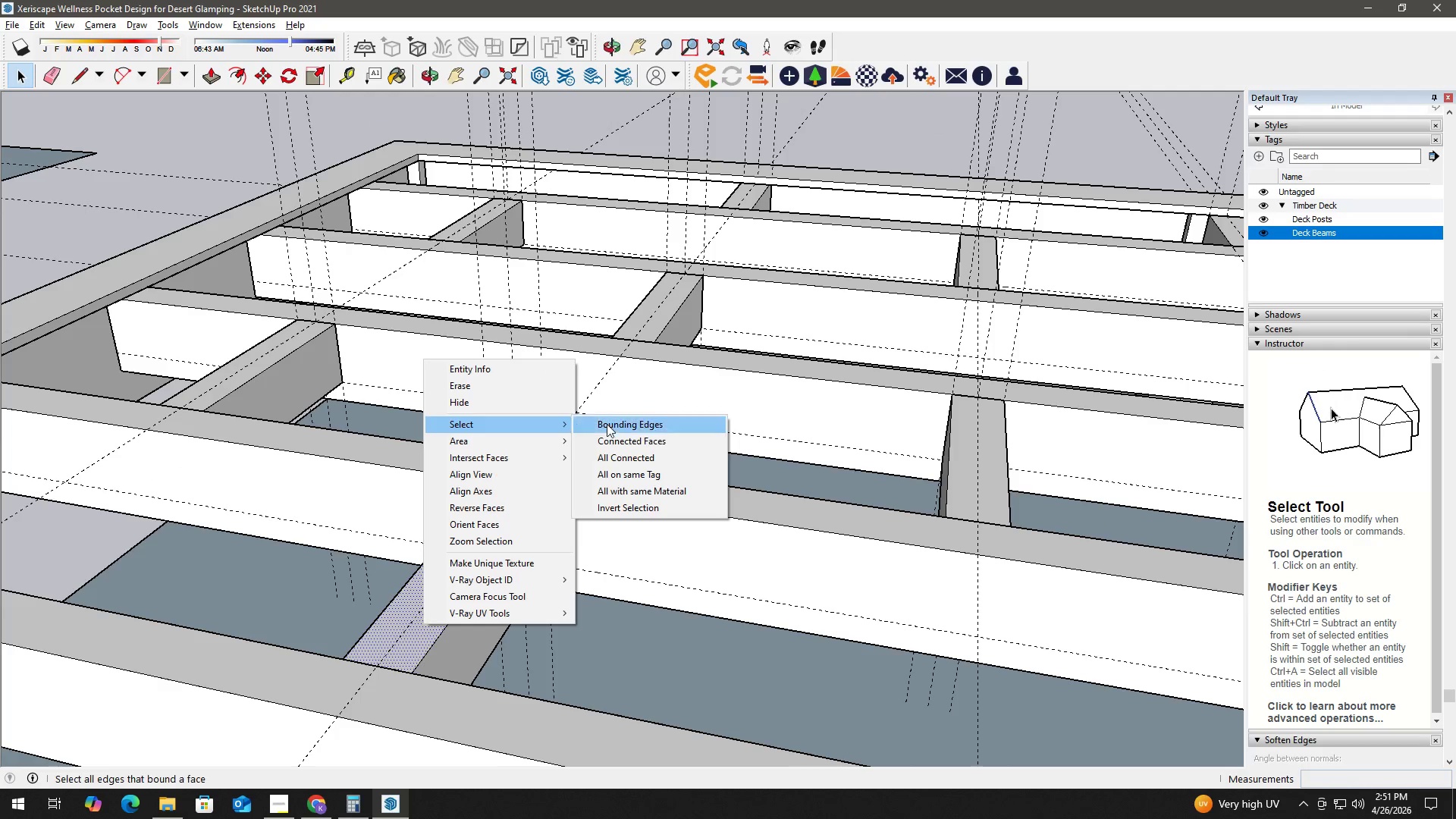 
left_click([620, 460])
 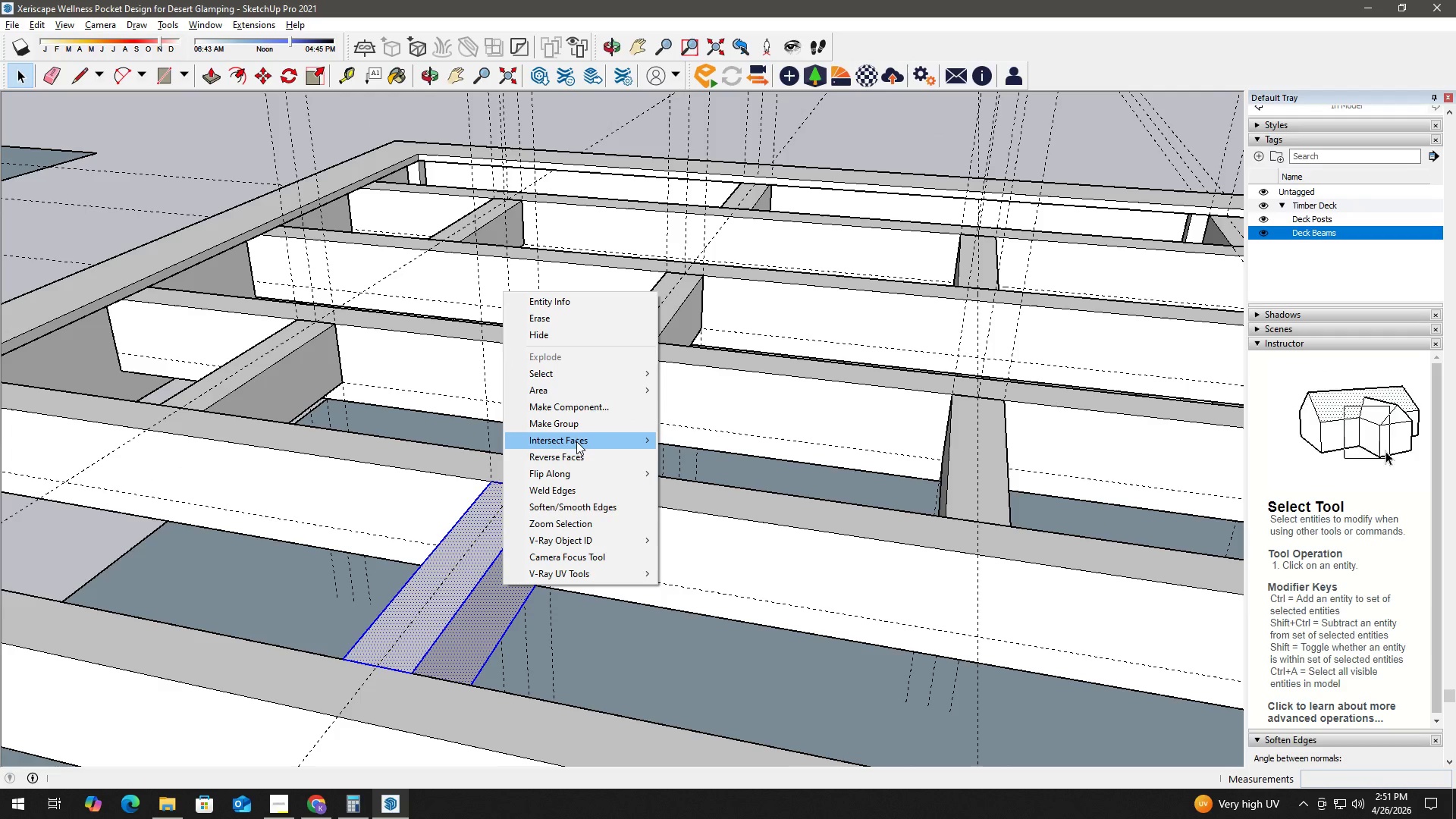 
left_click([581, 430])
 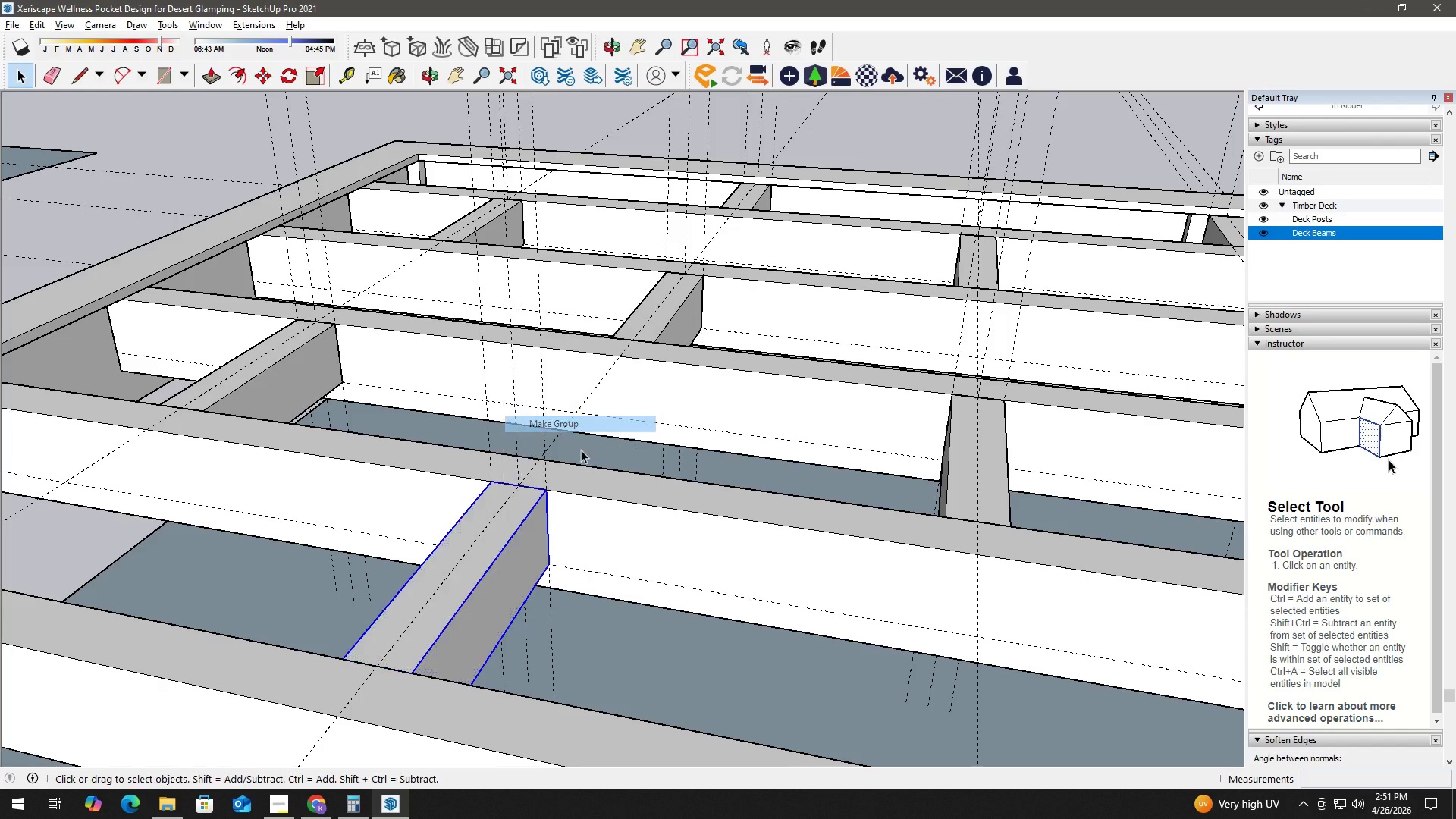 
key(Space)
 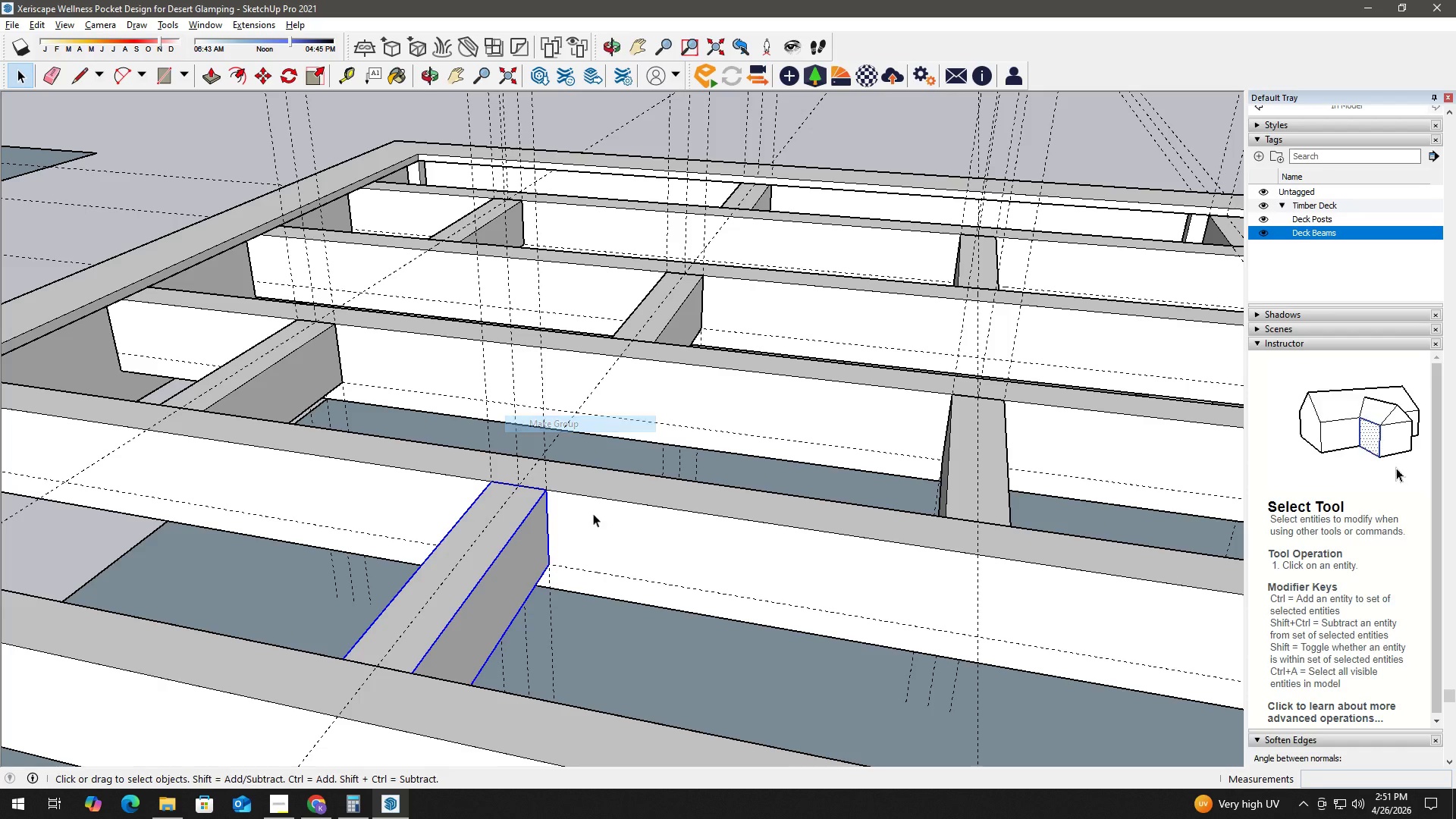 
key(H)
 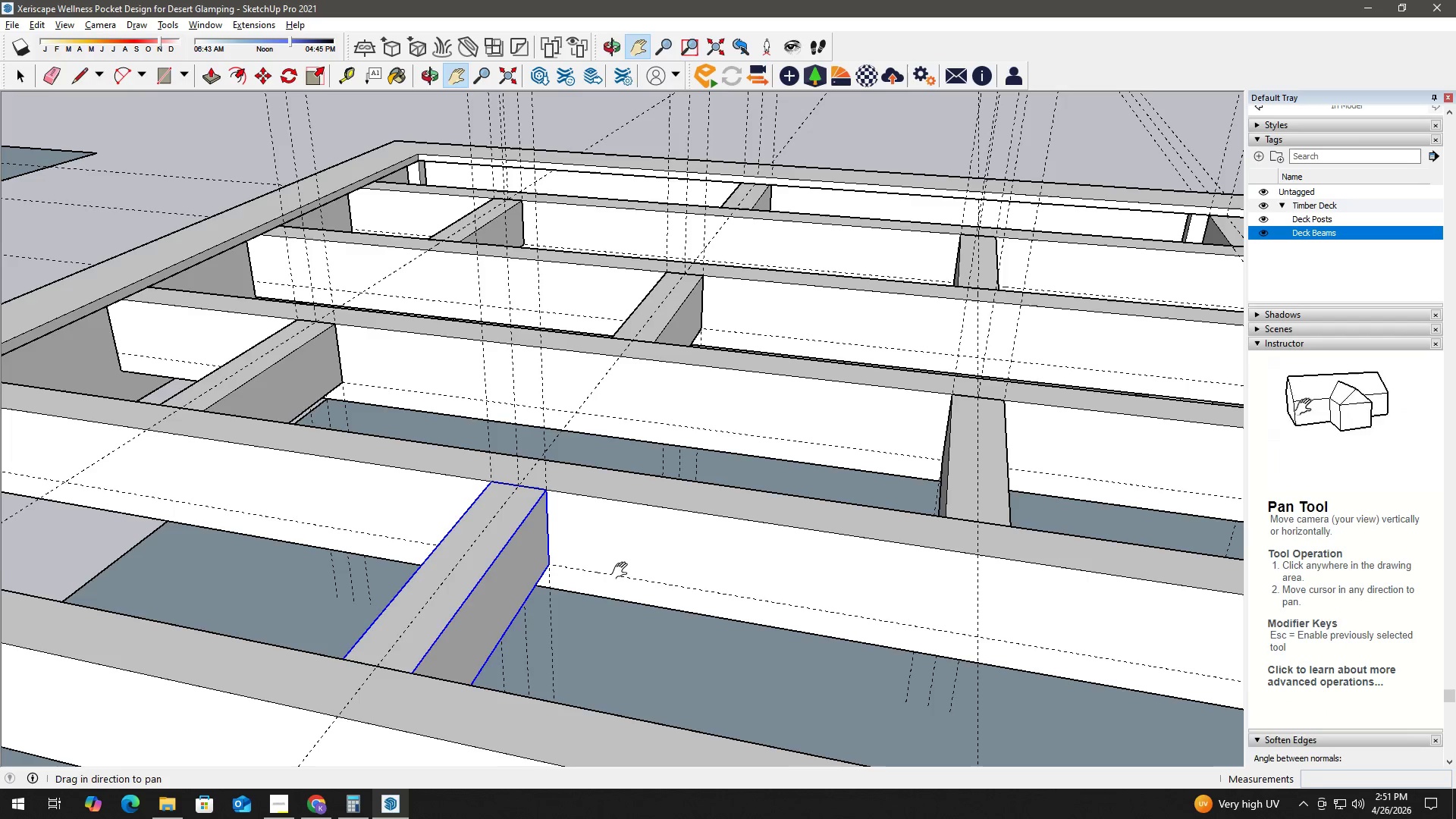 
left_click_drag(start_coordinate=[623, 571], to_coordinate=[410, 522])
 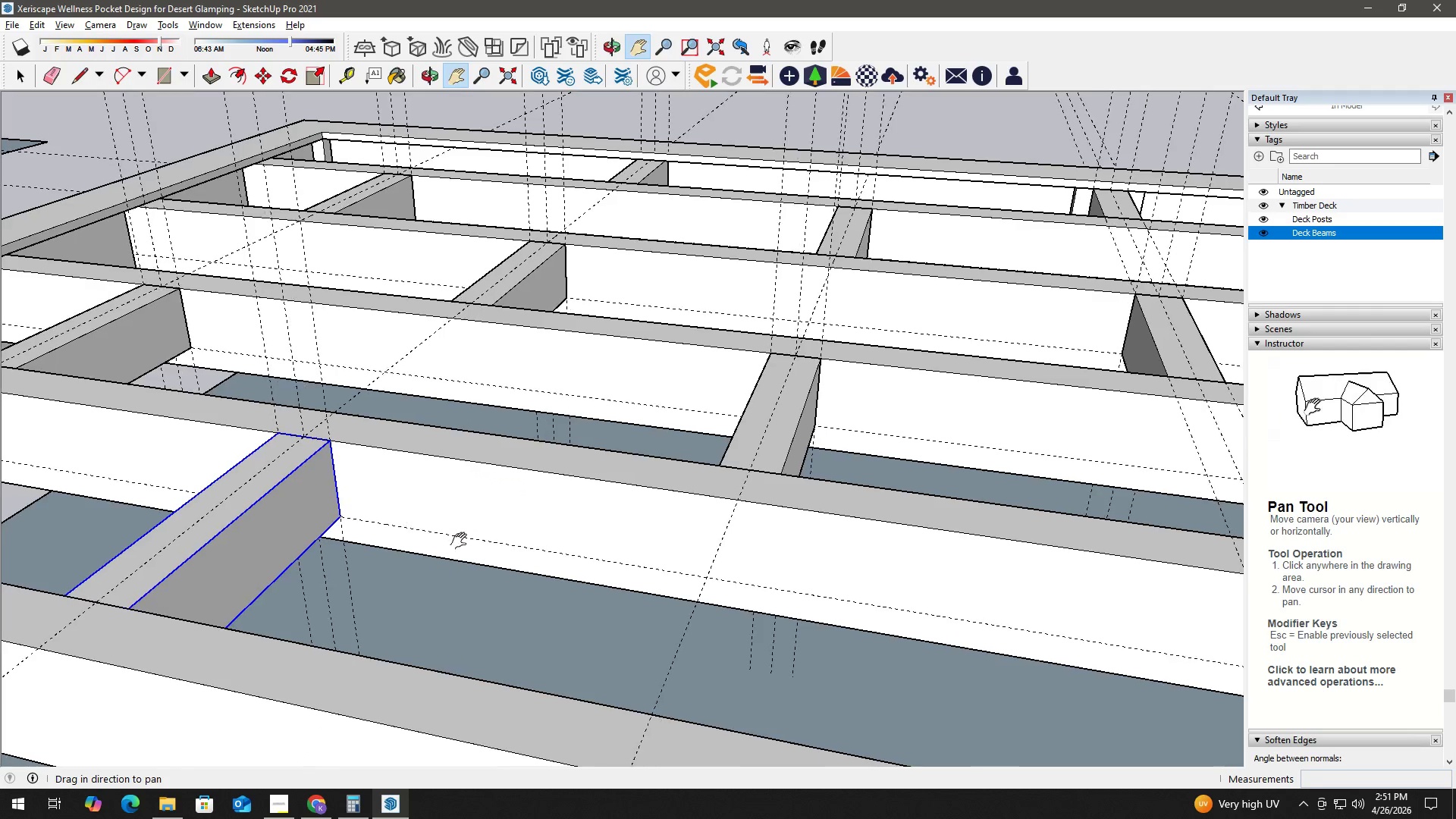 
key(Space)
 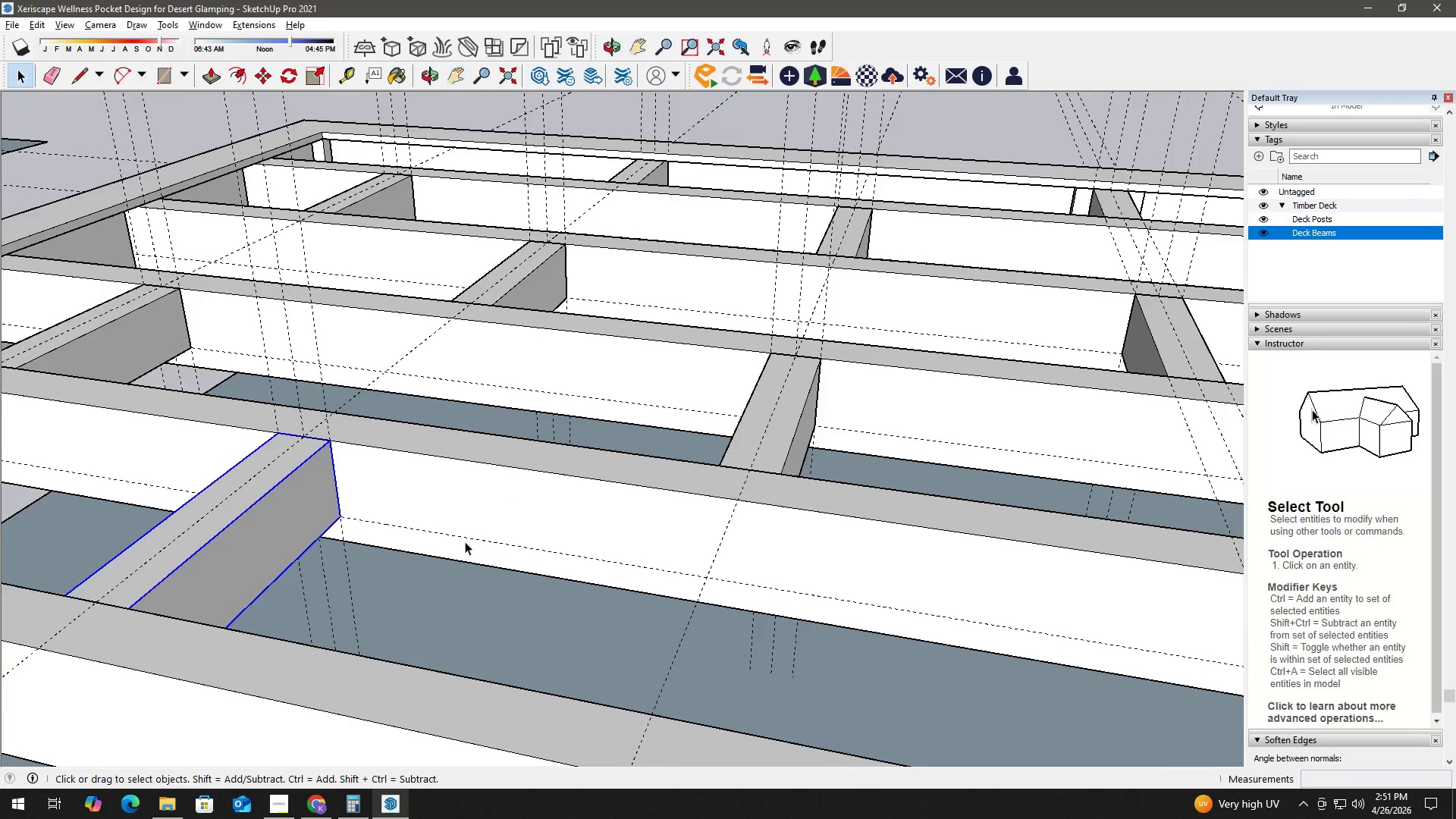 
scroll: coordinate [465, 541], scroll_direction: down, amount: 3.0
 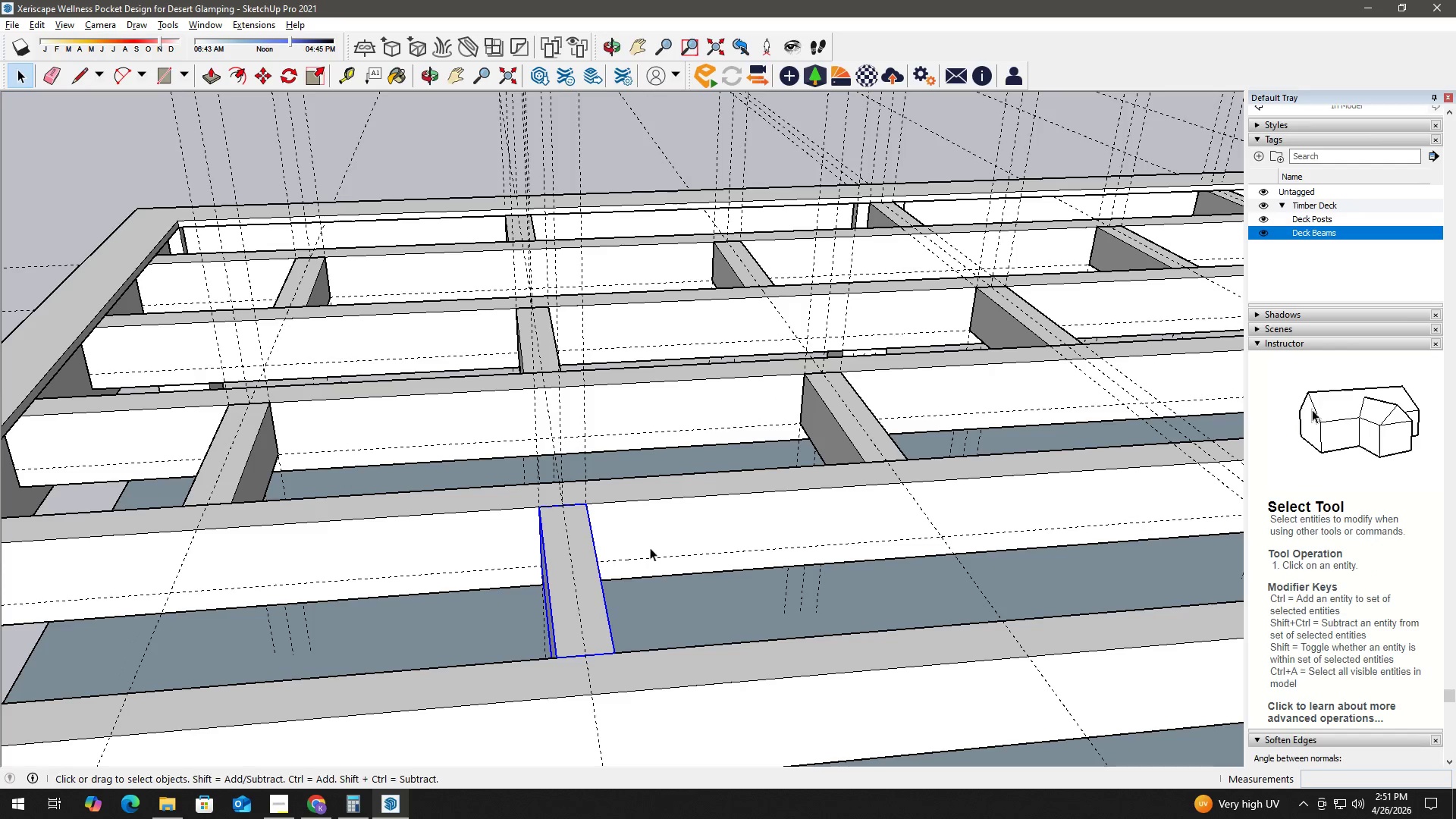 
key(H)
 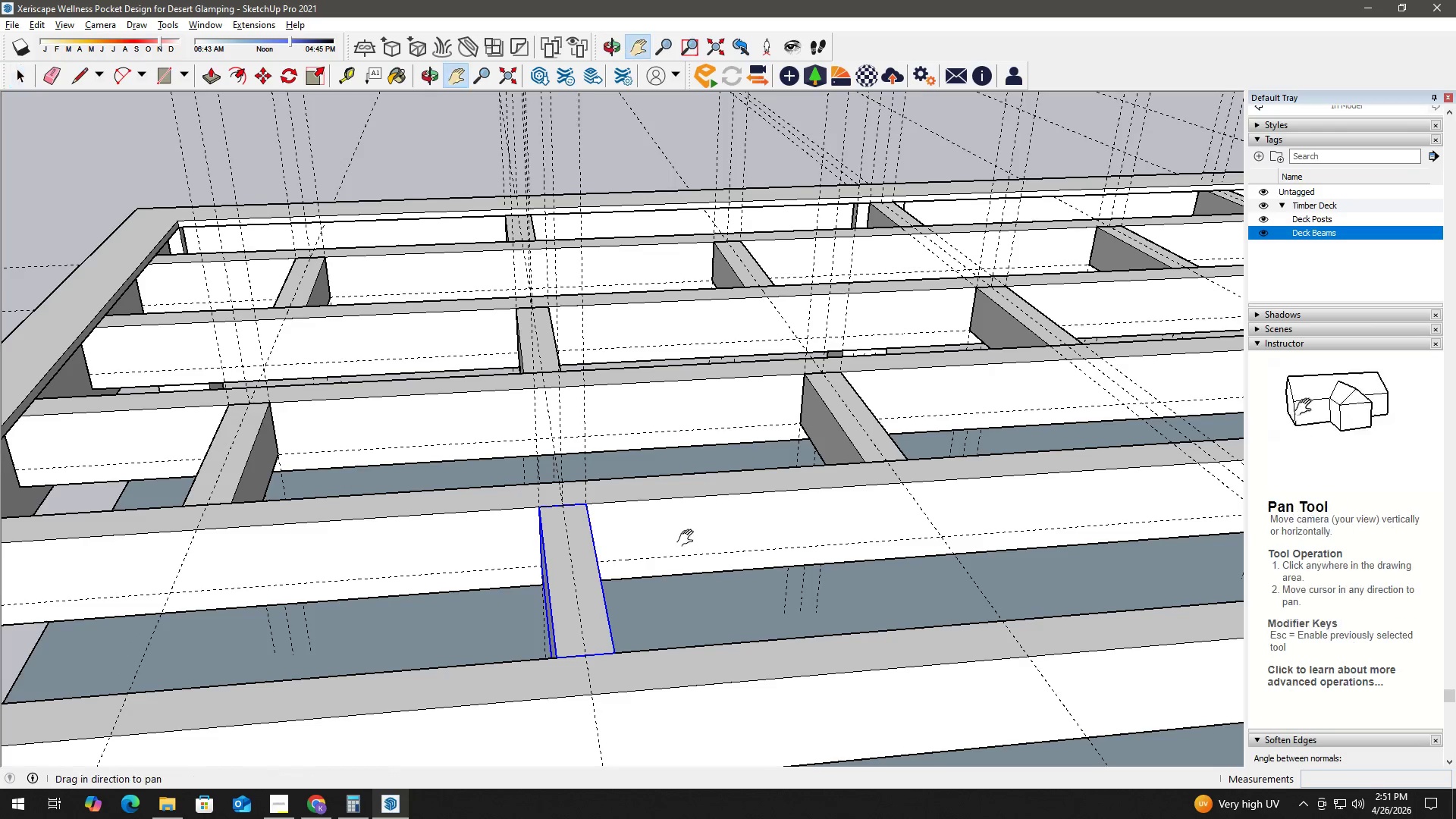 
left_click_drag(start_coordinate=[696, 538], to_coordinate=[439, 547])
 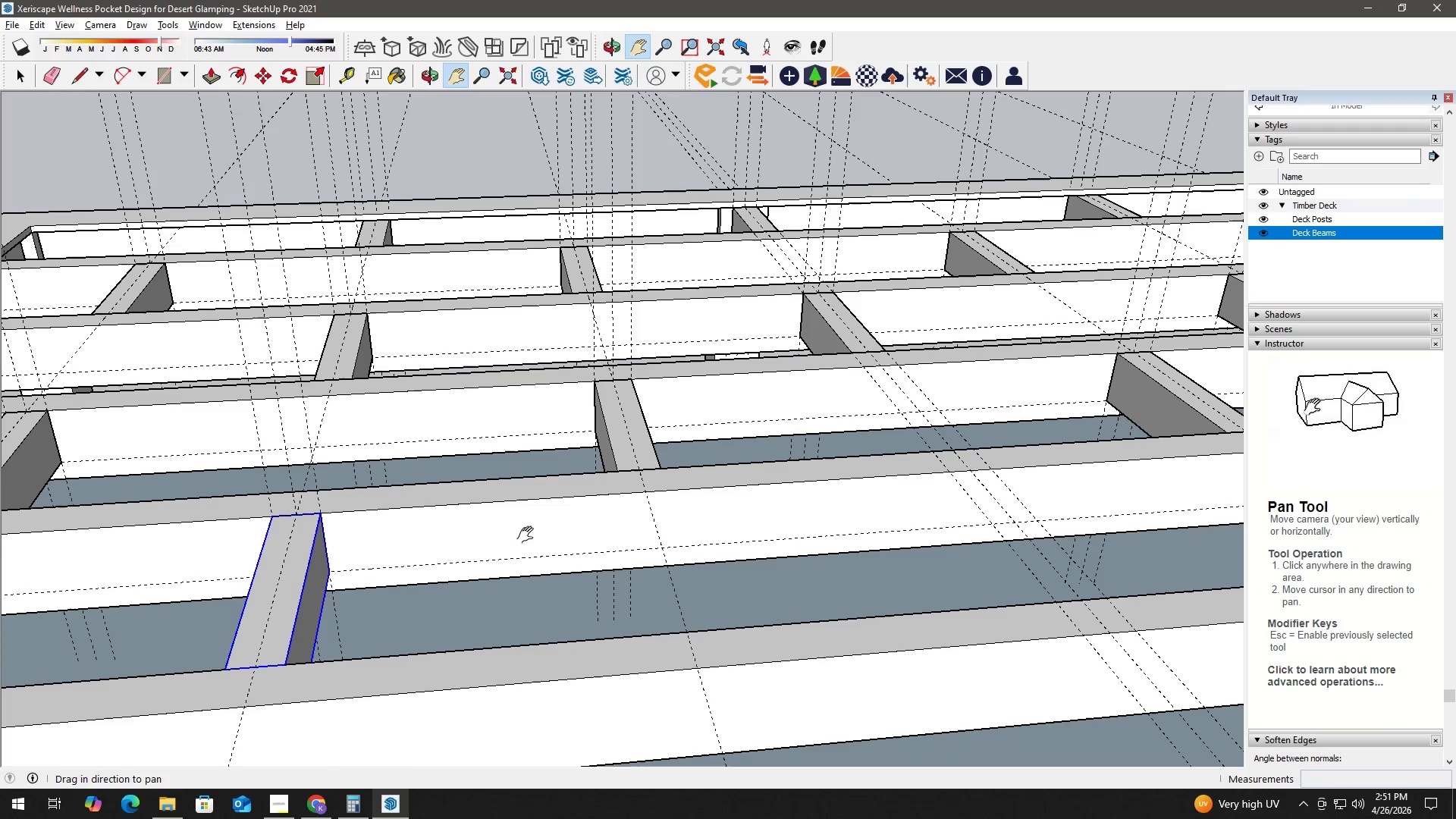 
key(Space)
 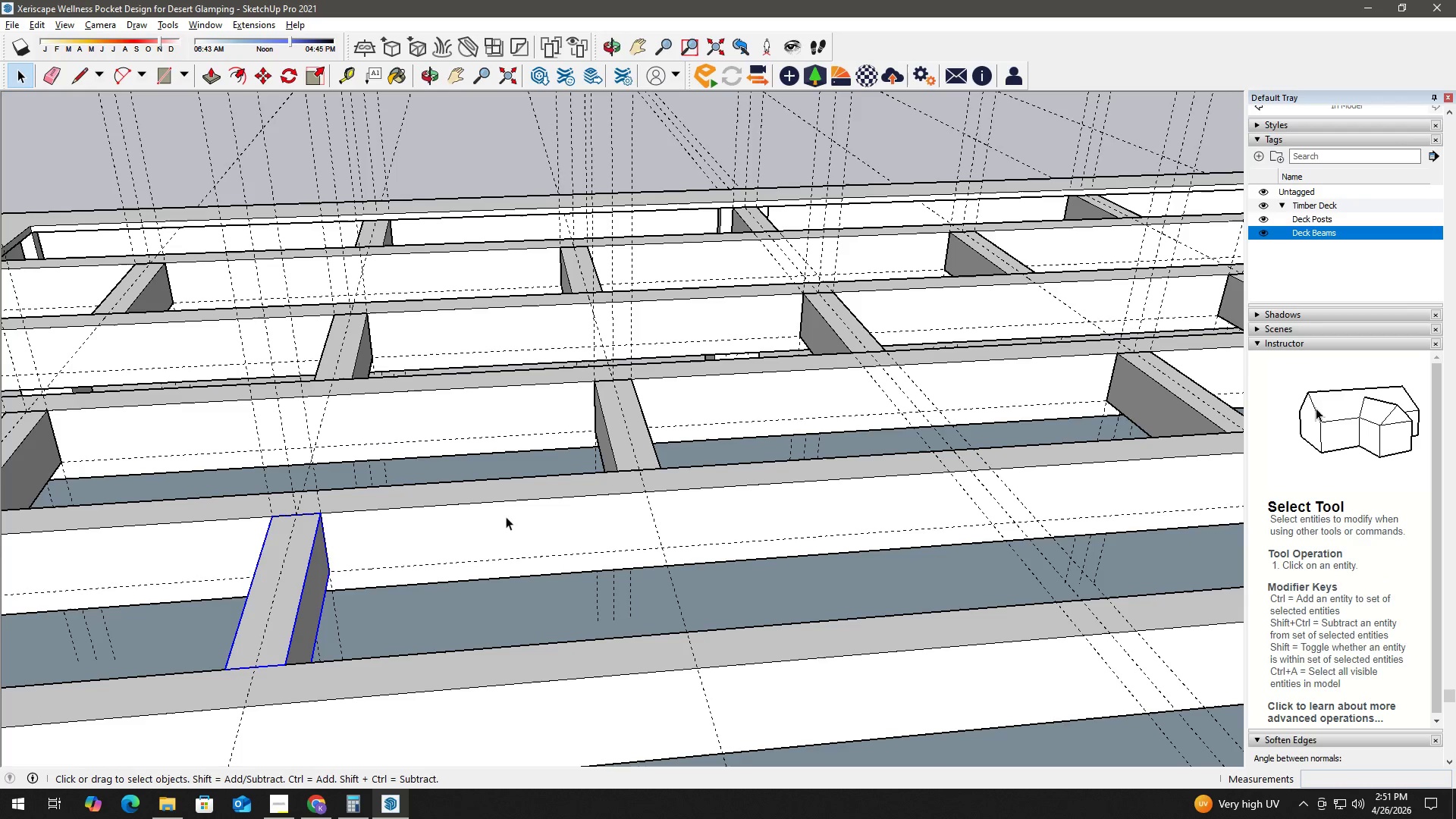 
key(T)
 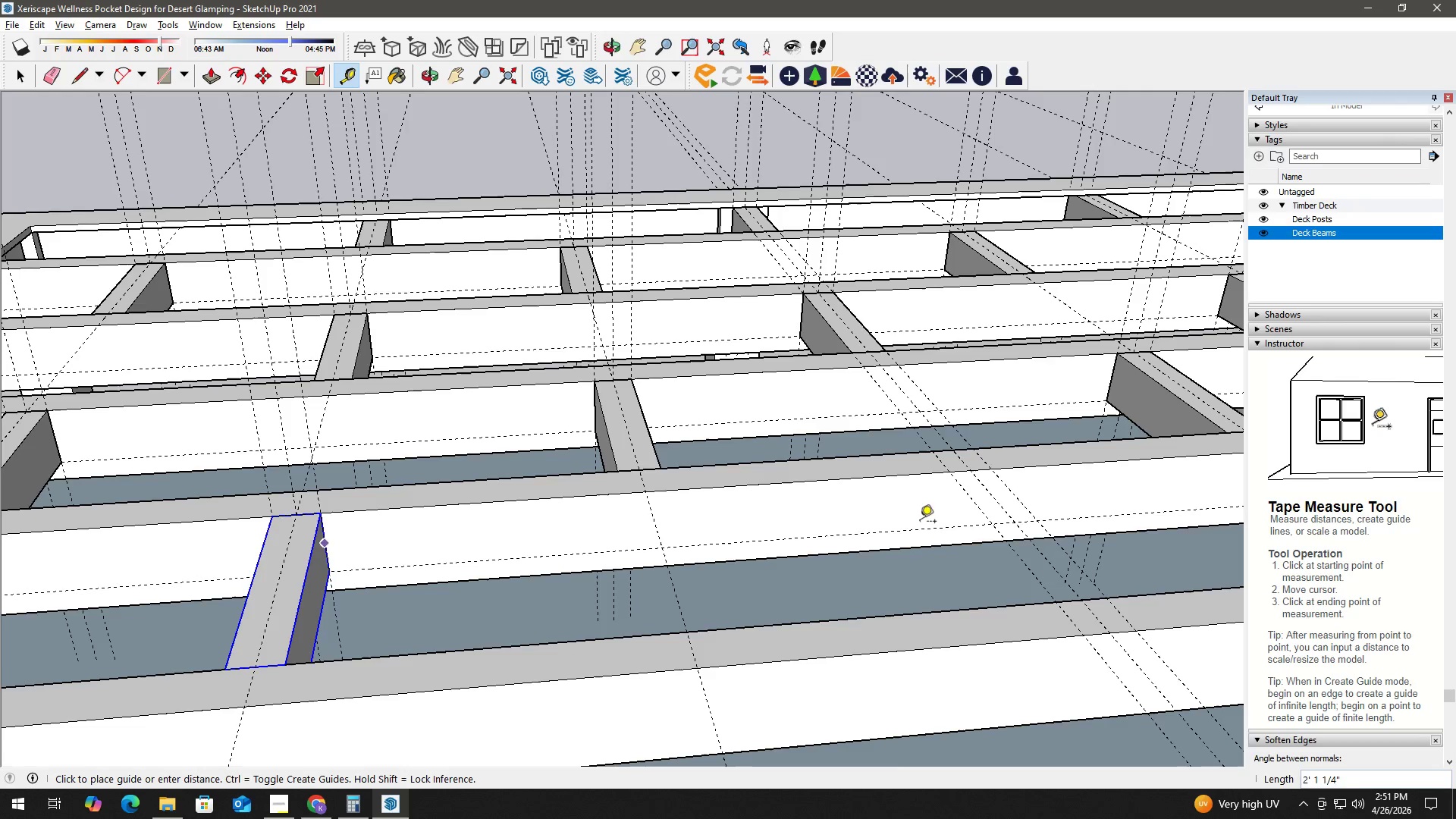 
scroll: coordinate [1022, 503], scroll_direction: up, amount: 2.0
 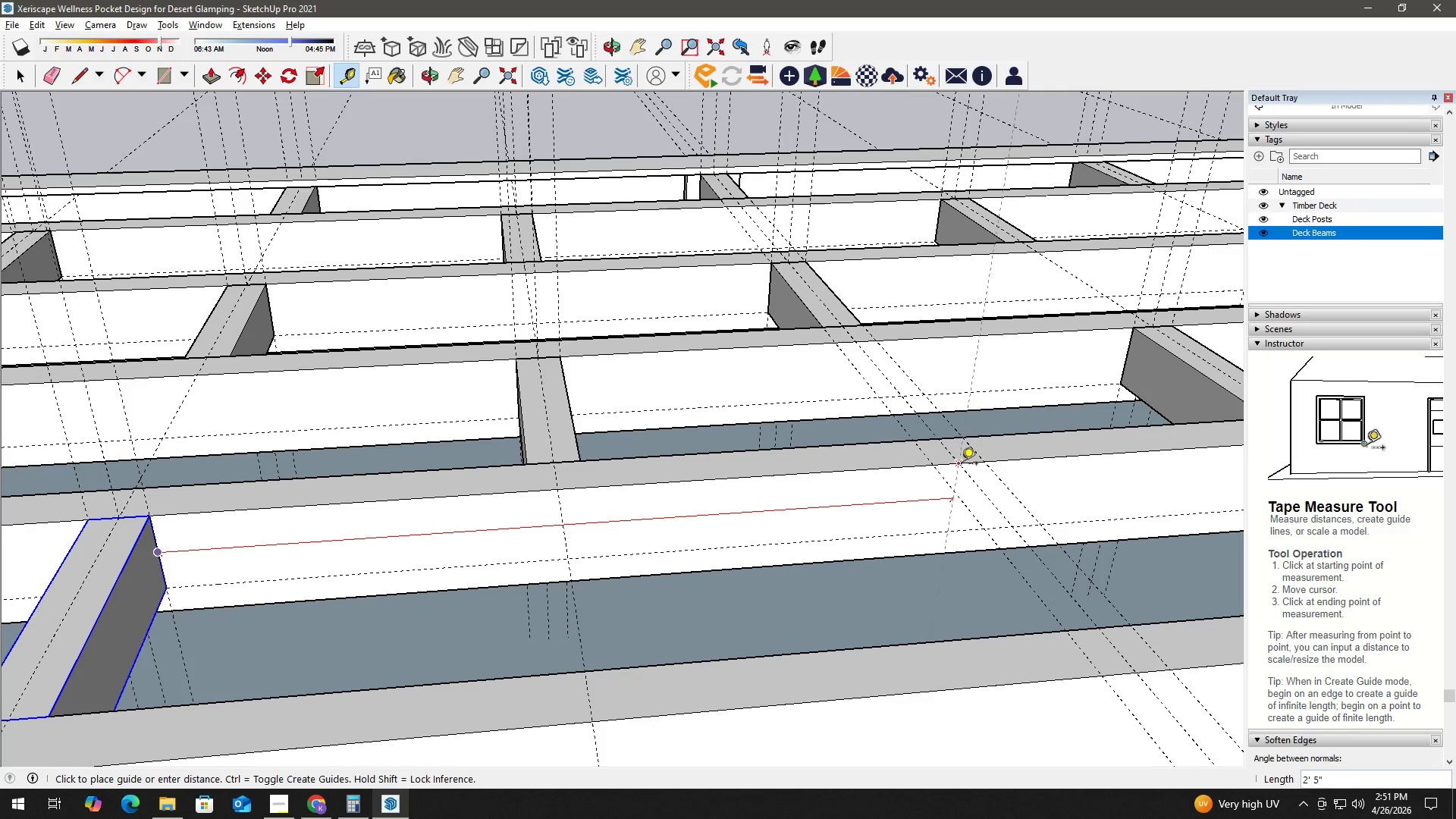 
left_click([962, 465])
 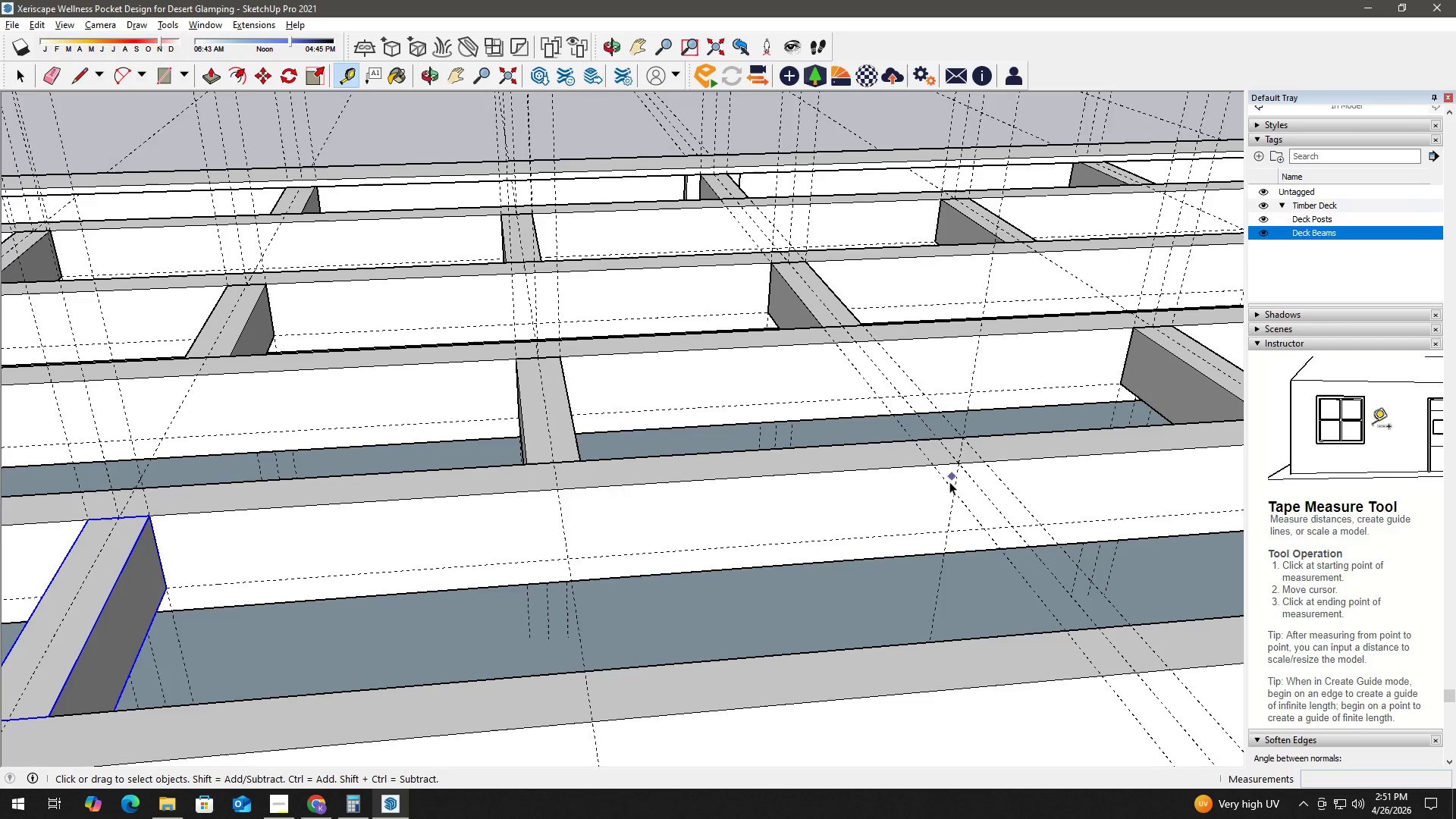 
key(Space)
 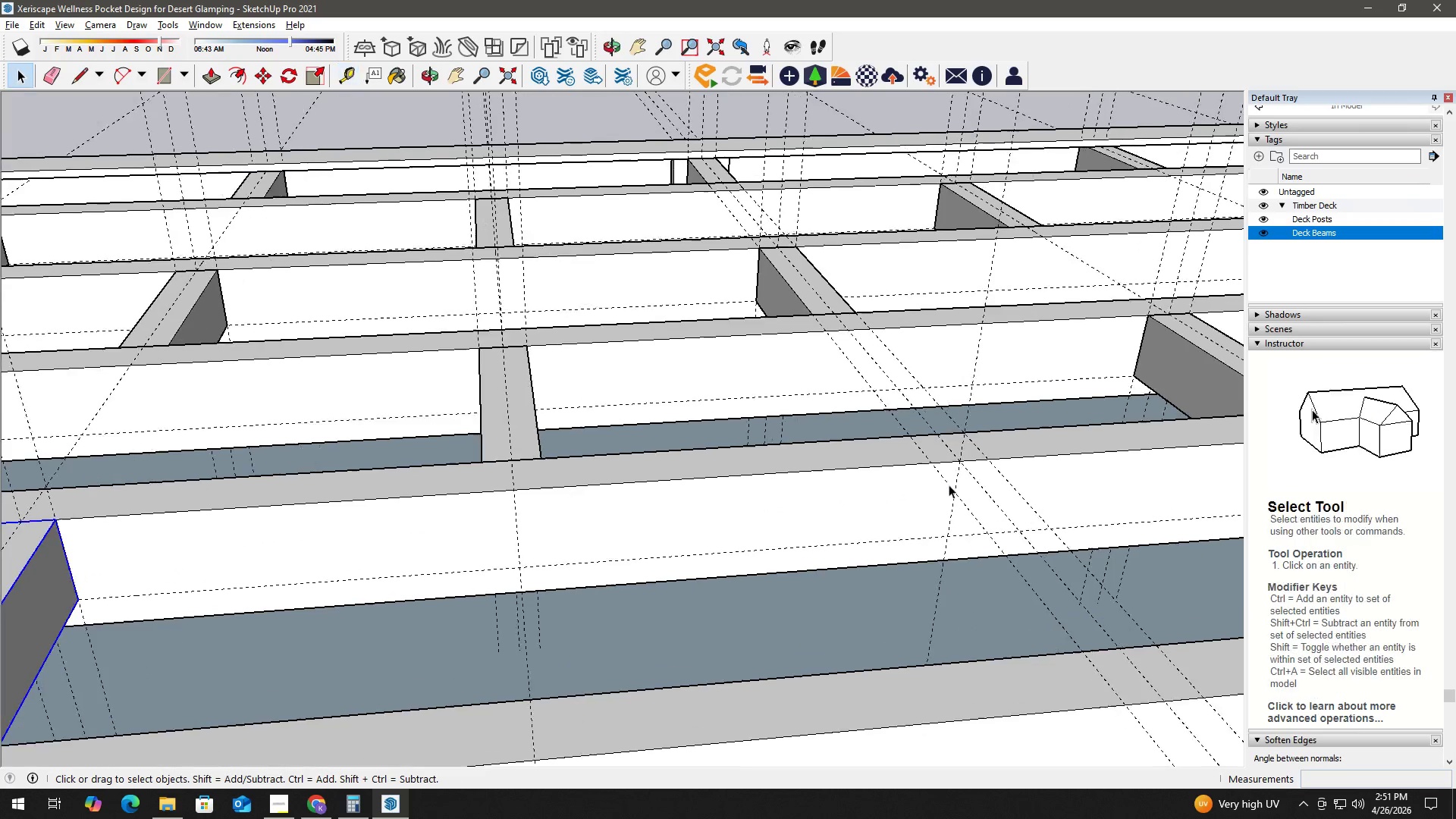 
scroll: coordinate [949, 485], scroll_direction: up, amount: 2.0
 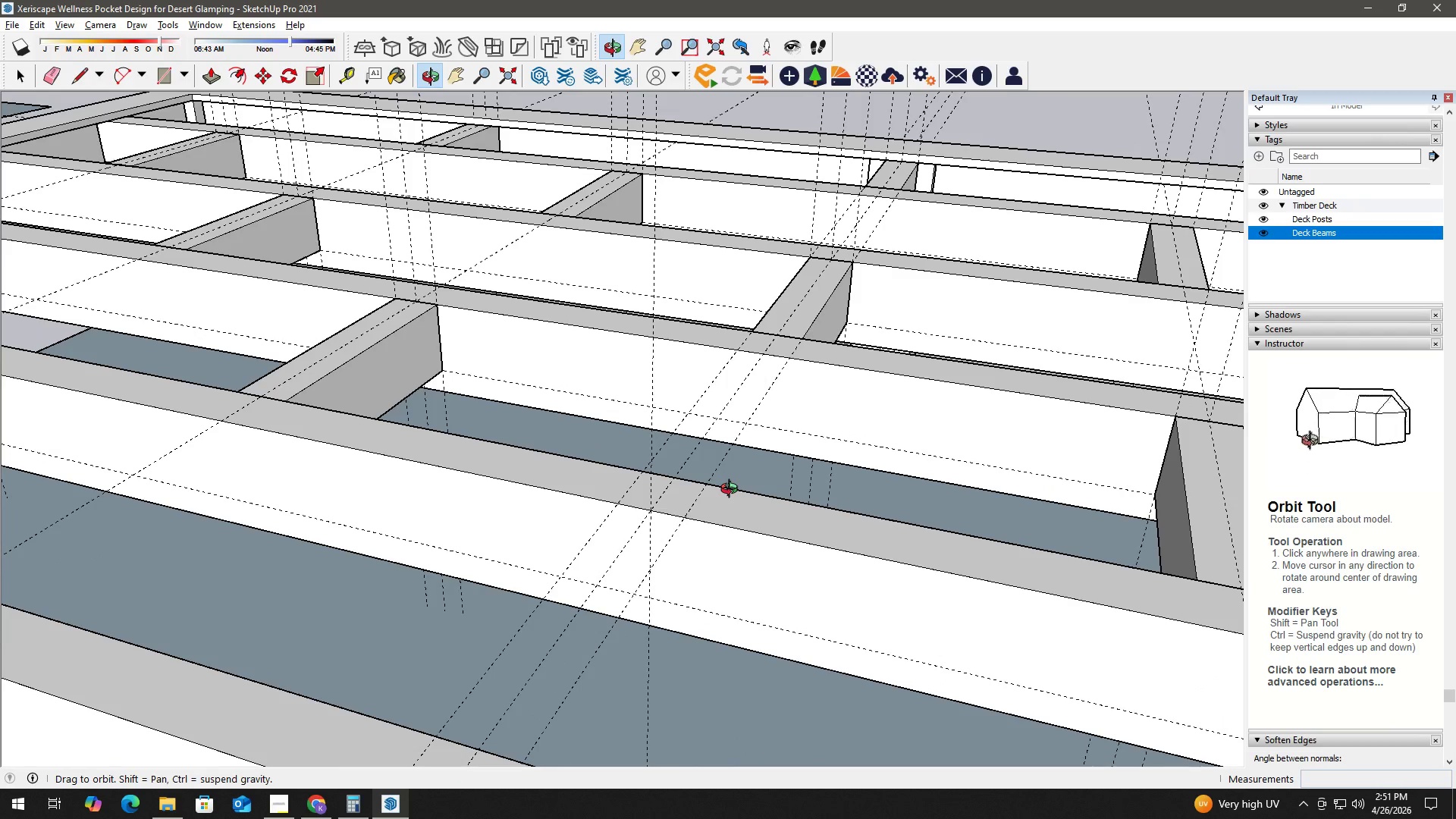 
key(R)
 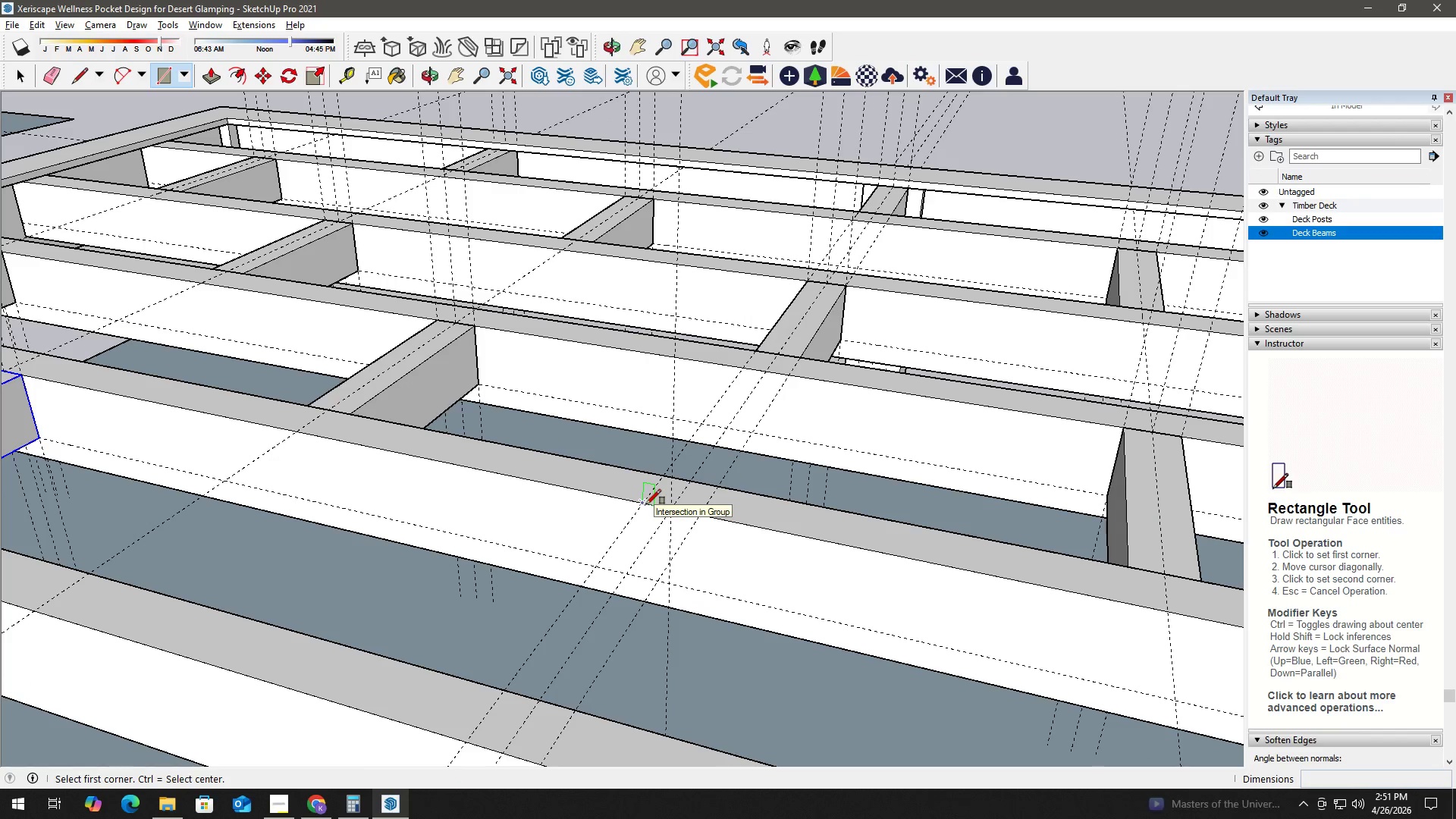 
scroll: coordinate [636, 523], scroll_direction: down, amount: 2.0
 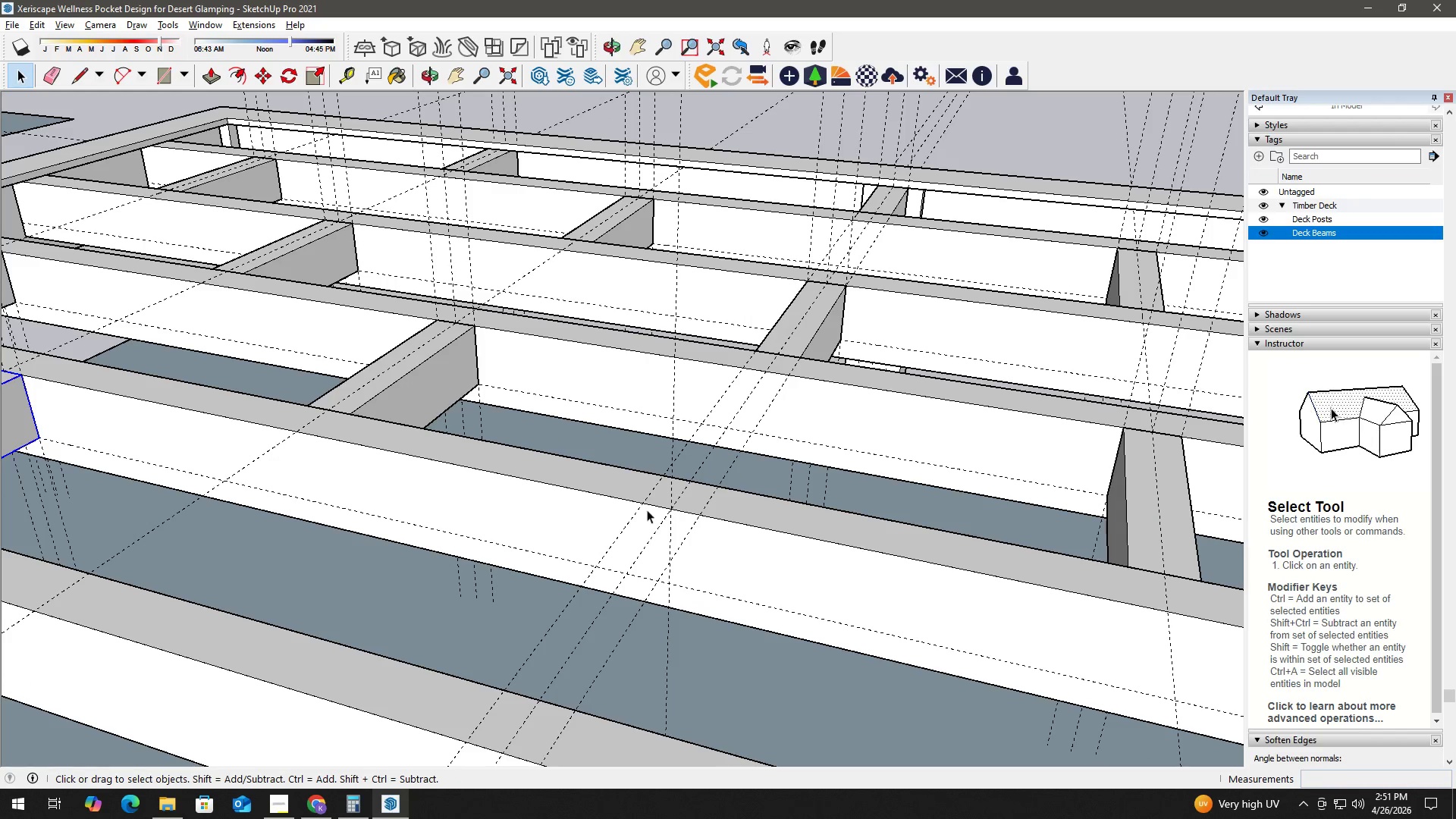 
key(Space)
 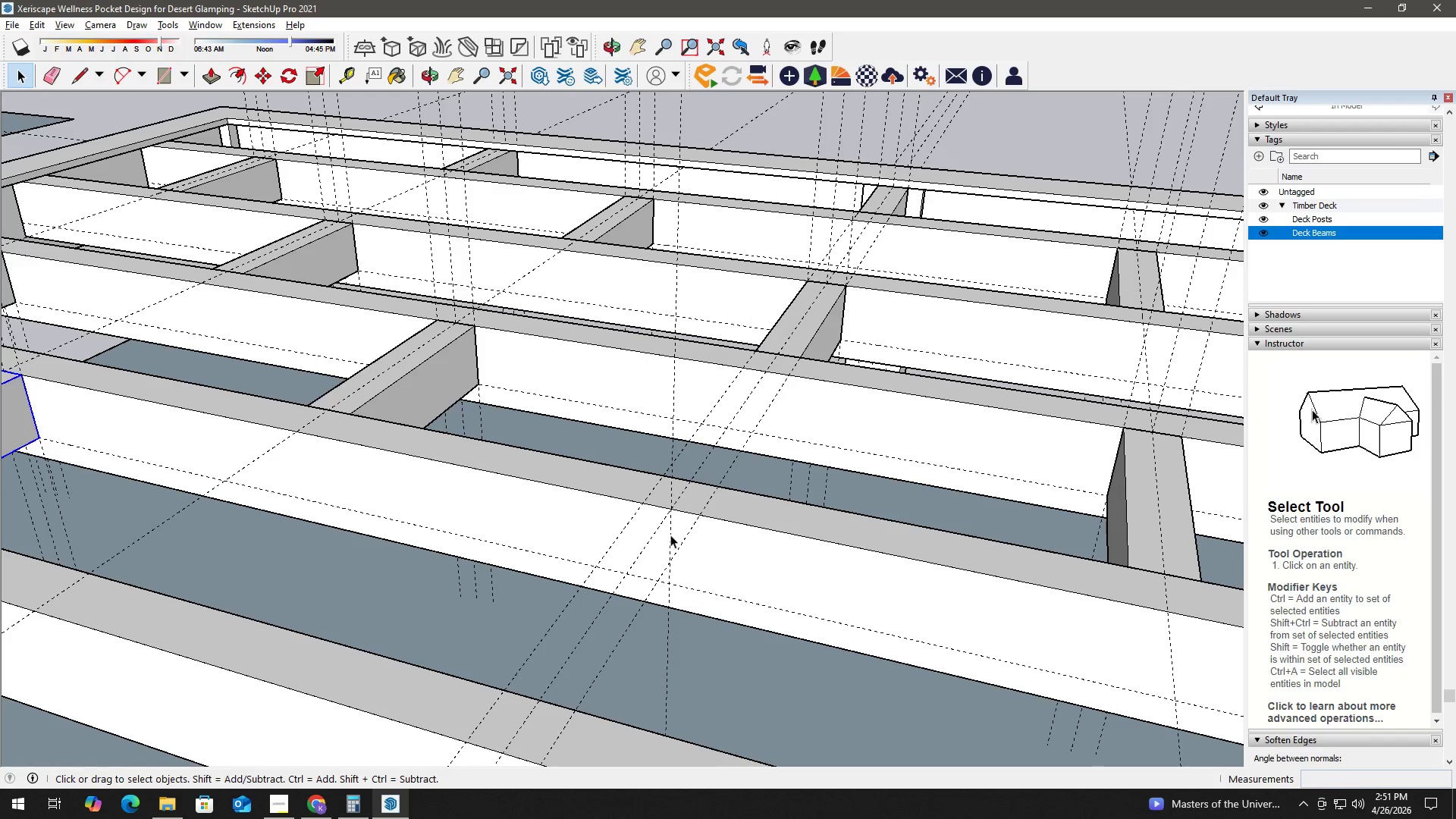 
key(T)
 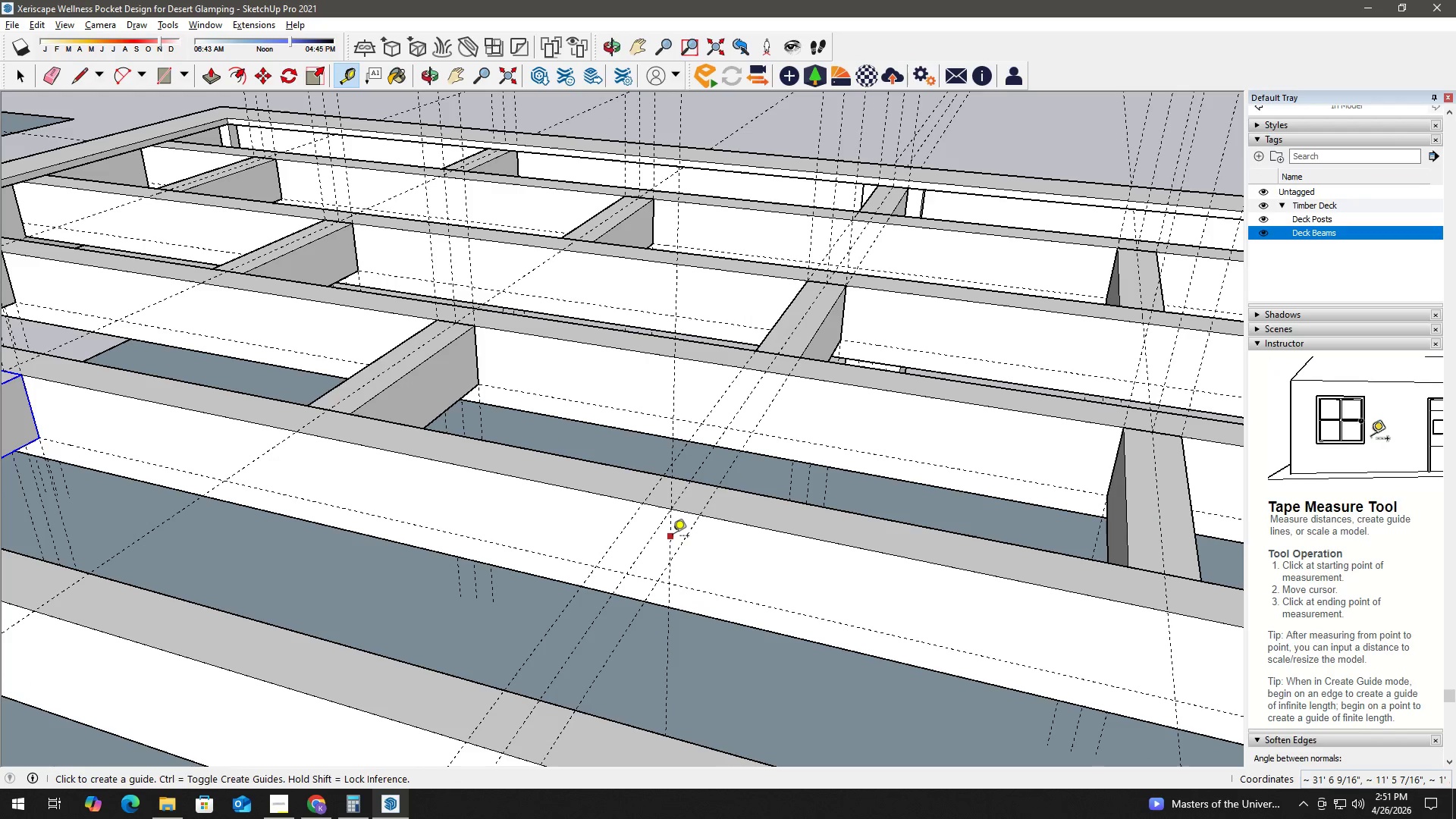 
left_click([673, 537])
 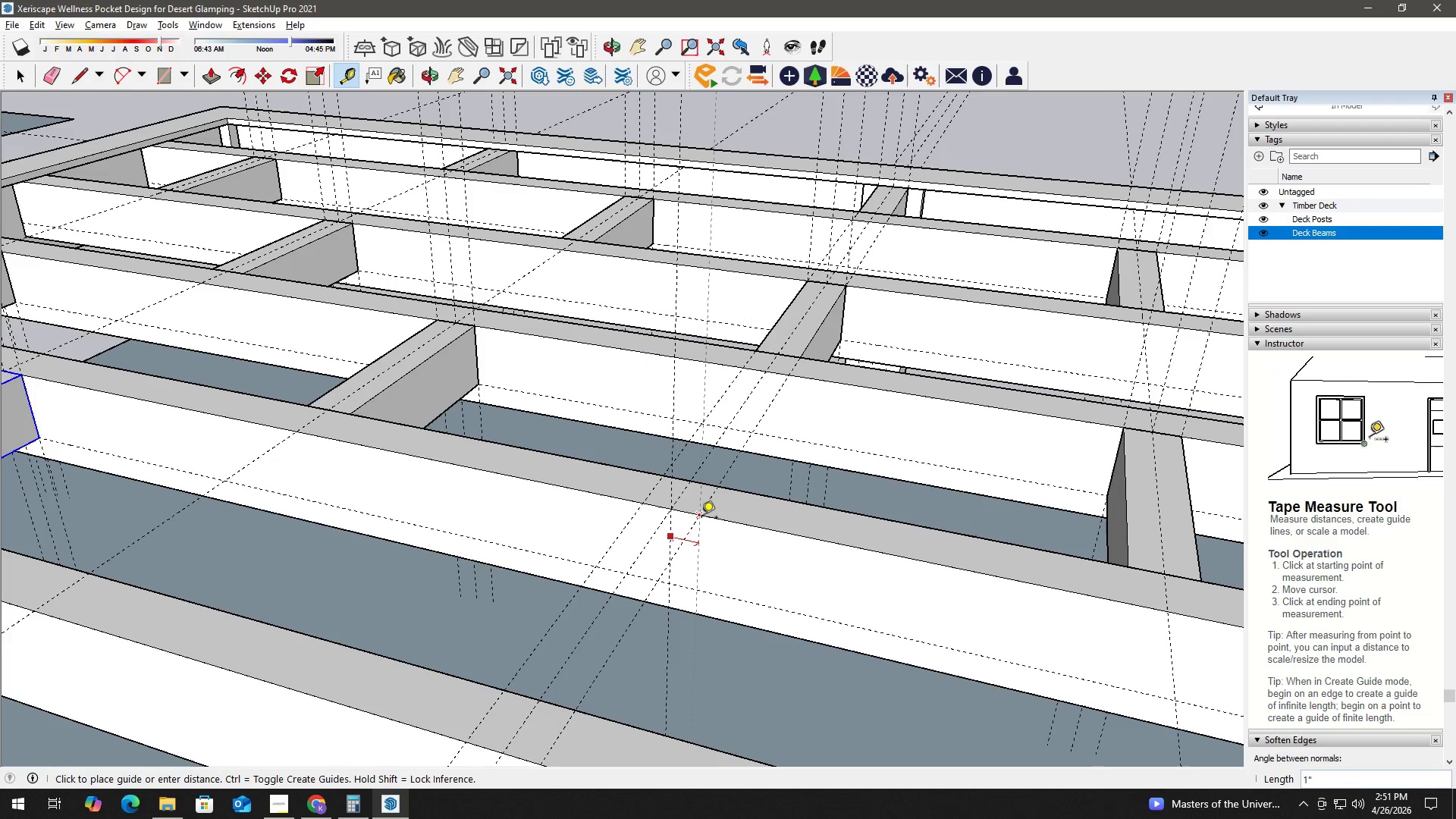 
left_click([701, 519])
 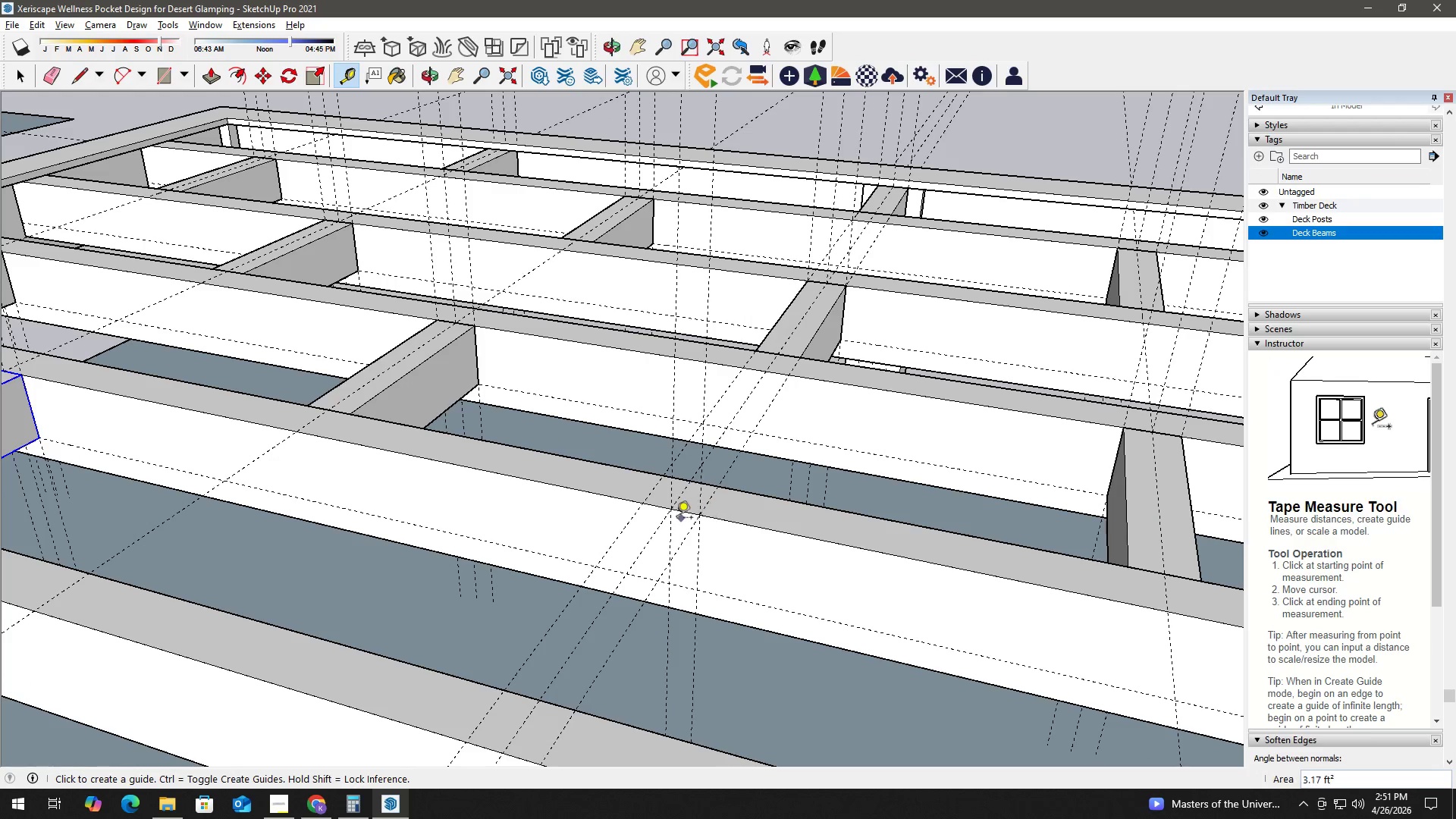 
key(Space)
 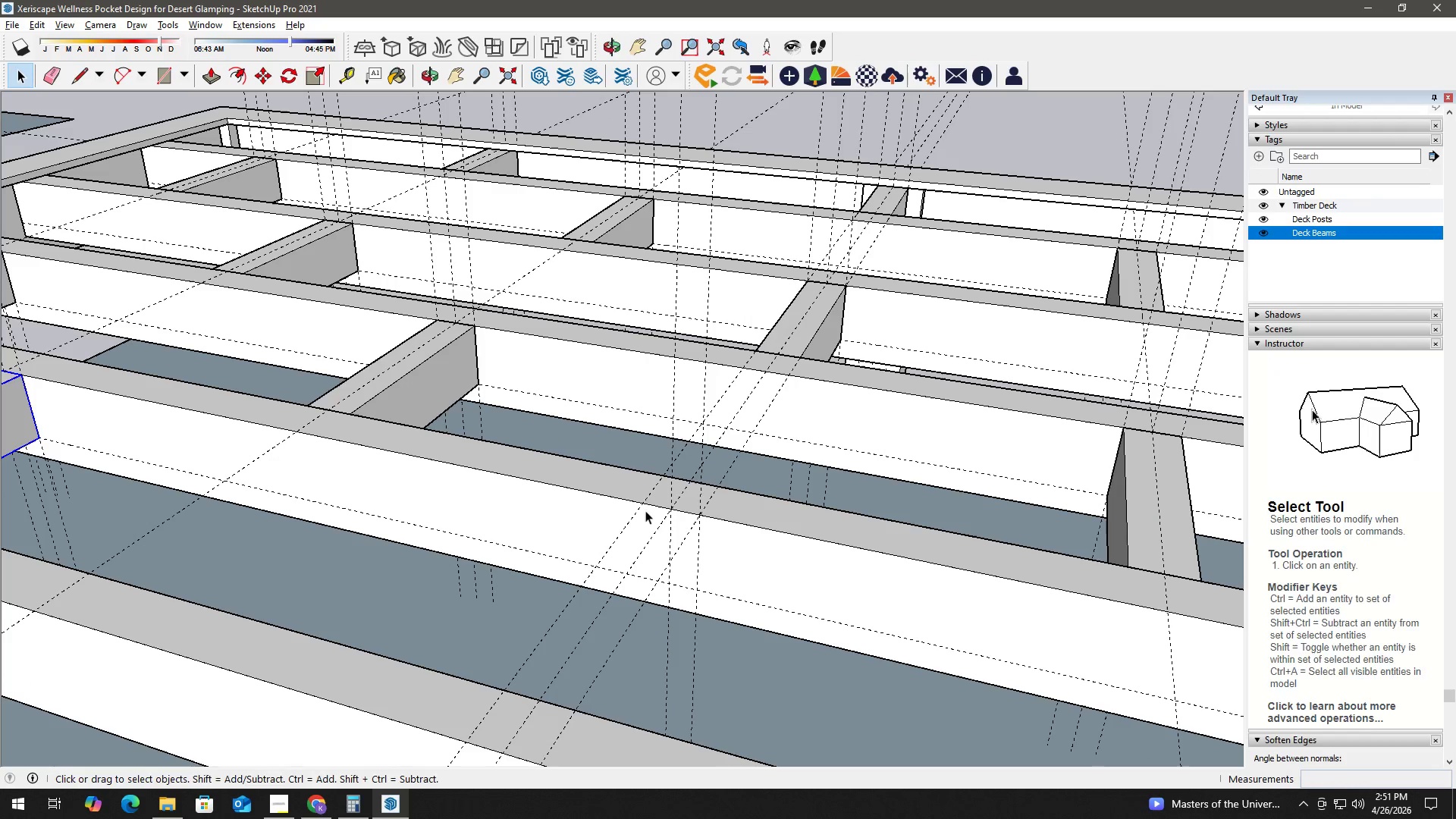 
key(R)
 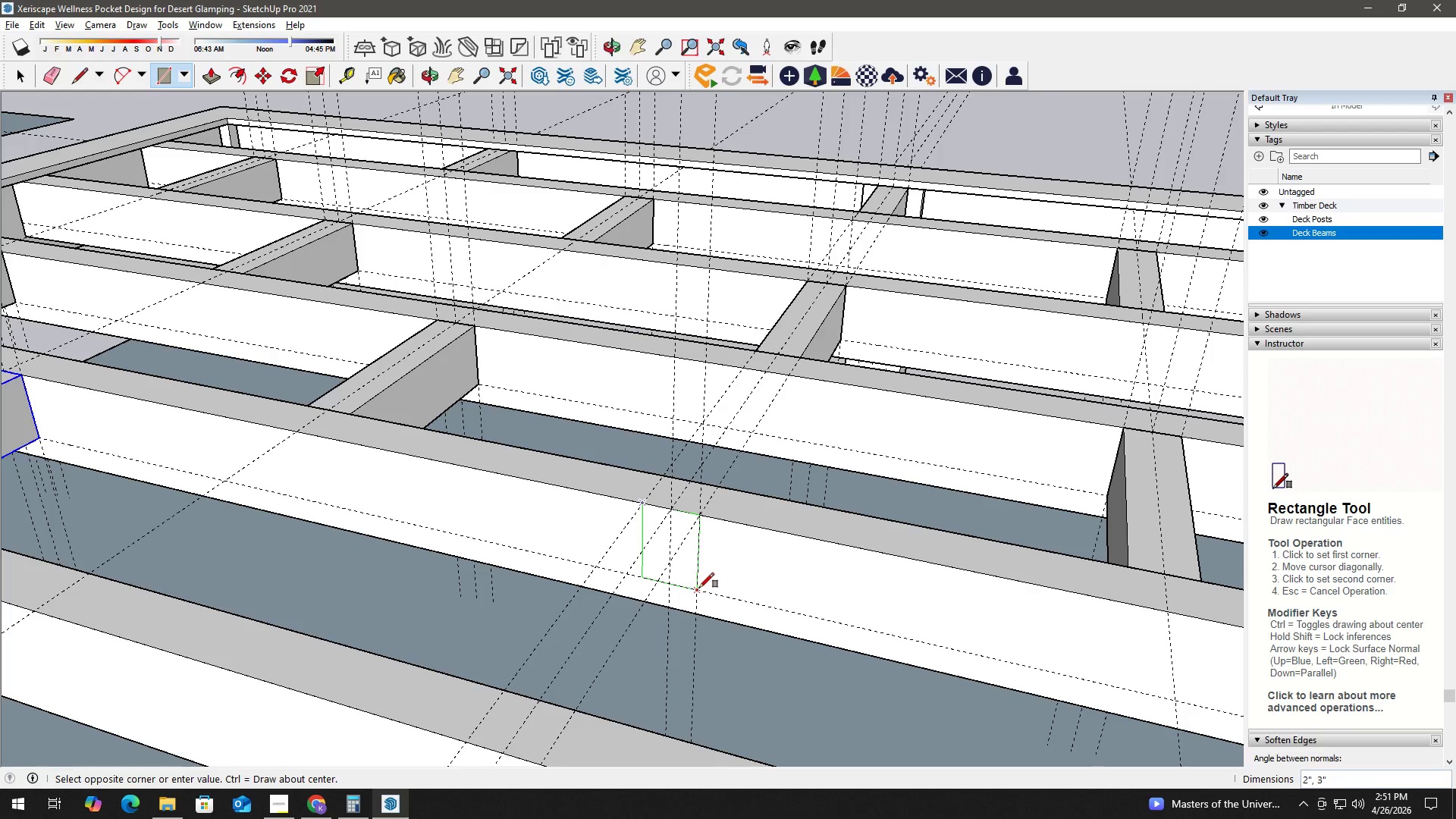 
key(Space)
 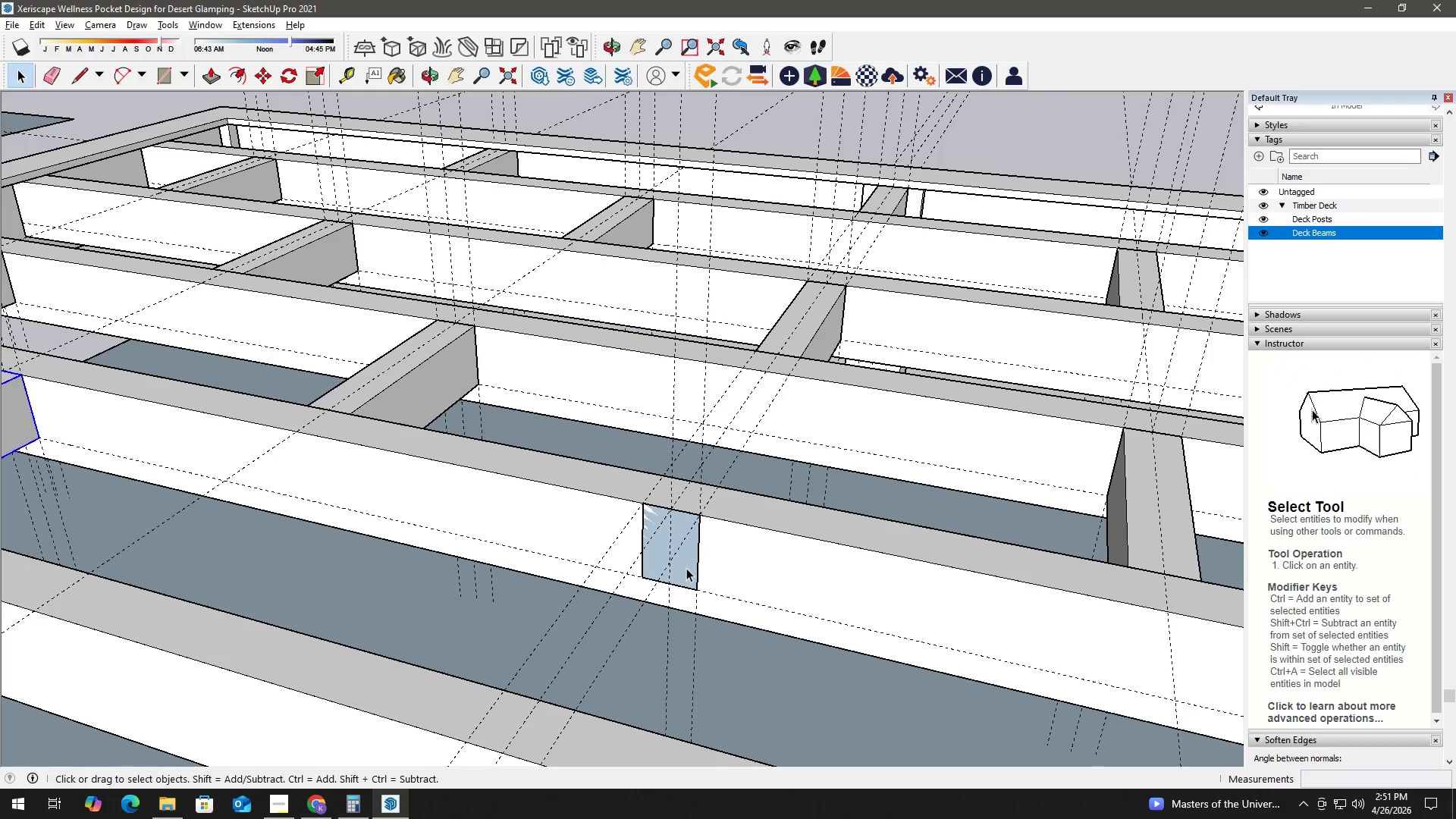 
double_click([686, 567])
 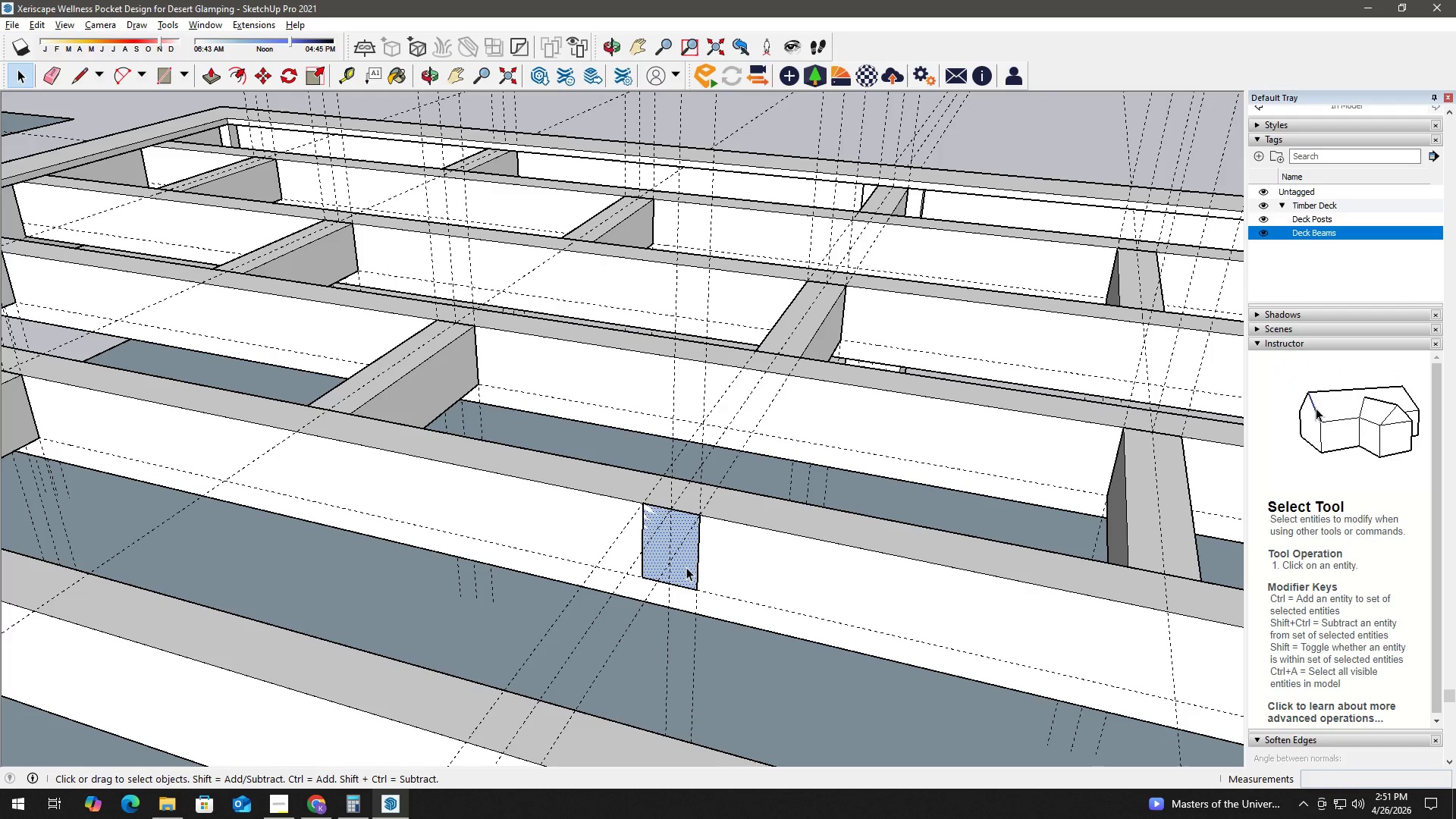 
key(P)
 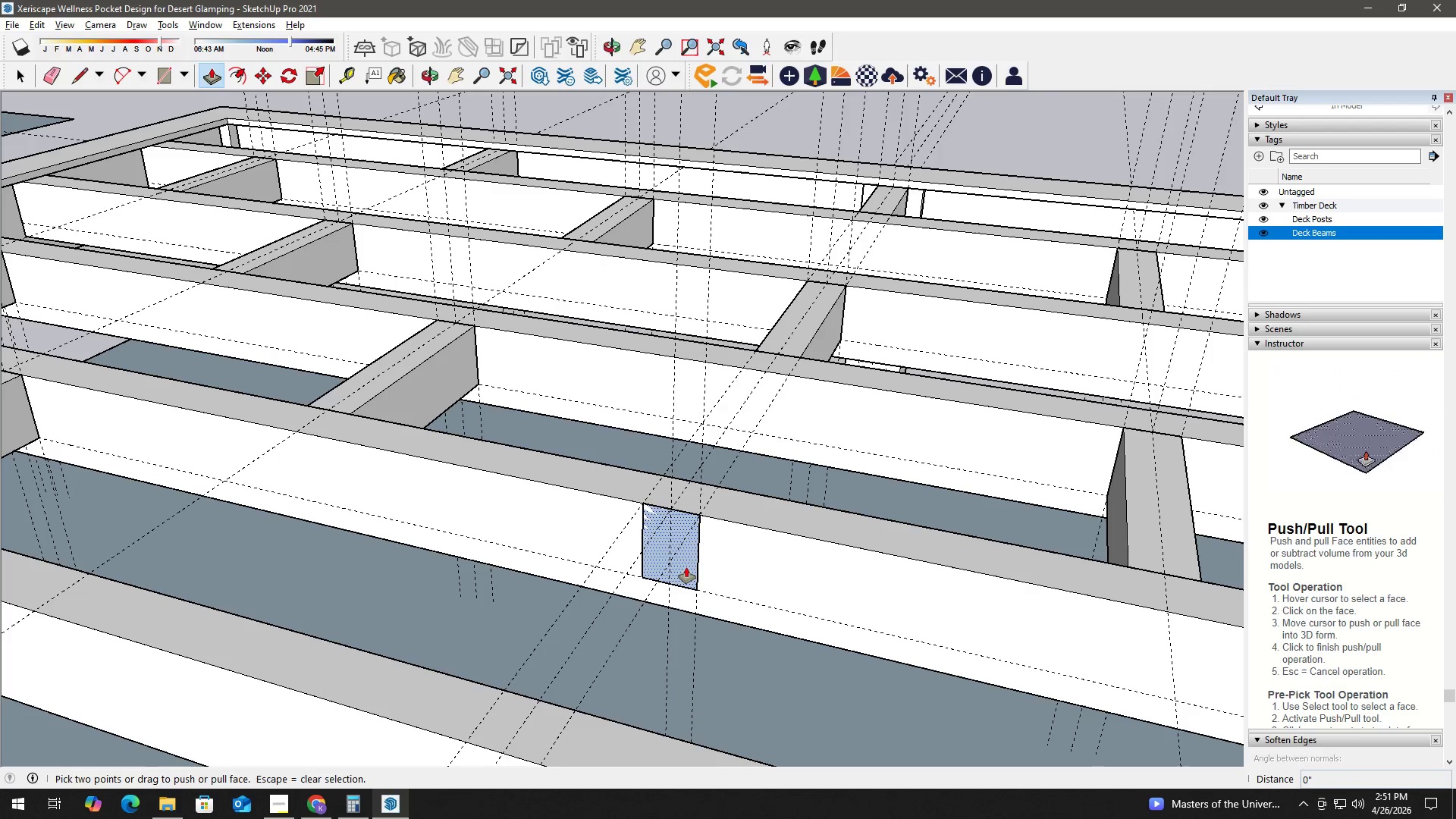 
left_click([686, 567])
 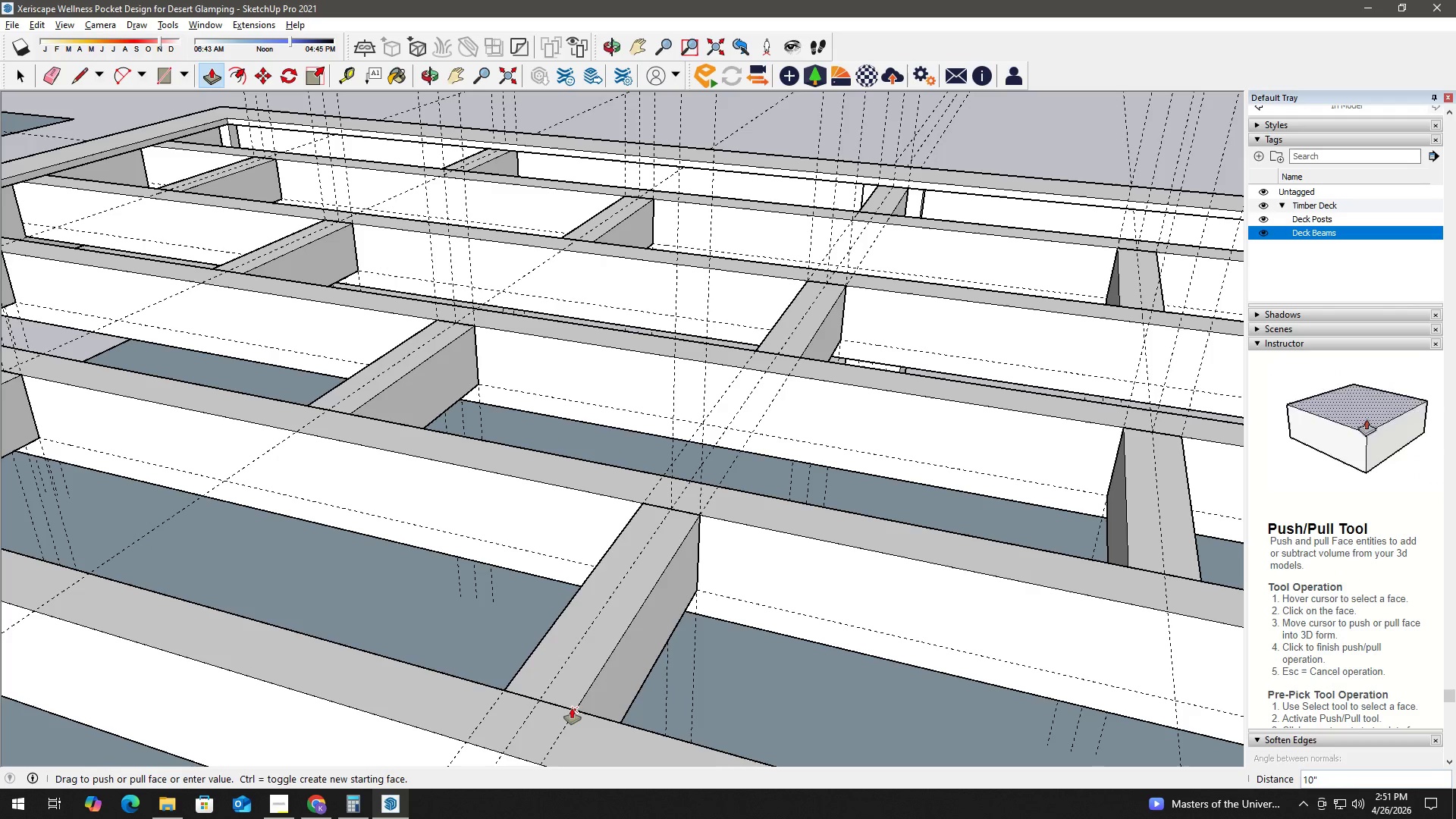 
left_click([571, 708])
 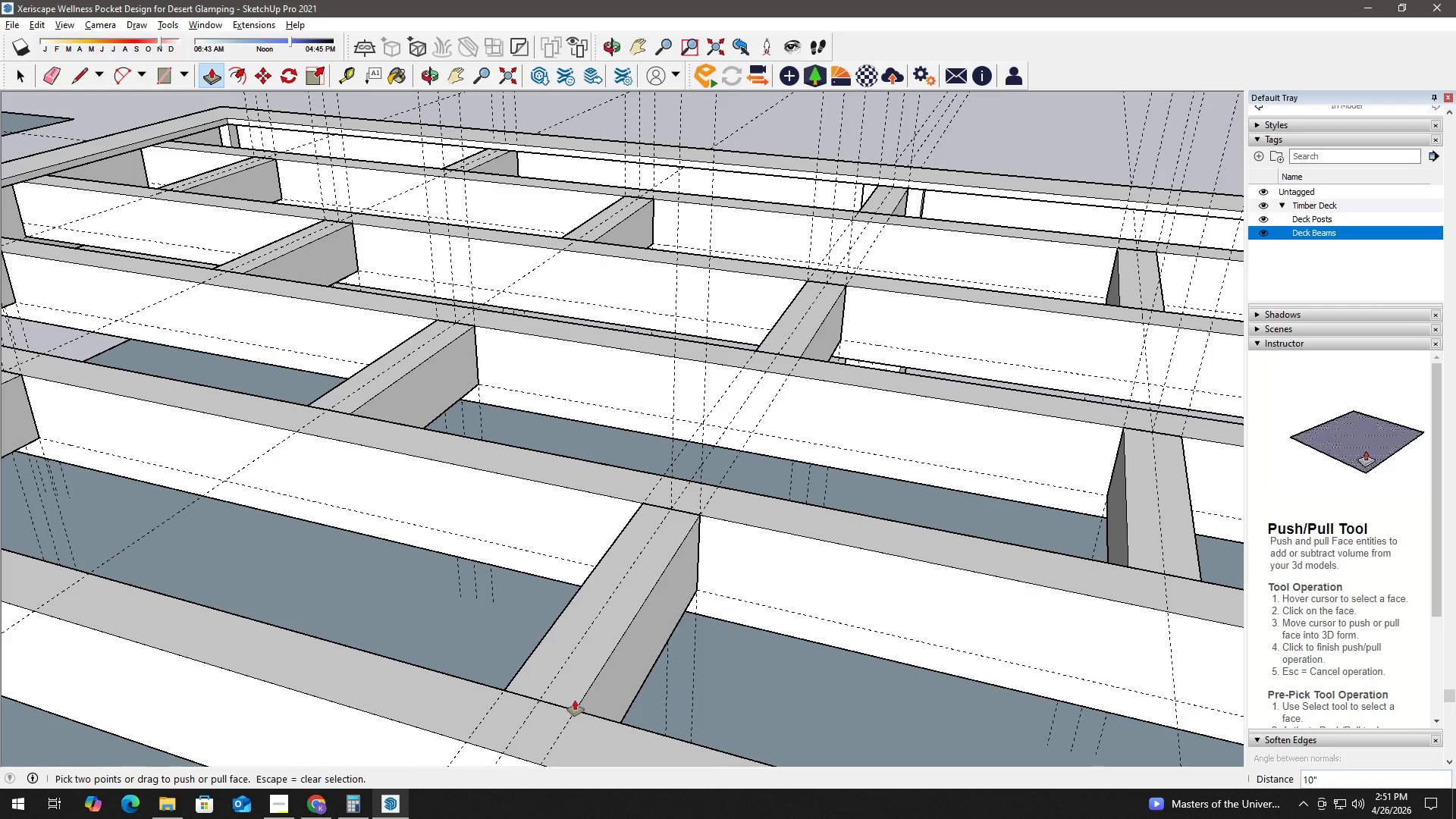 
key(Space)
 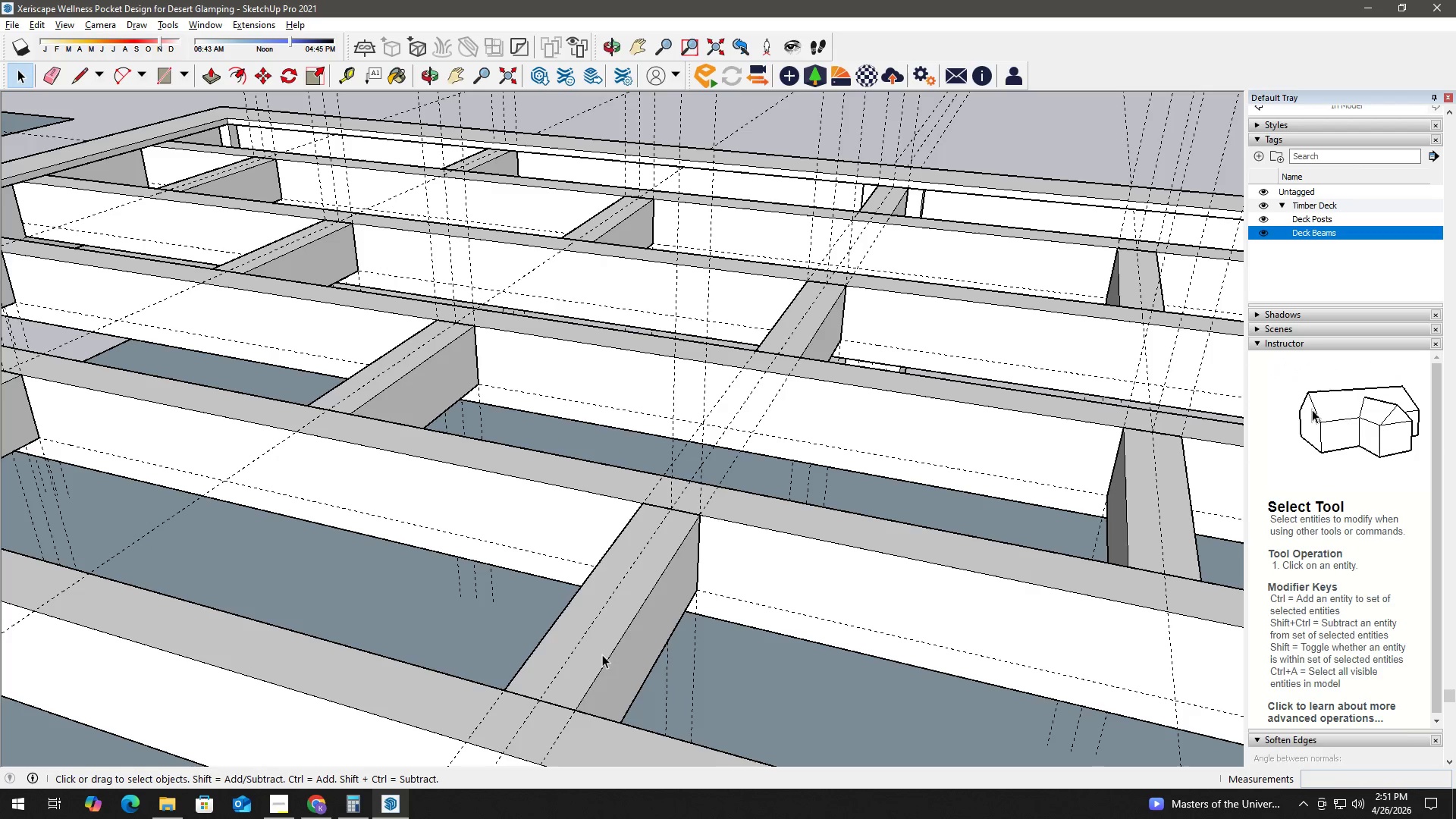 
double_click([602, 654])
 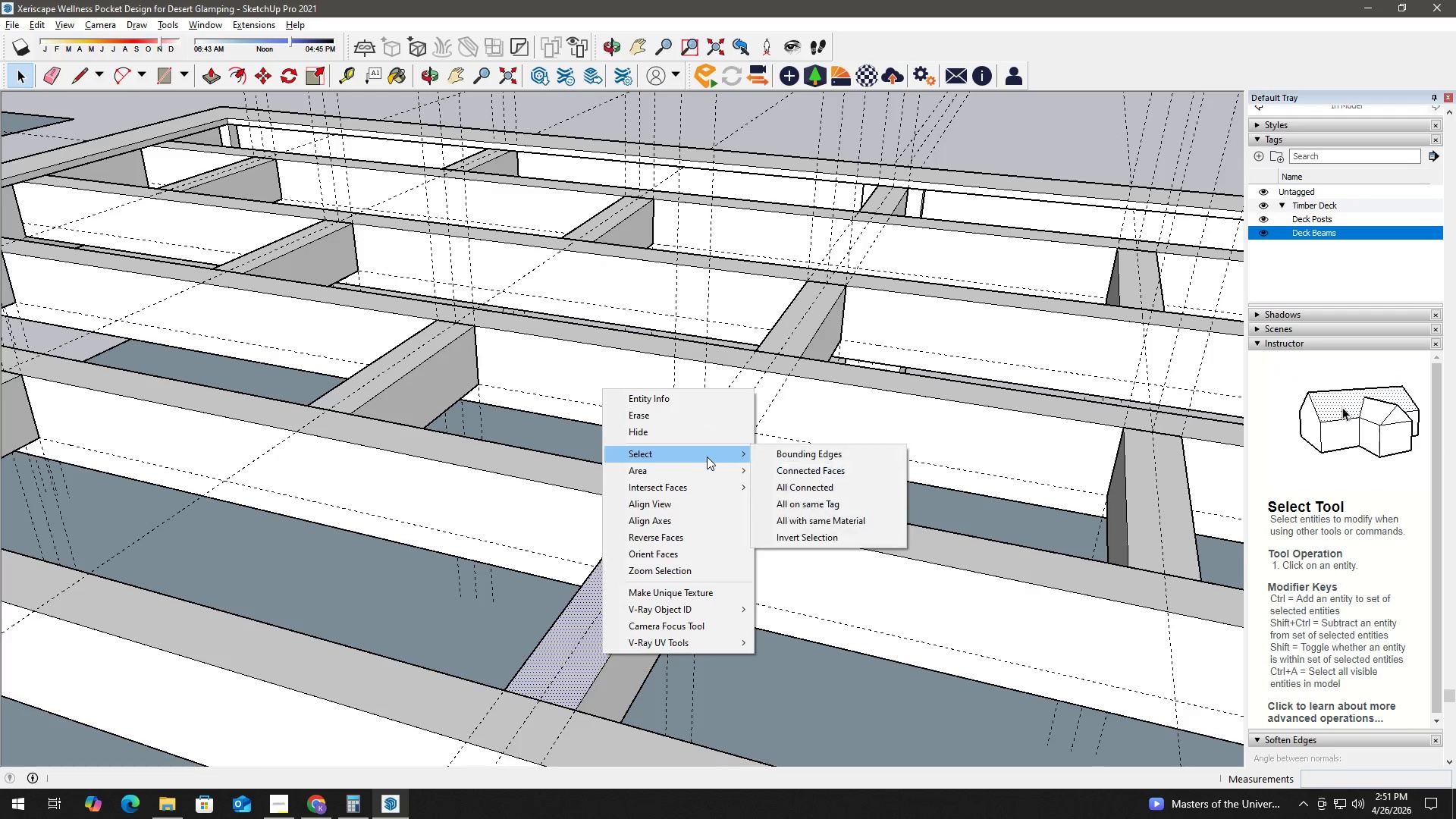 
left_click([805, 484])
 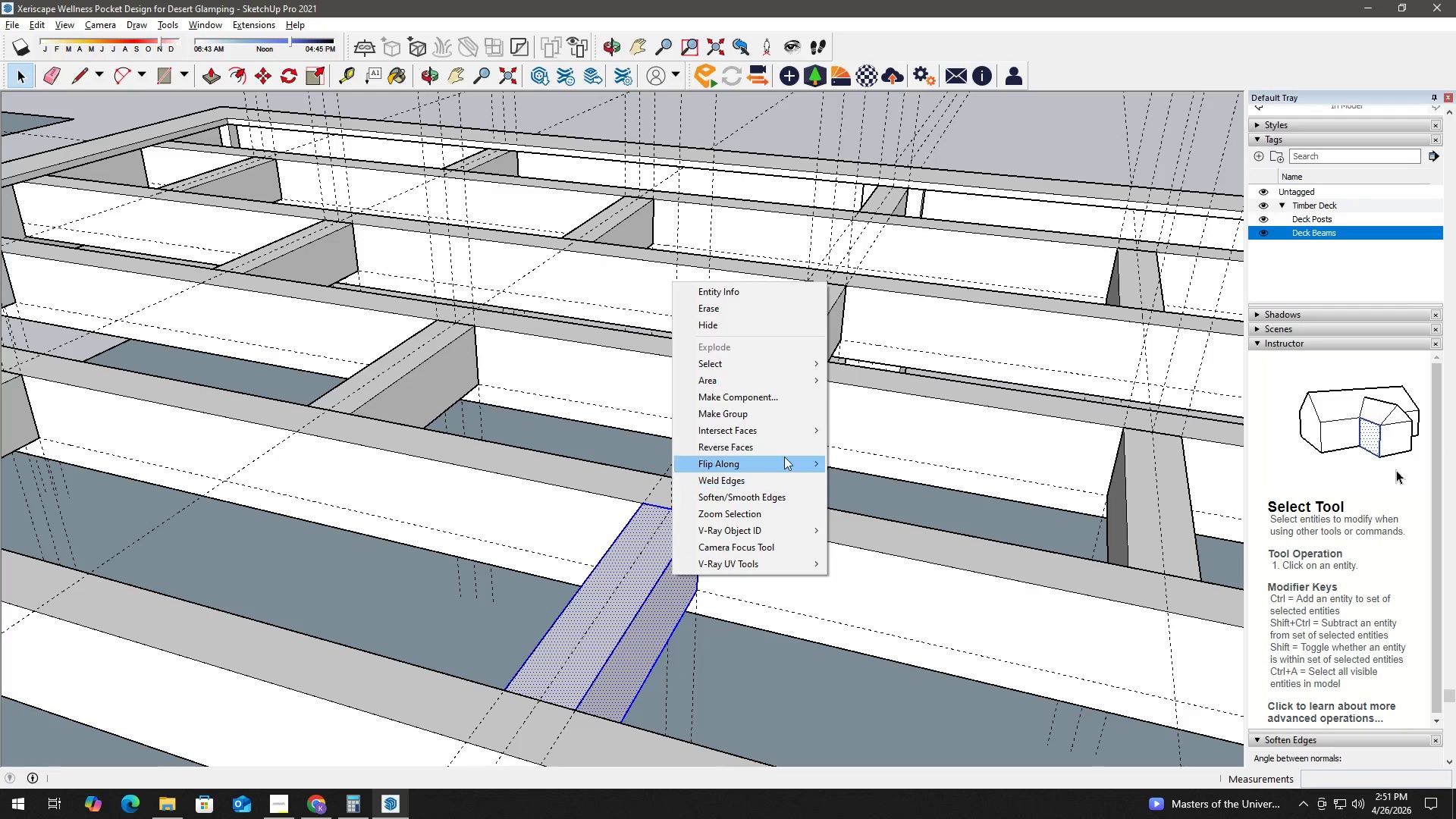 
left_click([788, 416])
 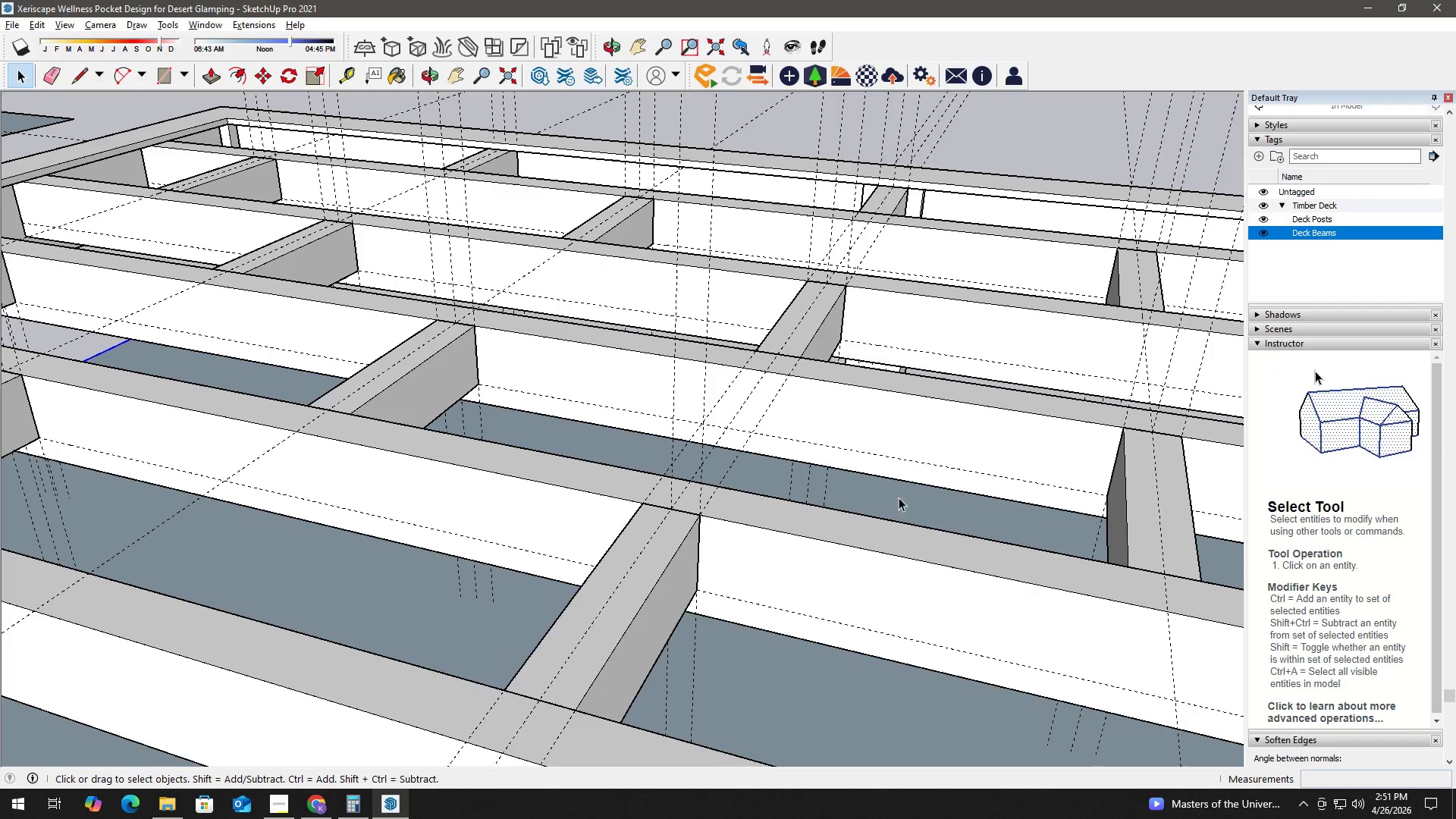 
key(H)
 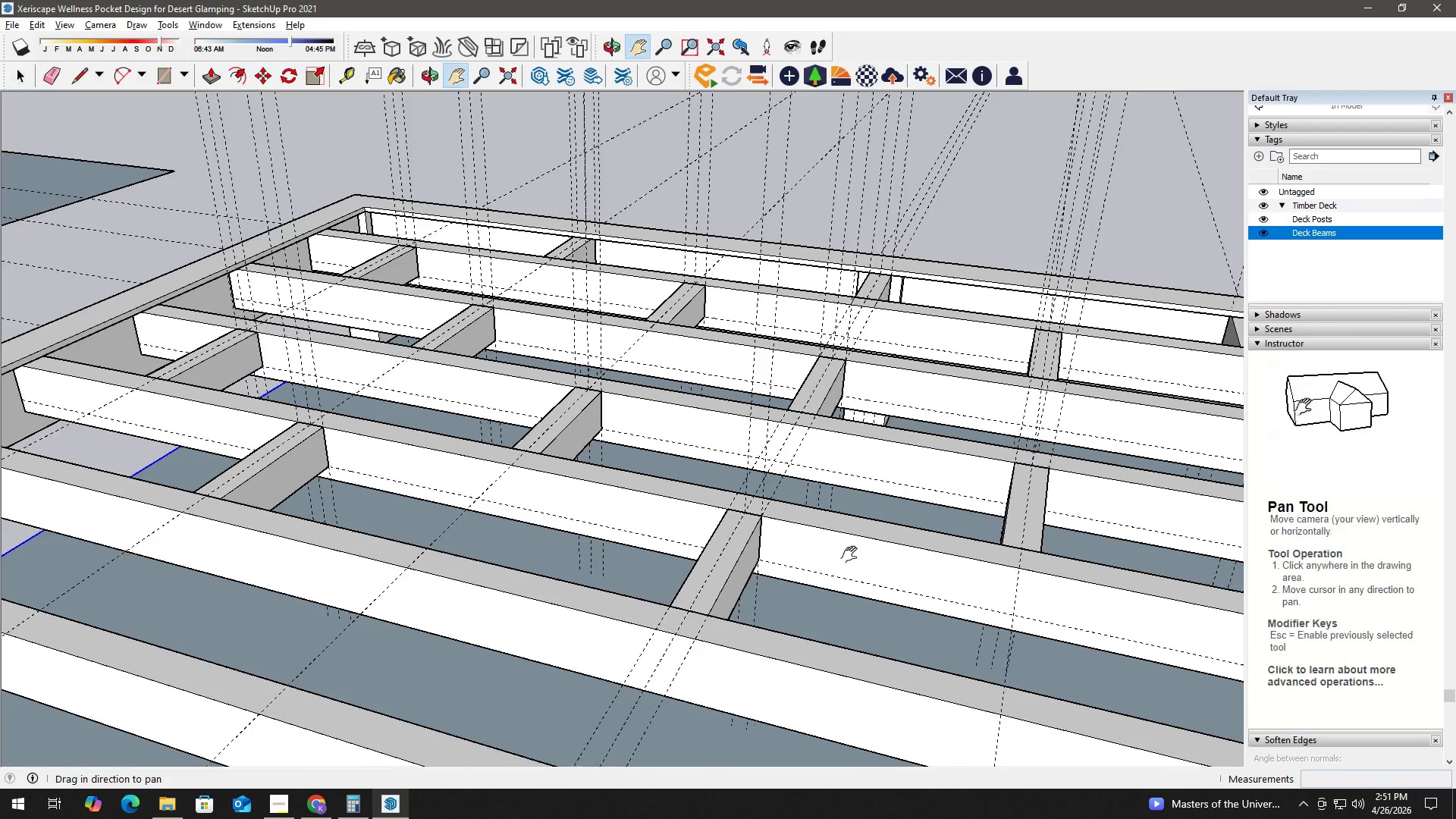 
left_click_drag(start_coordinate=[857, 560], to_coordinate=[659, 496])
 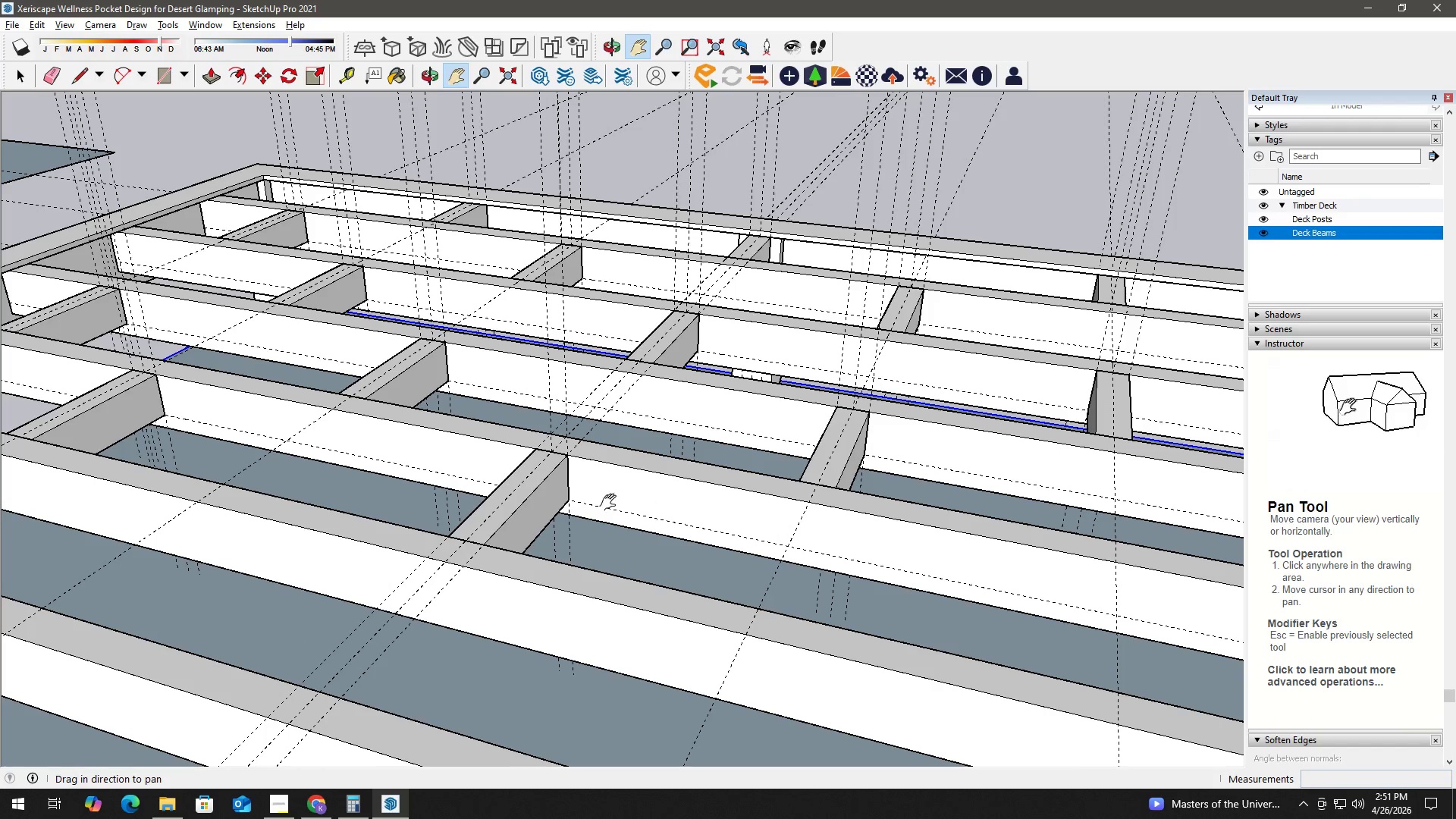 
scroll: coordinate [836, 524], scroll_direction: down, amount: 6.0
 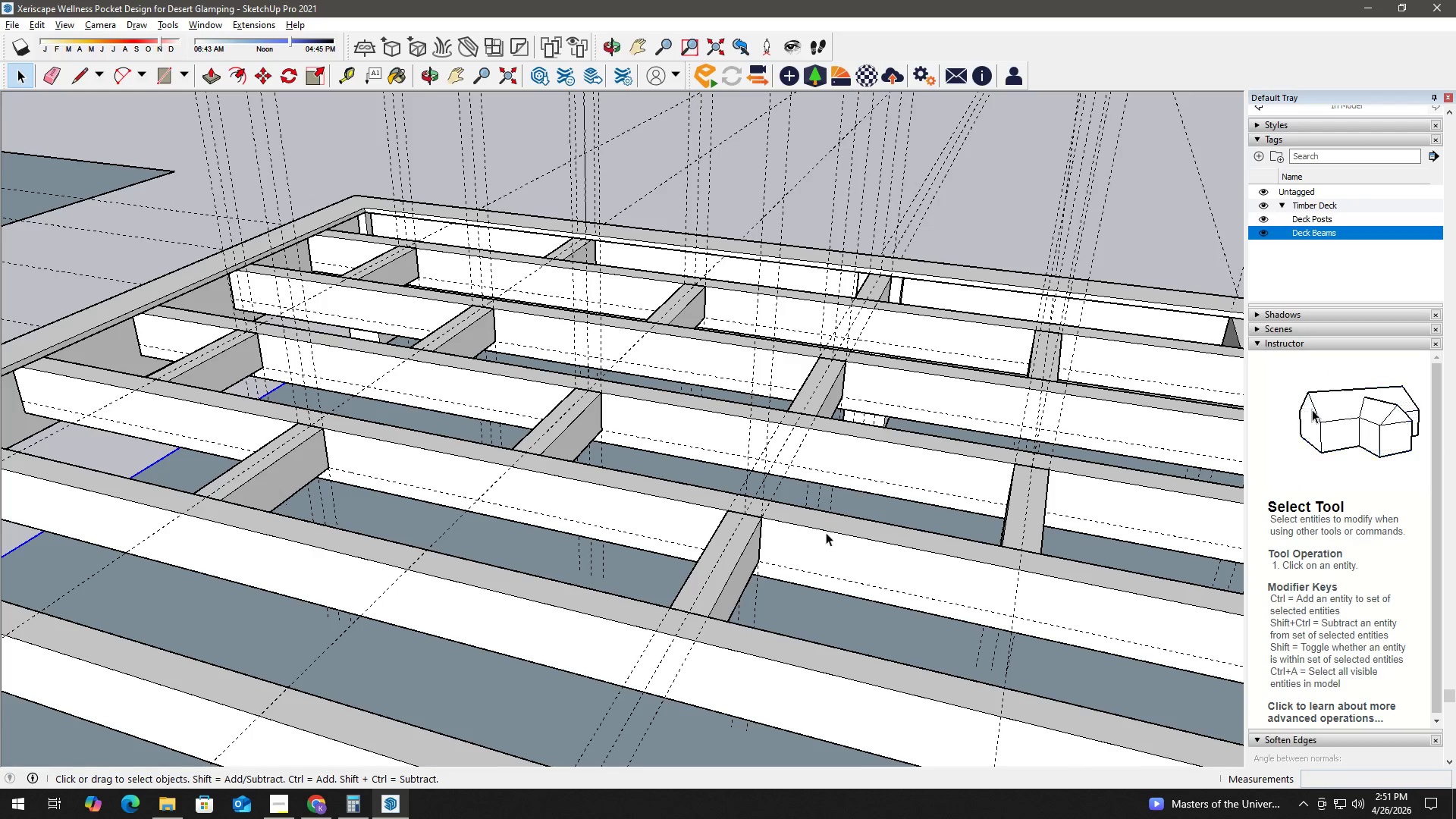 
key(T)
 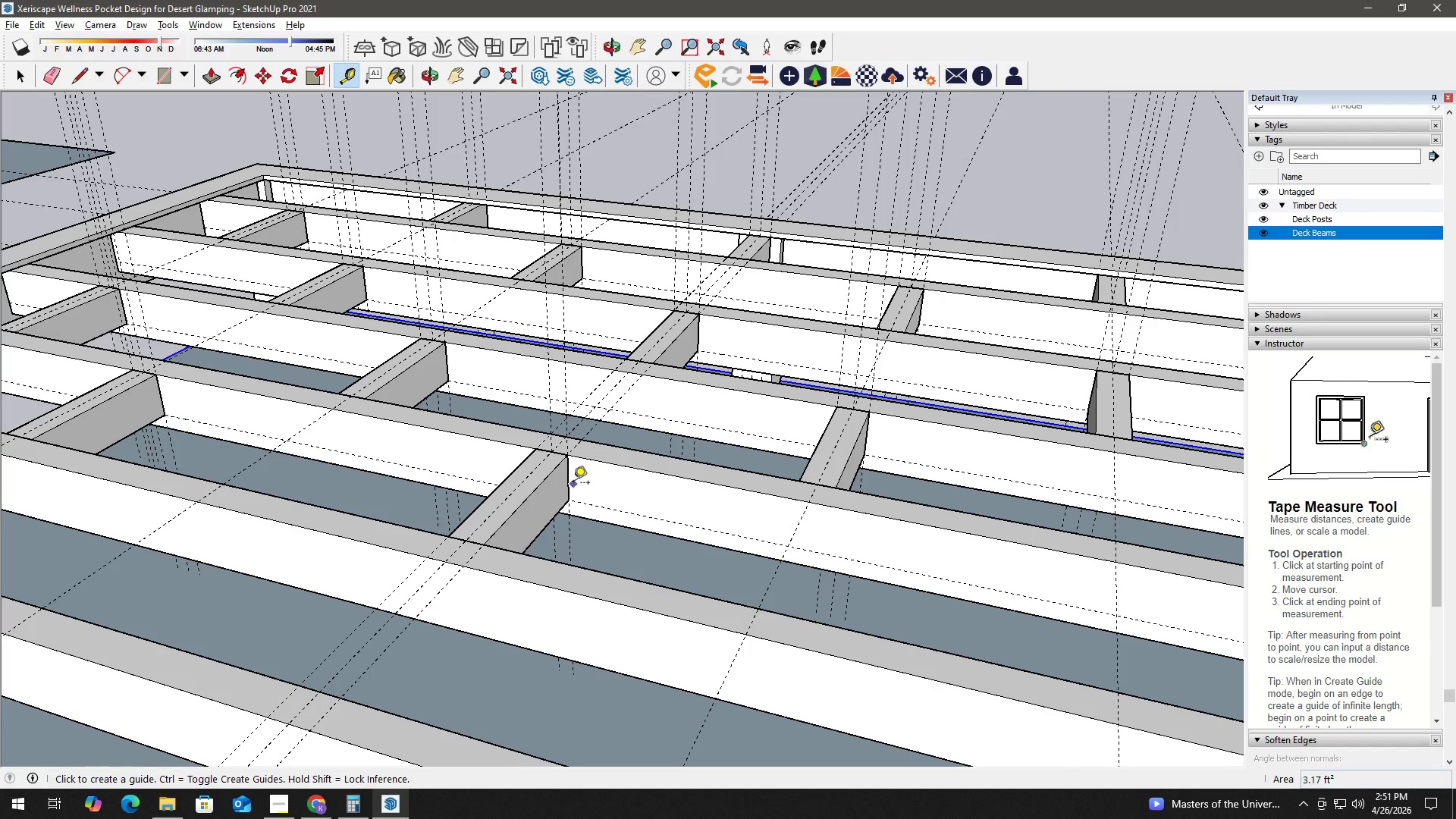 
left_click([573, 483])
 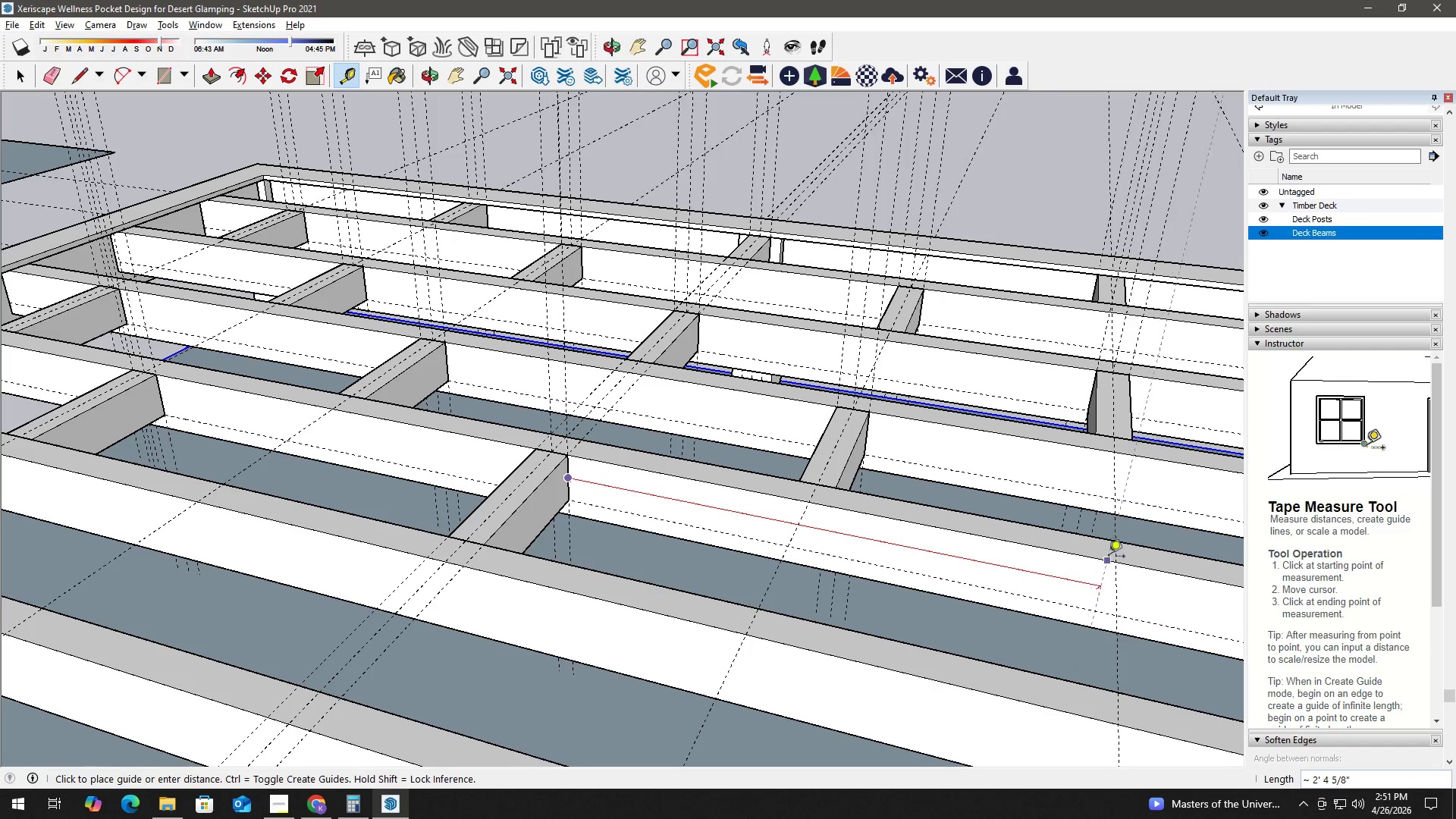 
left_click([1117, 558])
 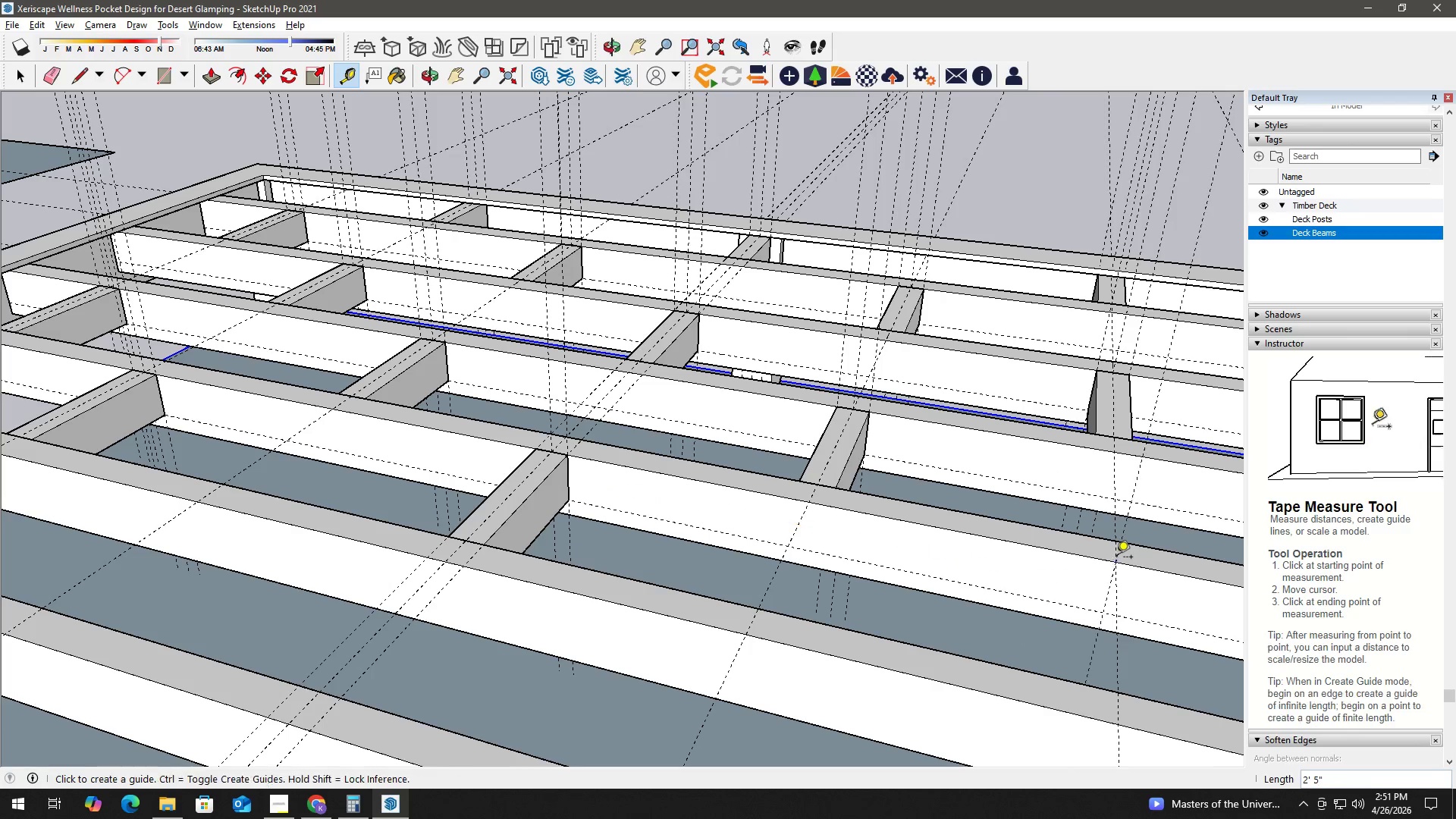 
key(Space)
 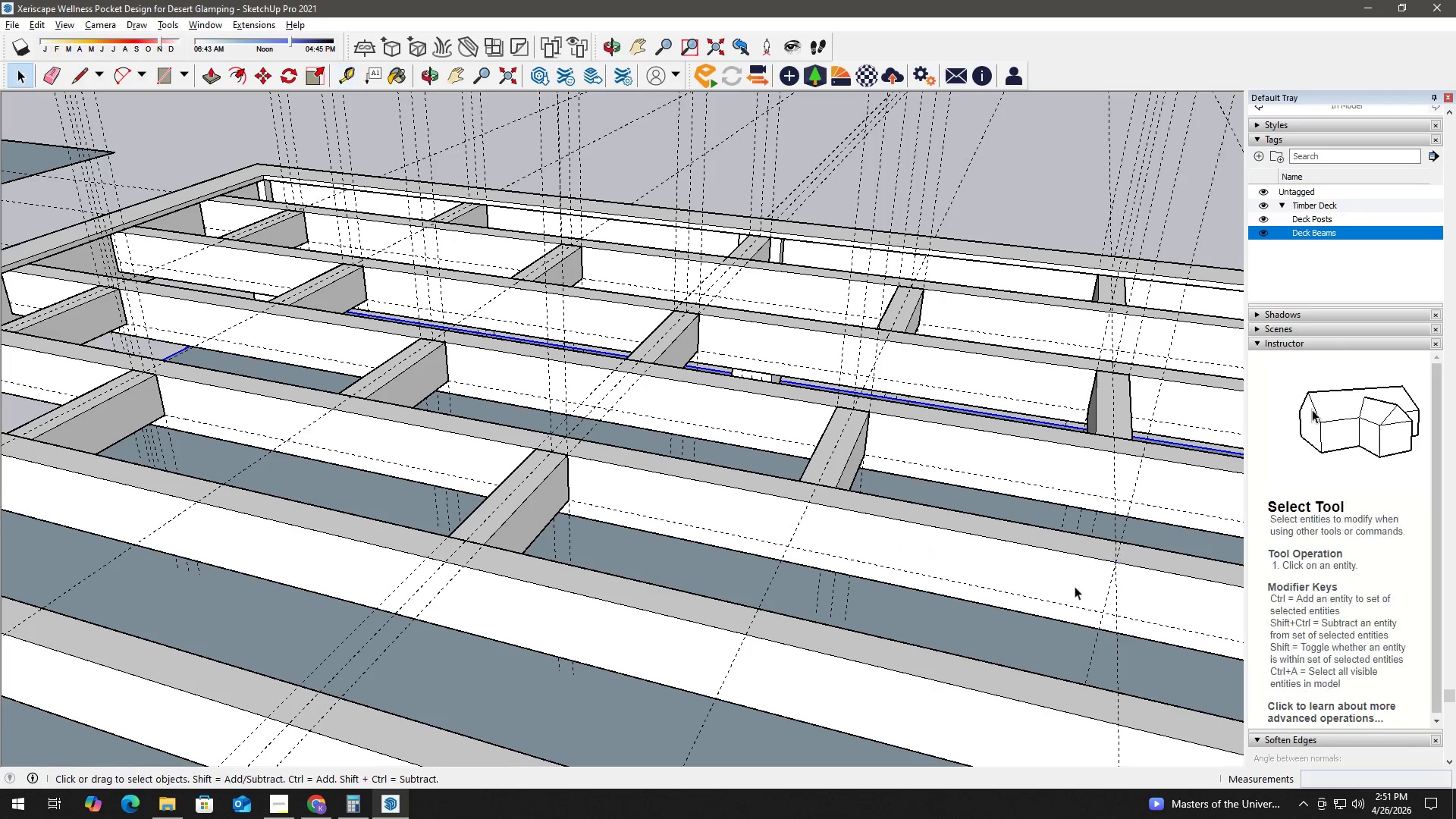 
key(H)
 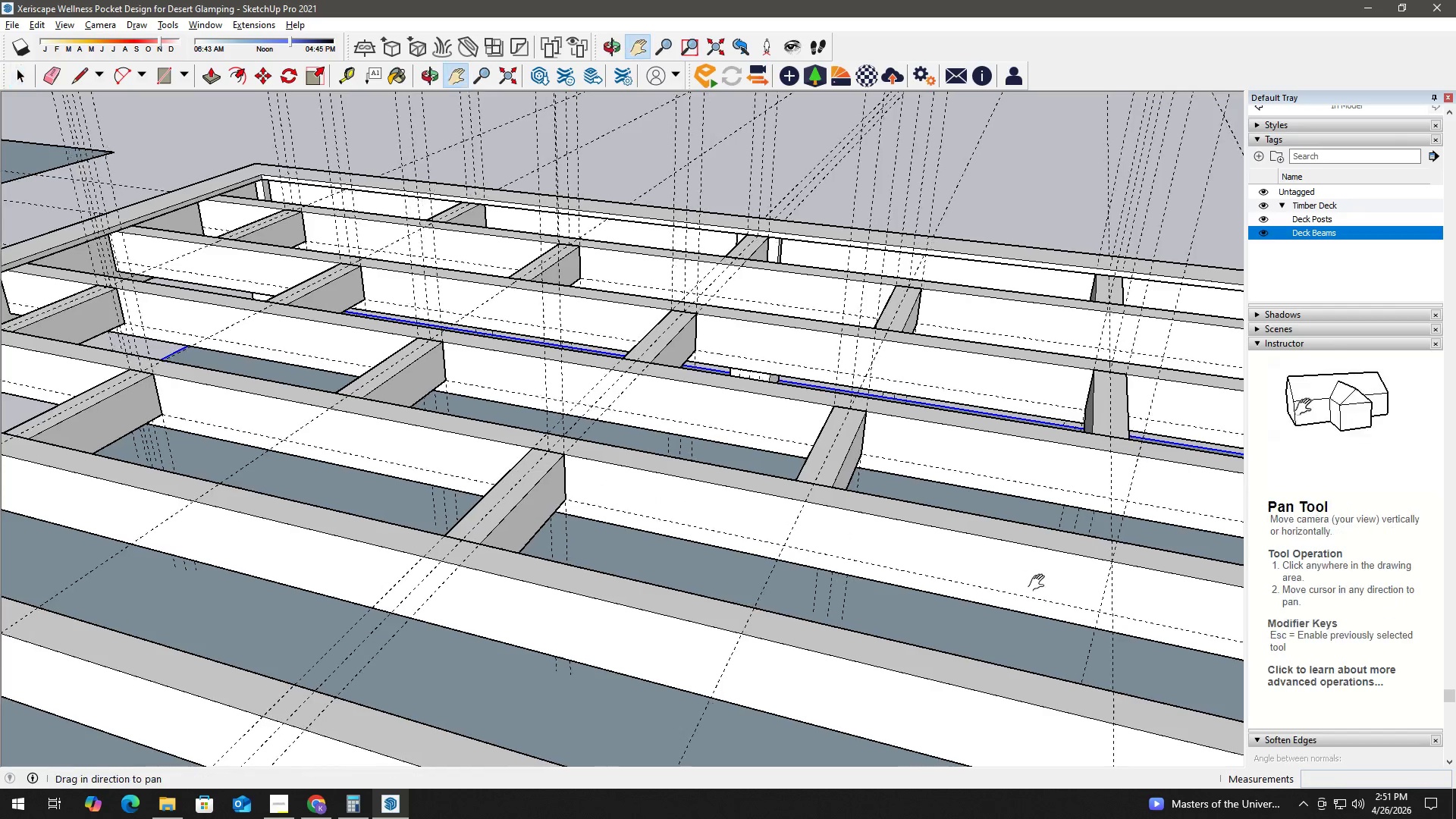 
left_click_drag(start_coordinate=[1050, 585], to_coordinate=[730, 519])
 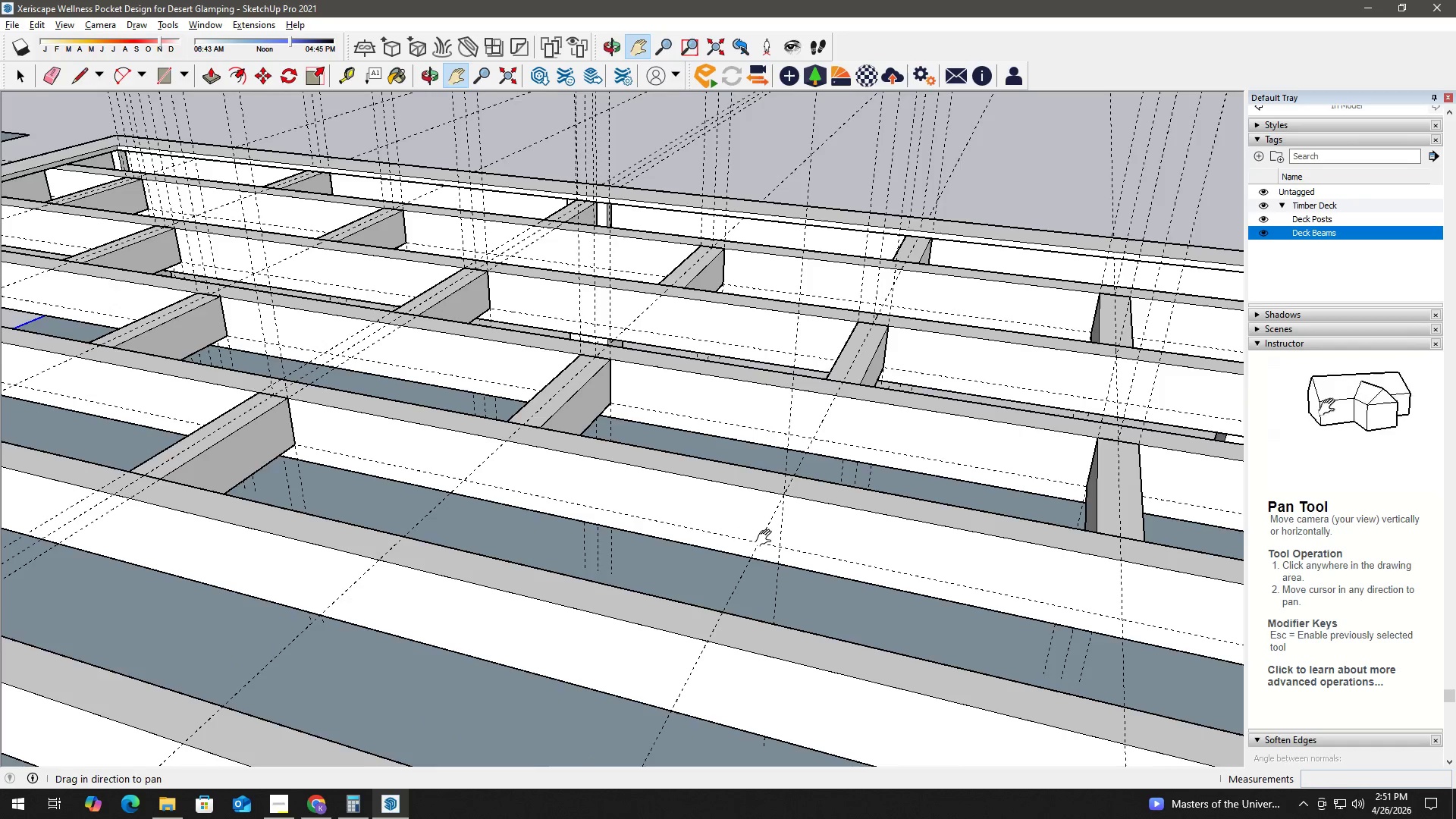 
key(Space)
 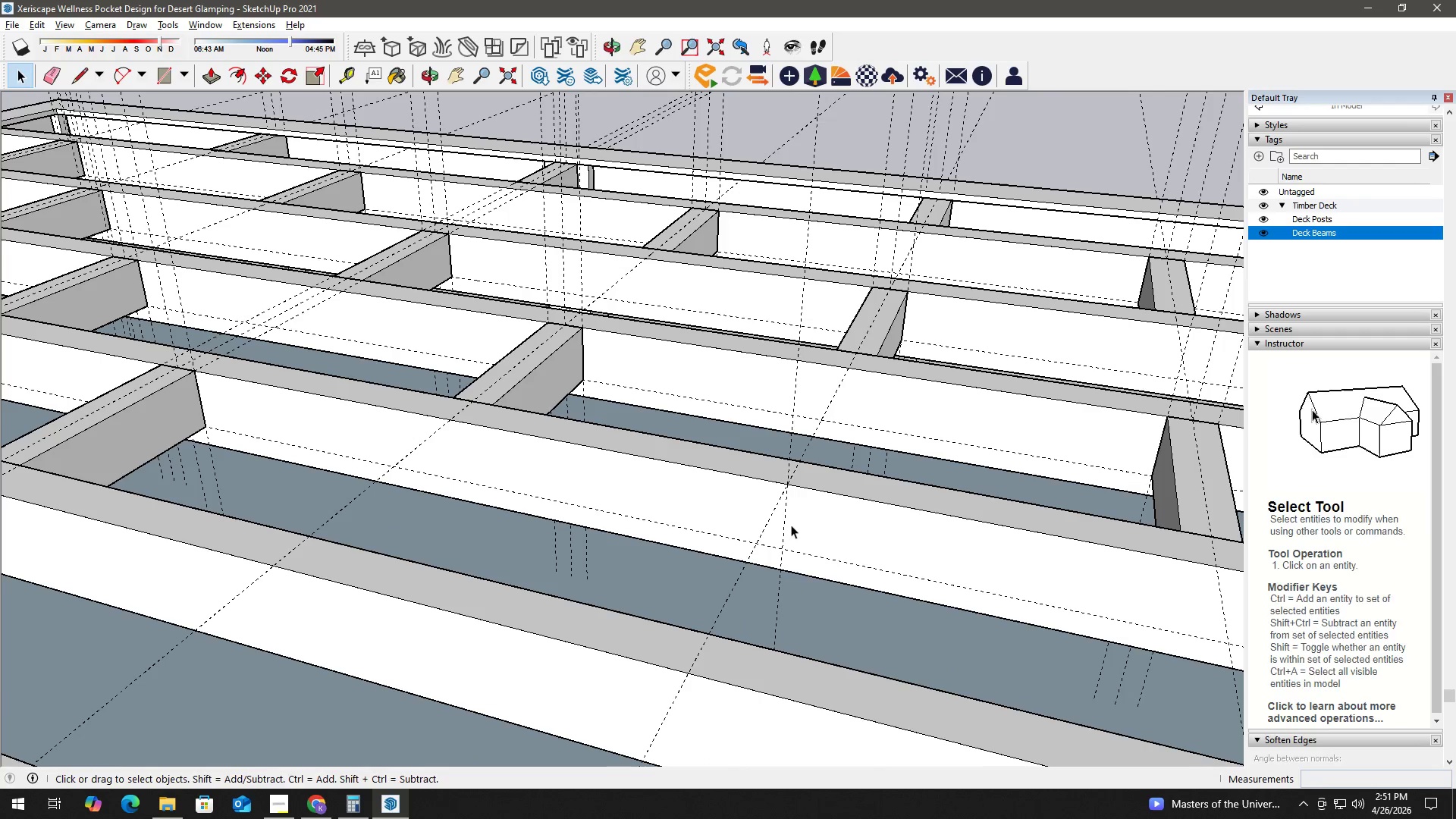 
scroll: coordinate [769, 538], scroll_direction: up, amount: 2.0
 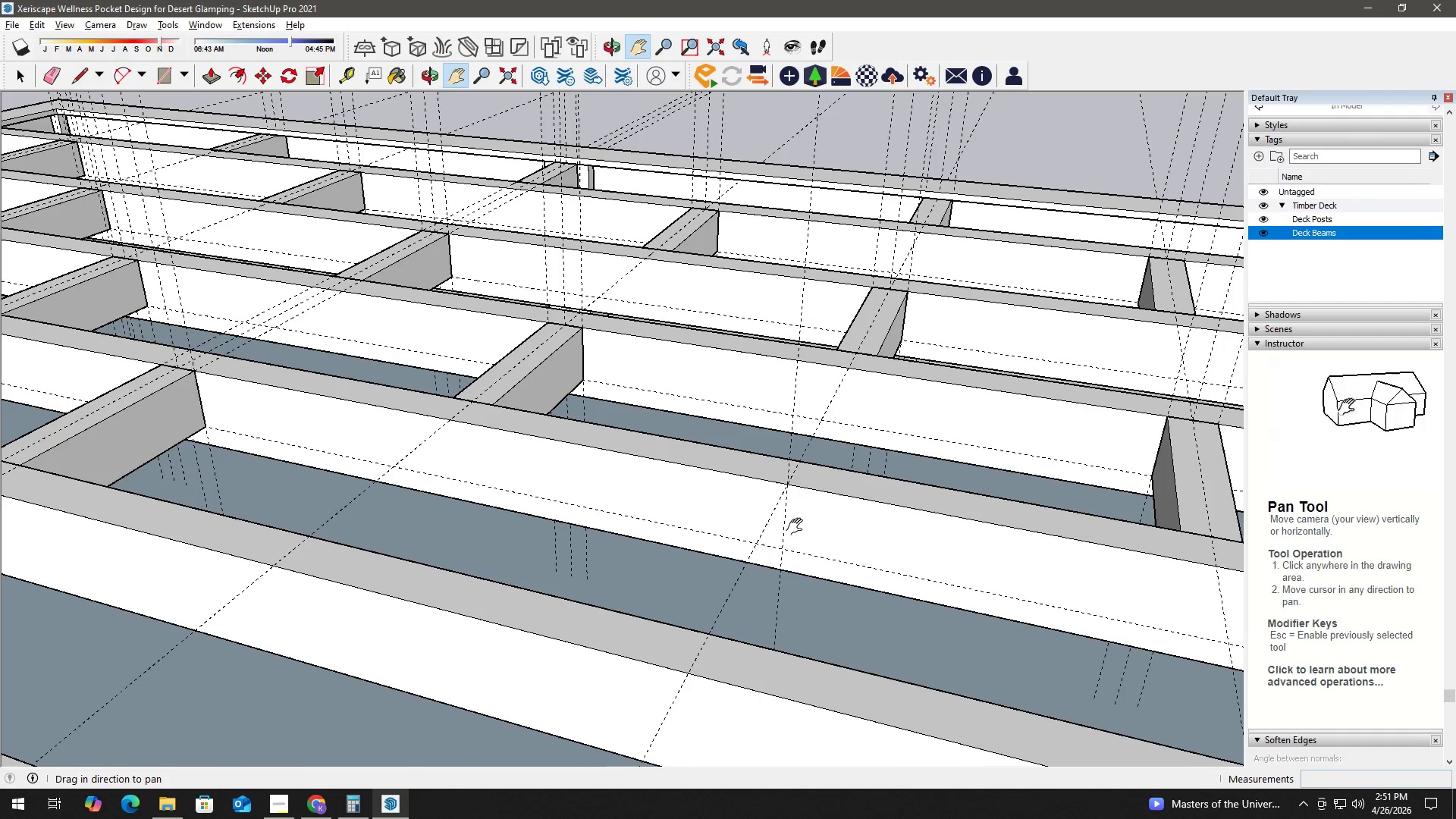 
key(T)
 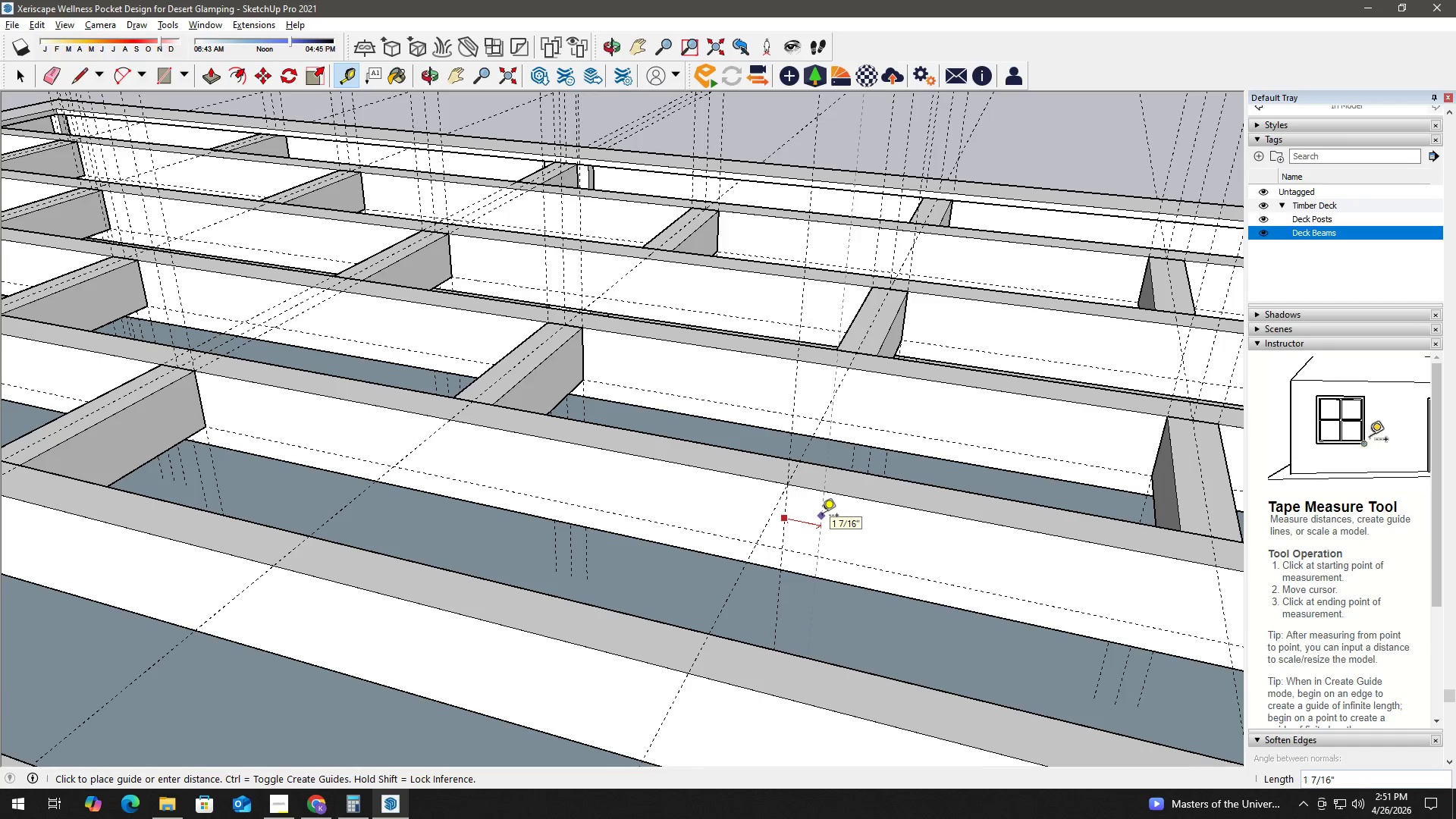 
key(Numpad1)
 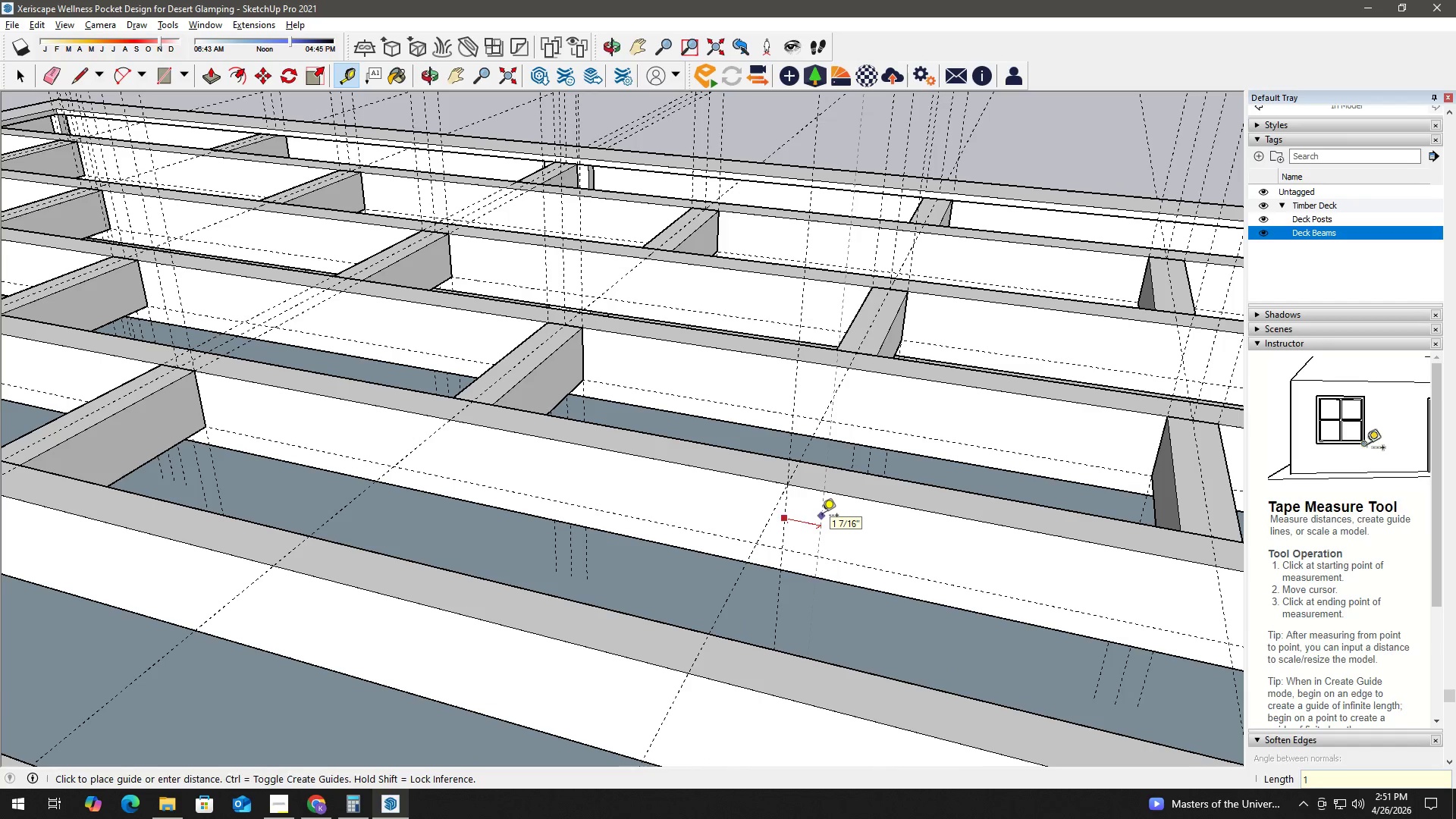 
key(NumpadEnter)
 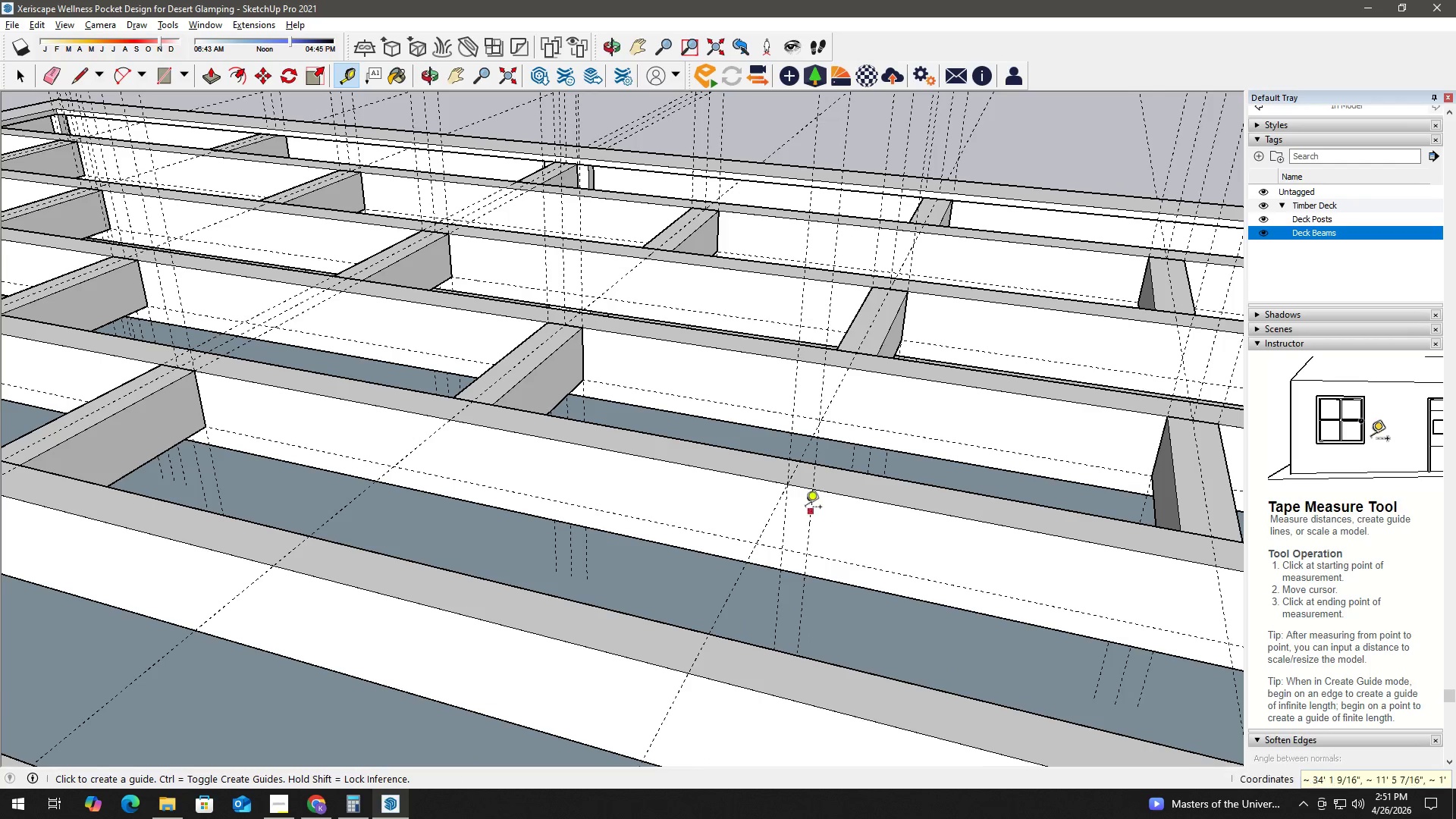 
key(Space)
 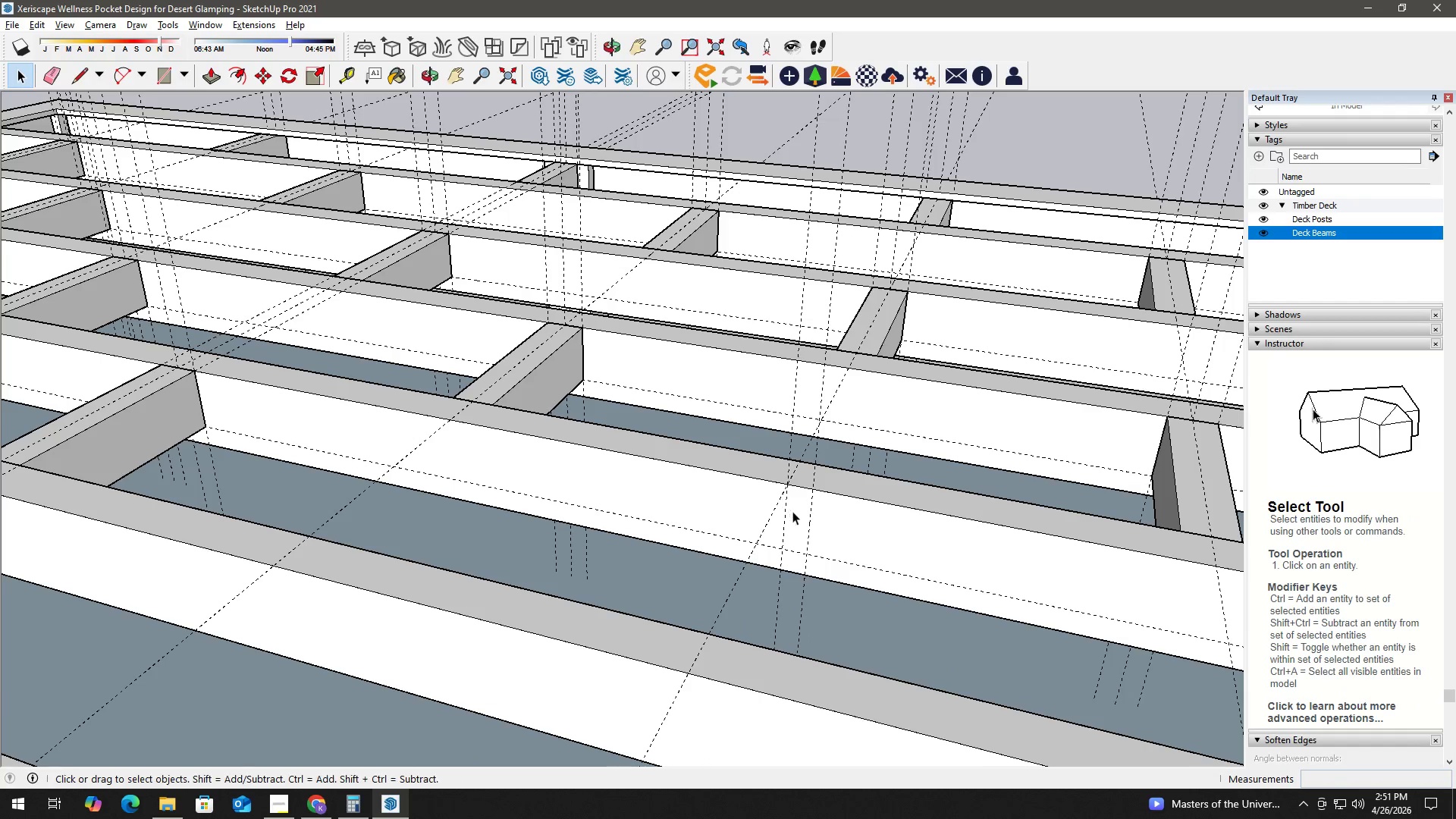 
key(T)
 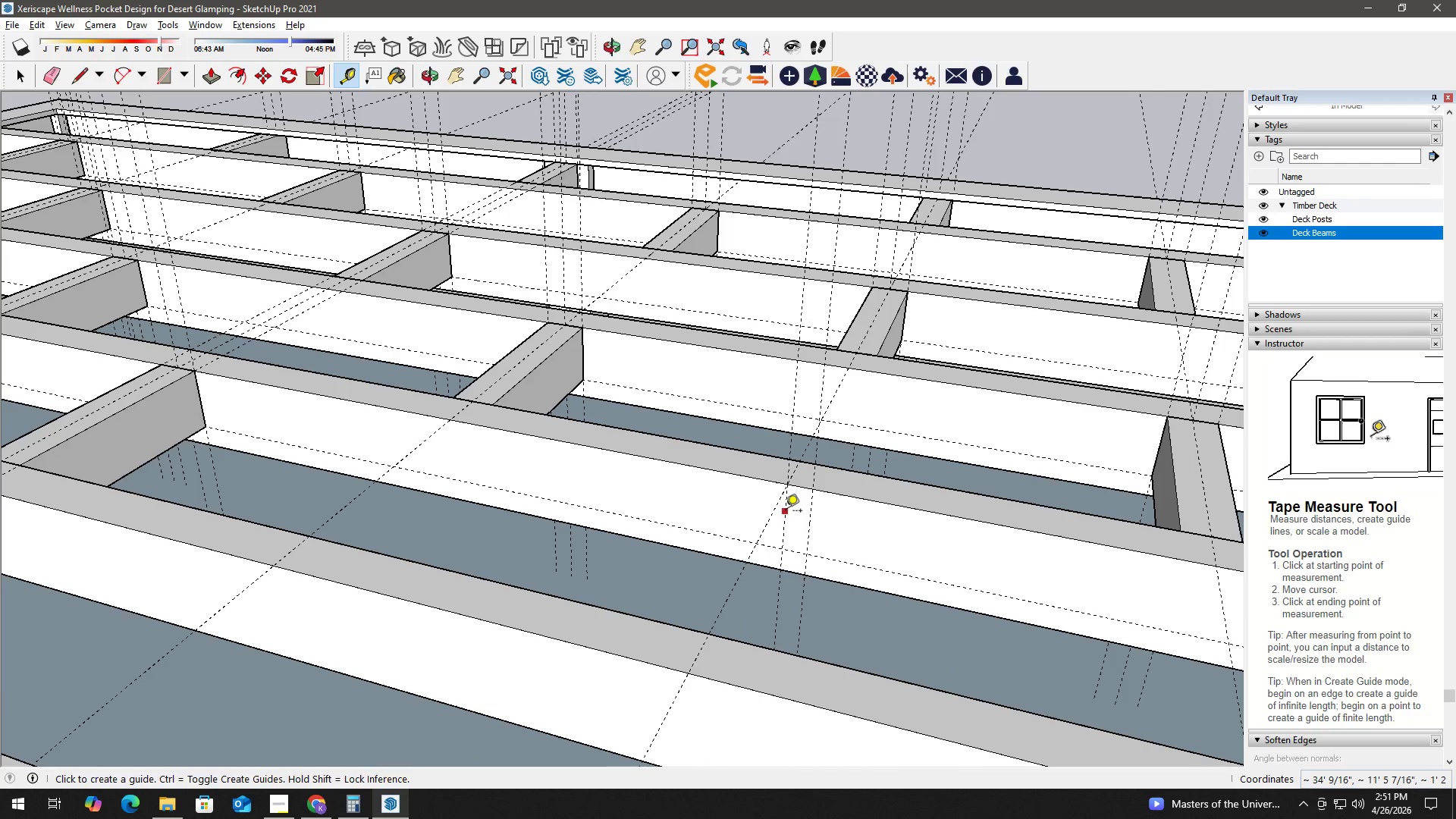 
left_click([786, 512])
 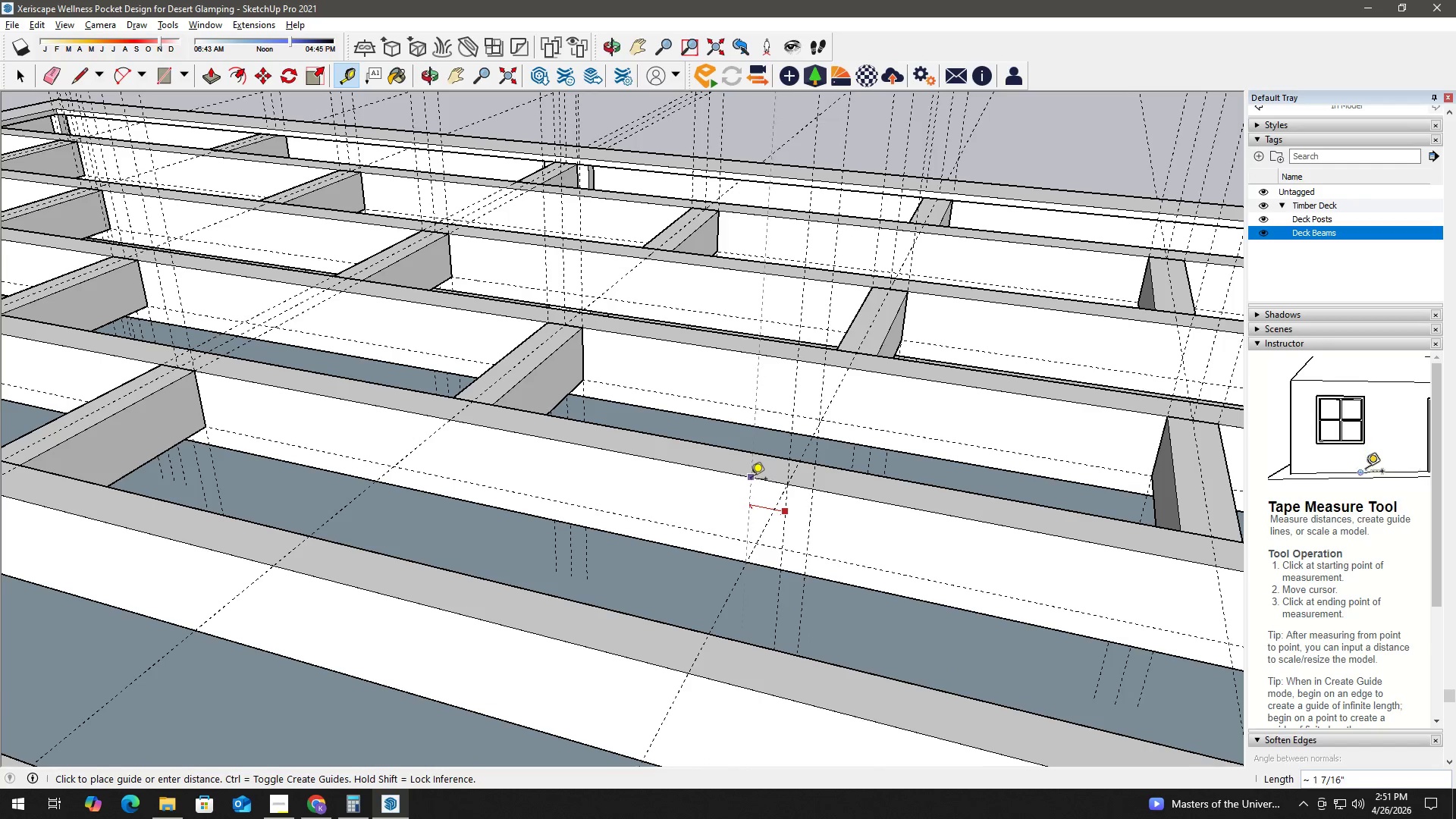 
key(Numpad1)
 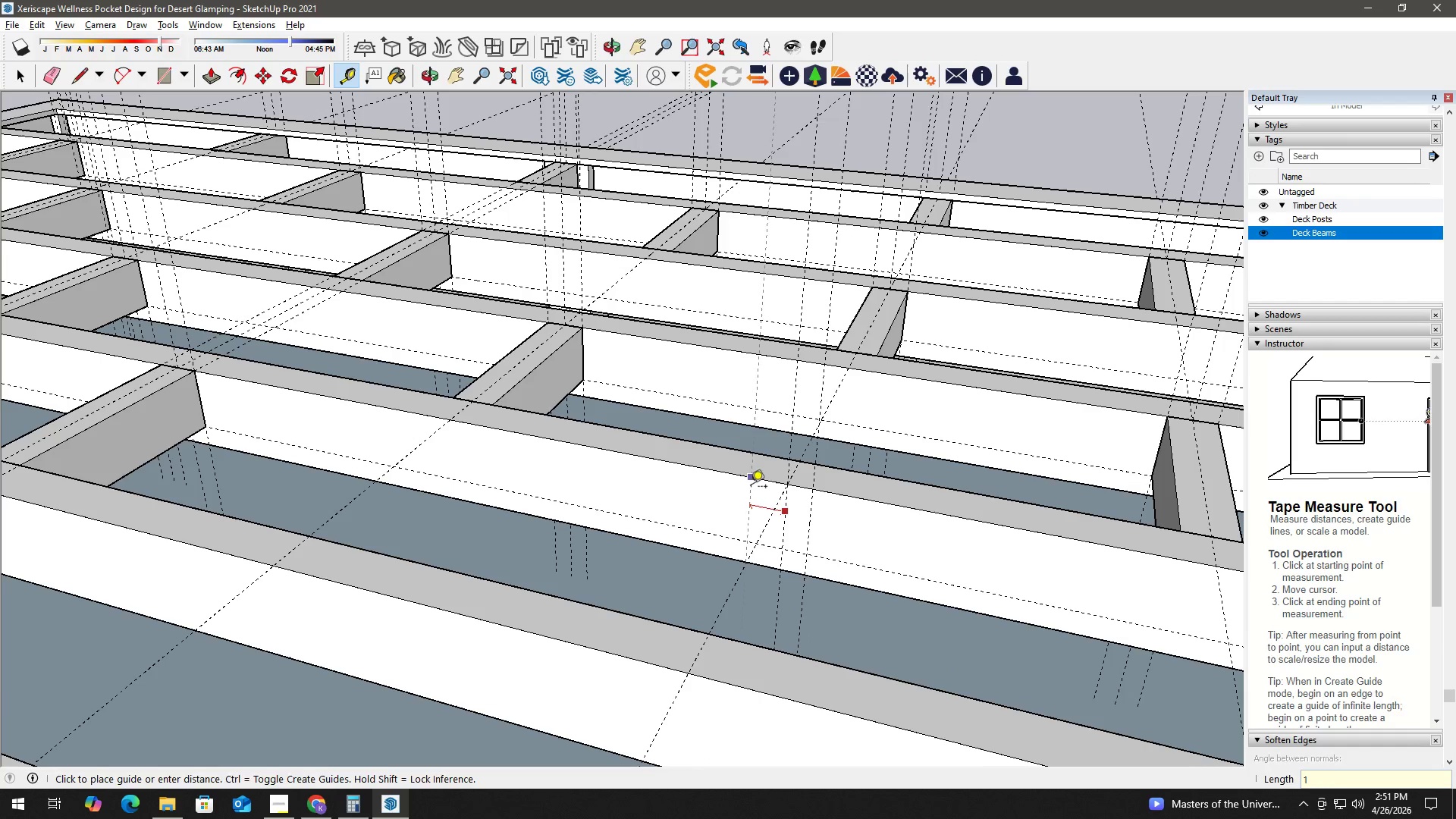 
key(NumpadEnter)
 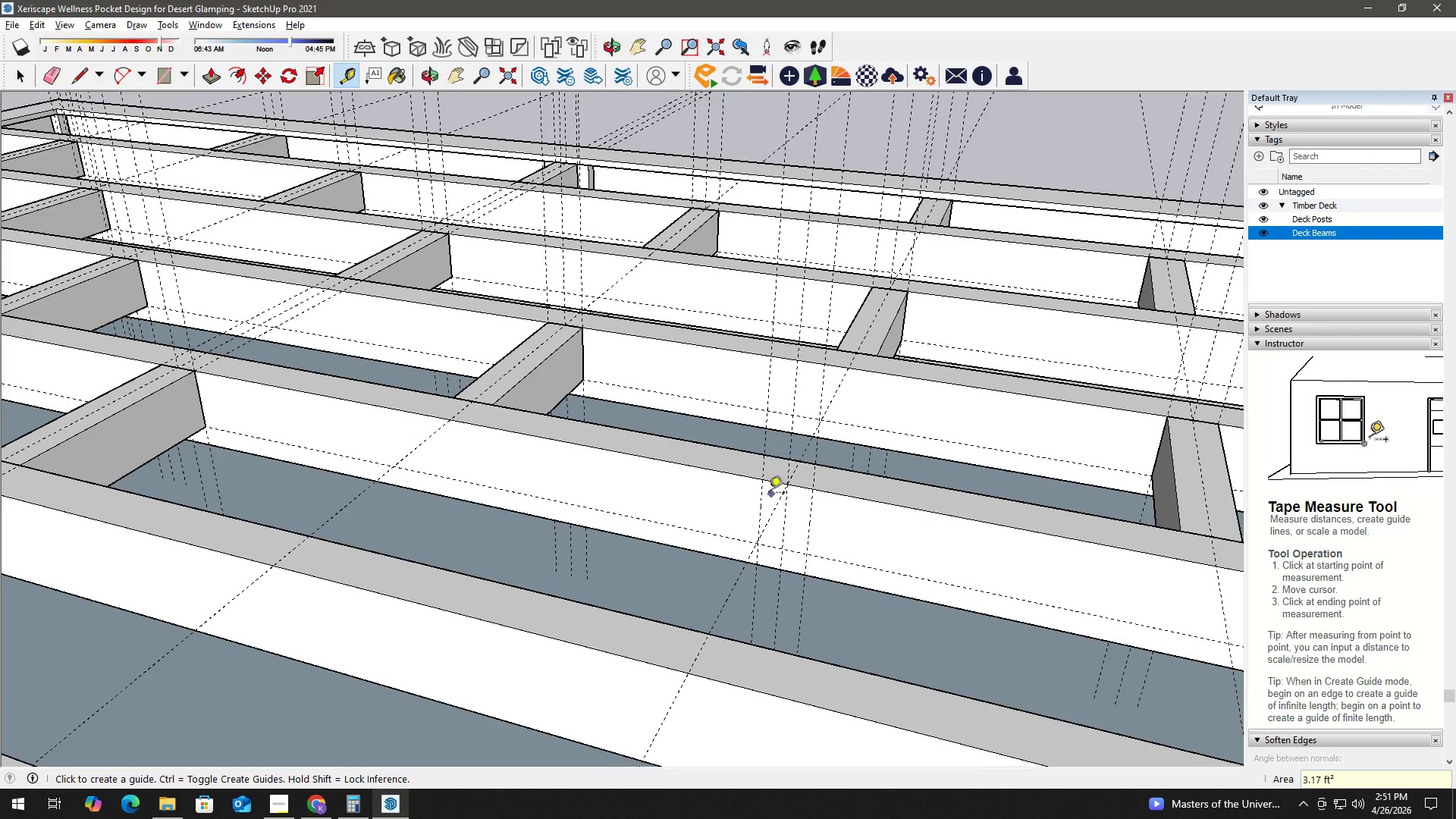 
key(Space)
 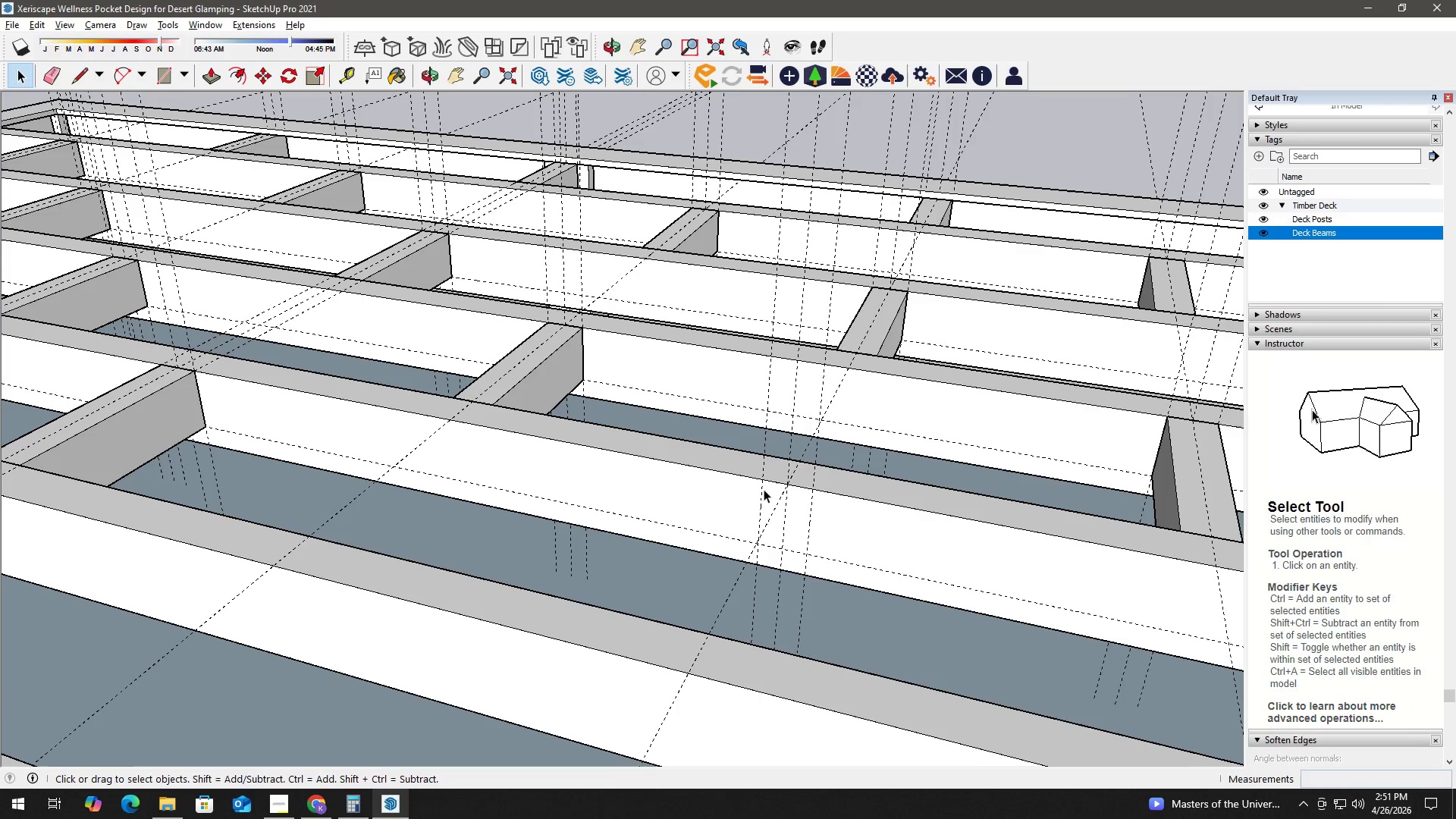 
key(R)
 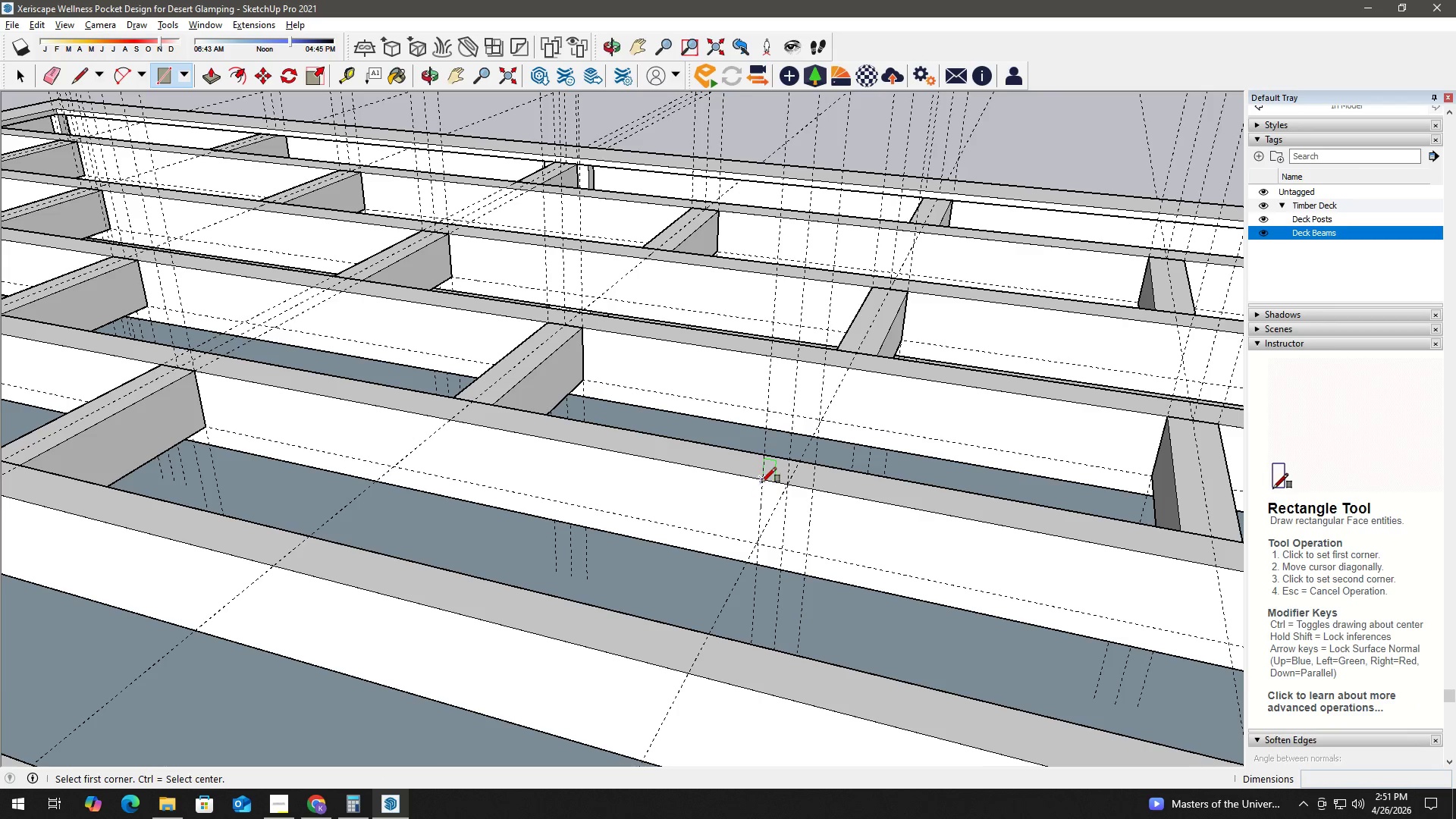 
left_click([761, 482])
 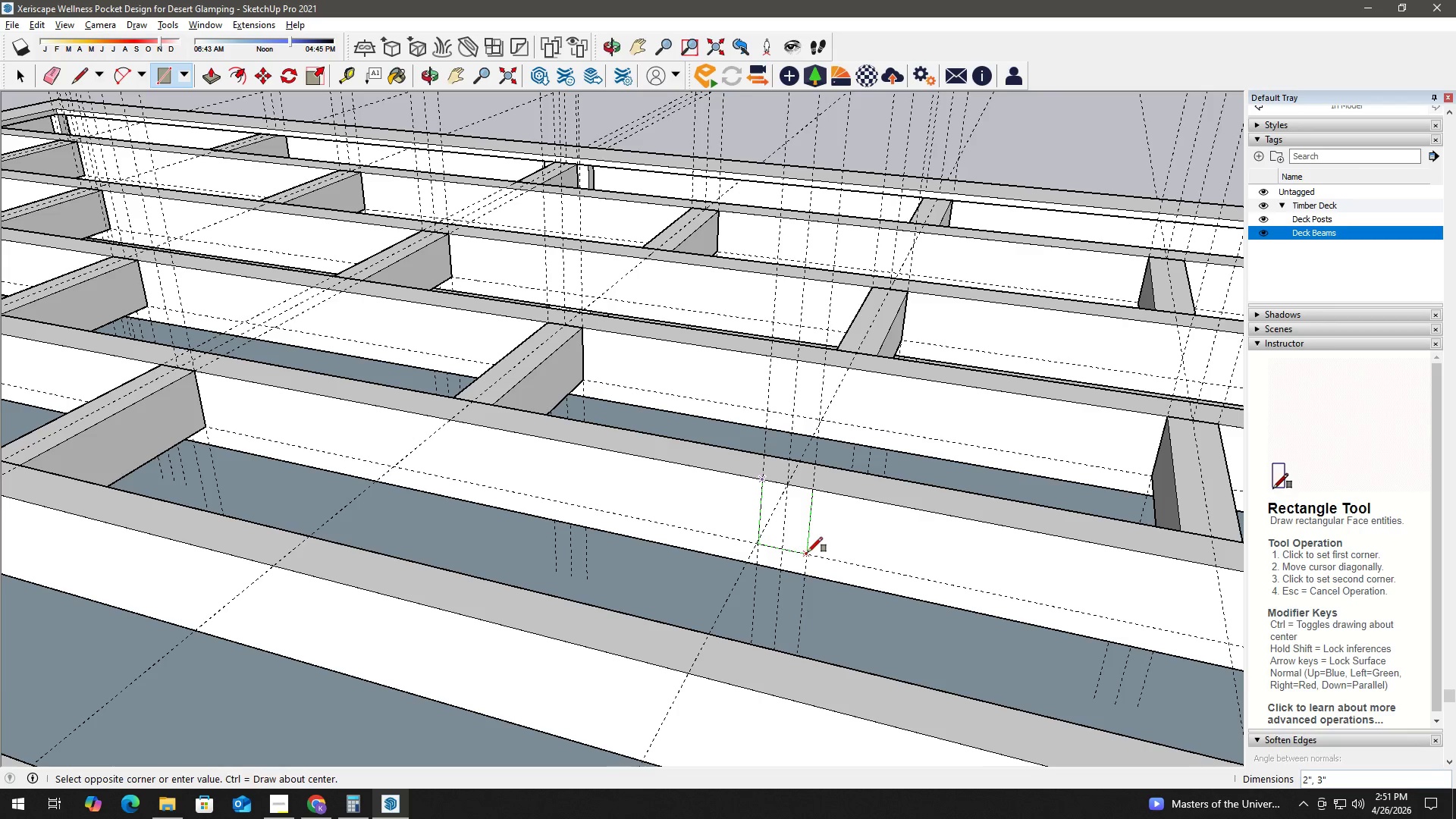 
left_click([808, 552])
 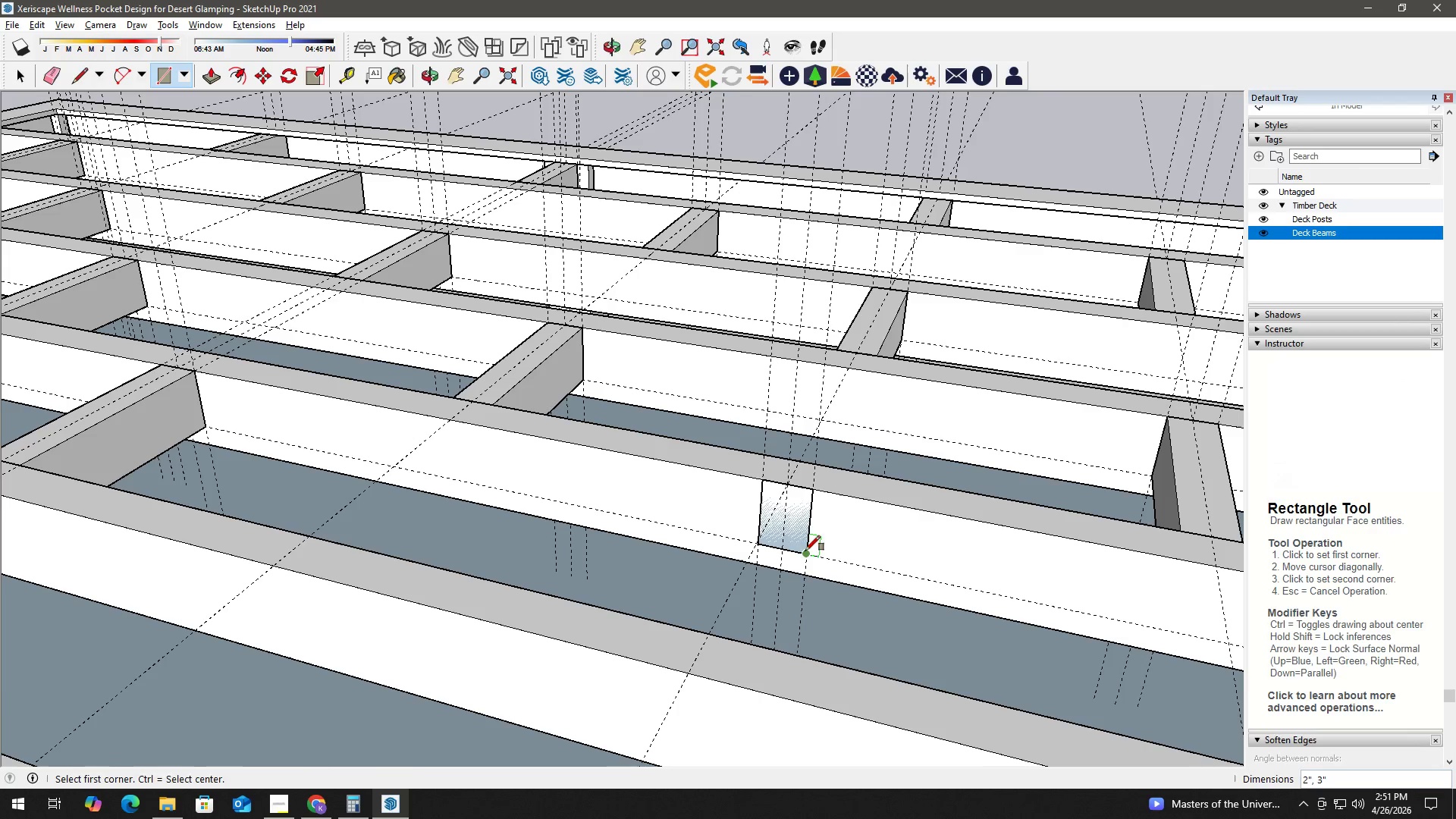 
key(Space)
 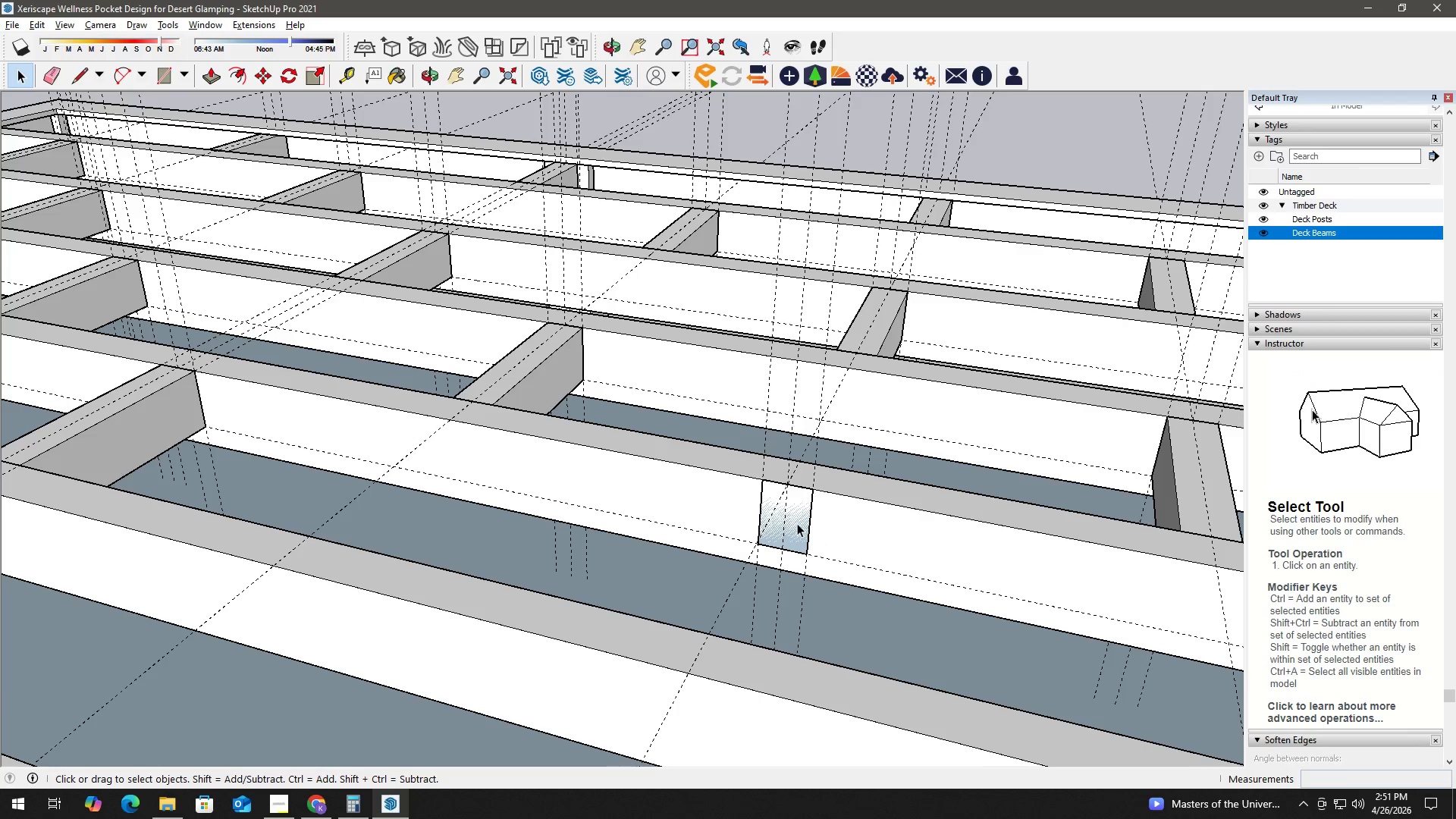 
double_click([798, 522])
 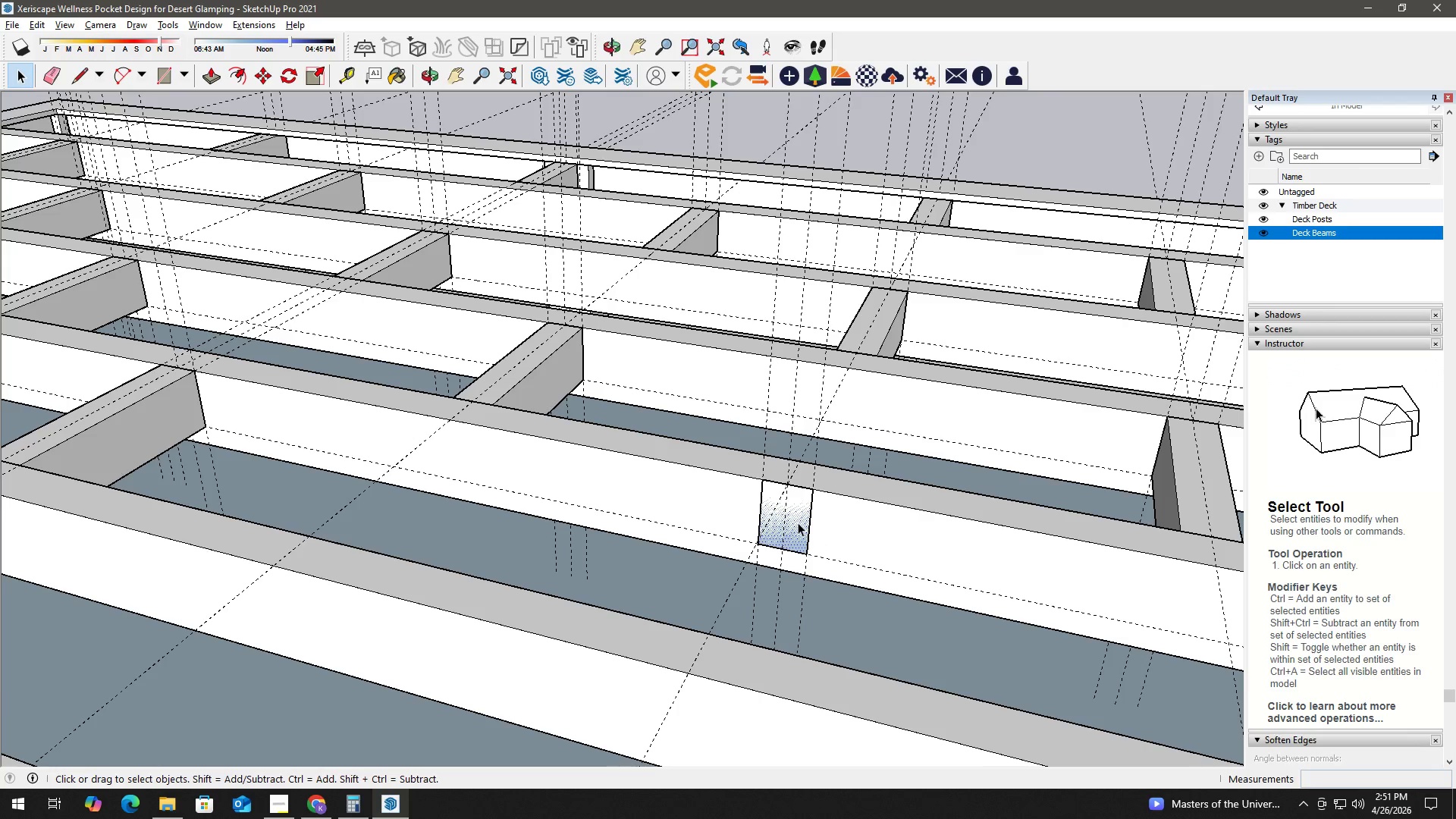 
key(P)
 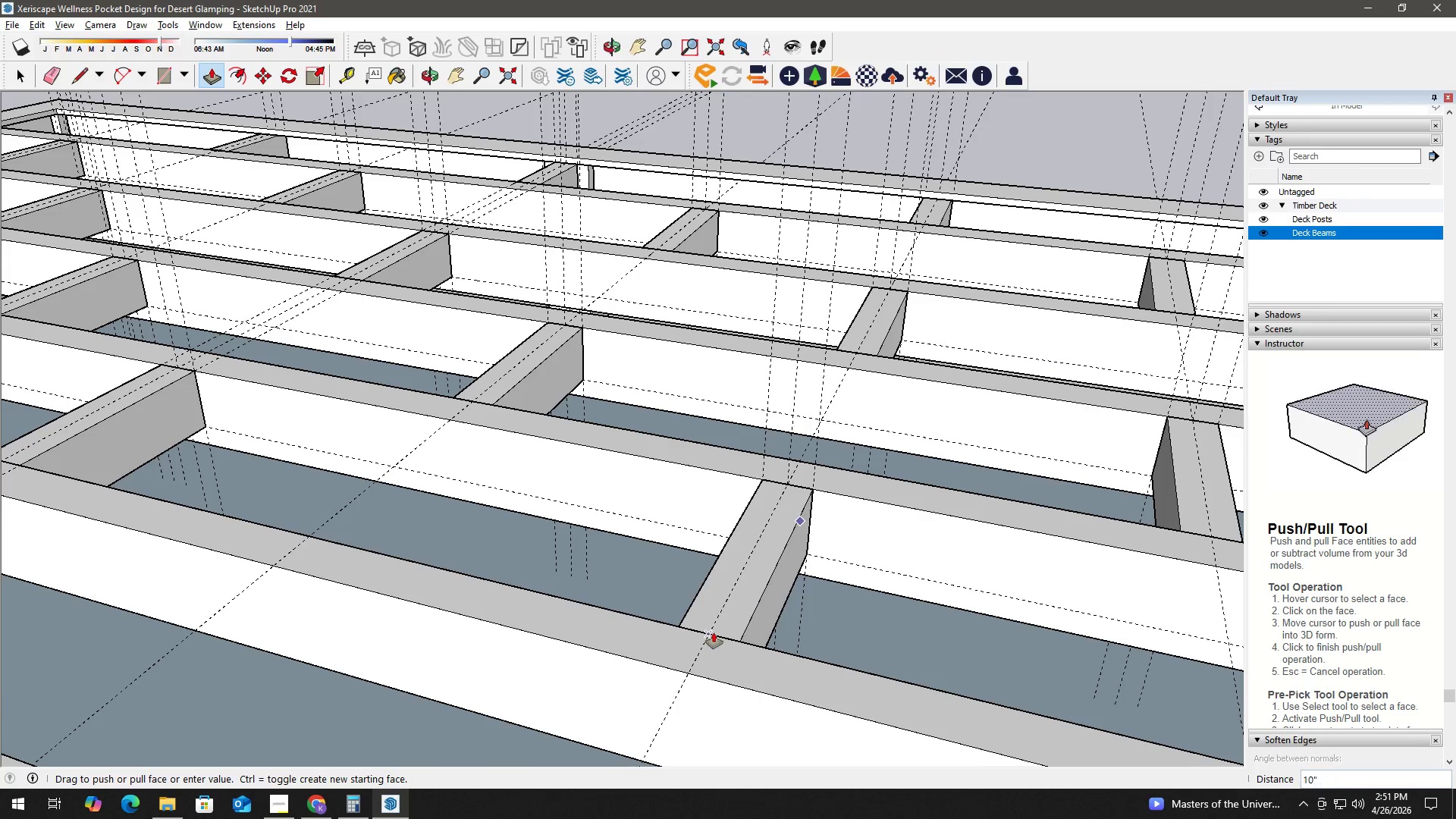 
left_click([708, 636])
 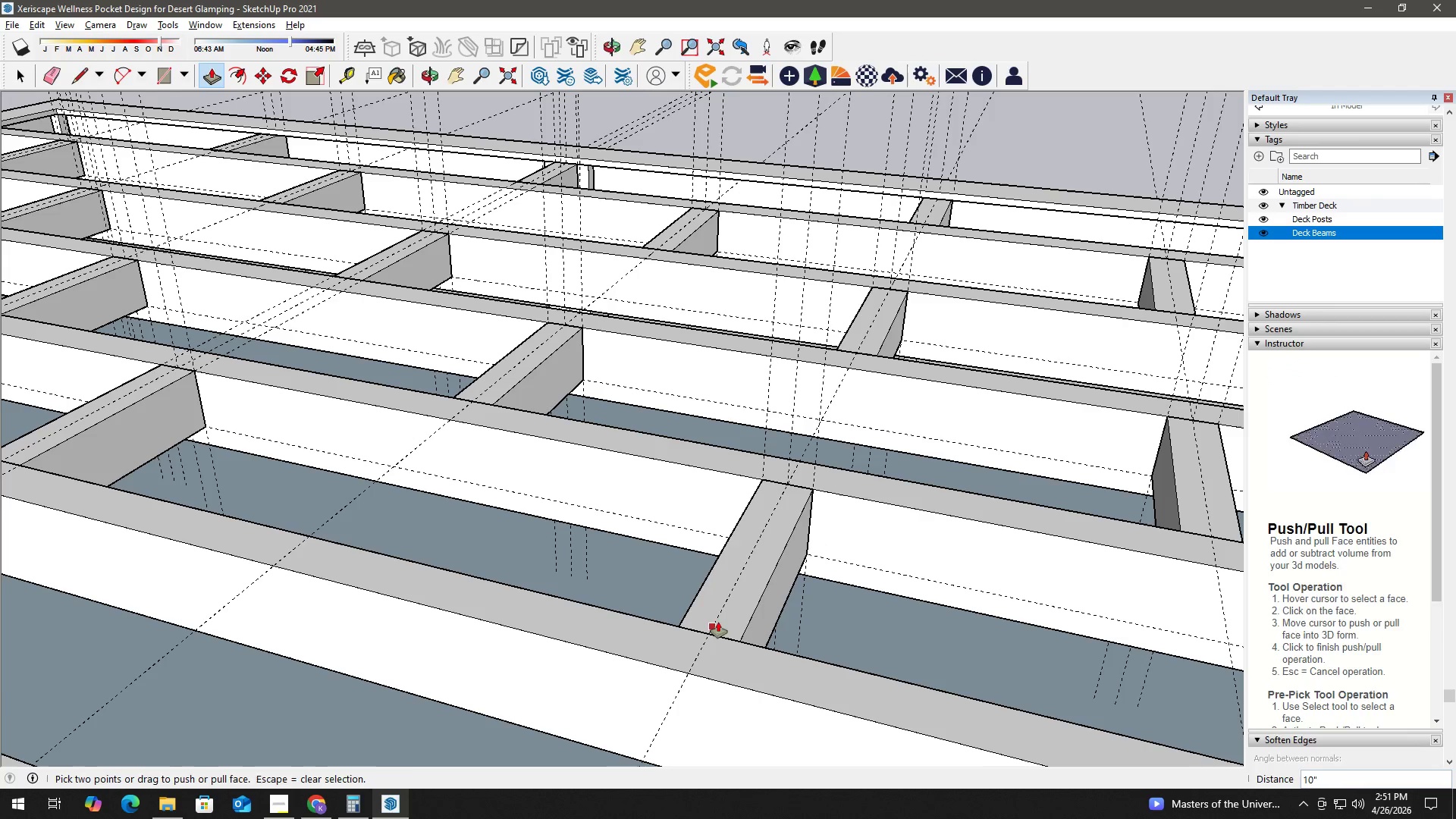 
key(Space)
 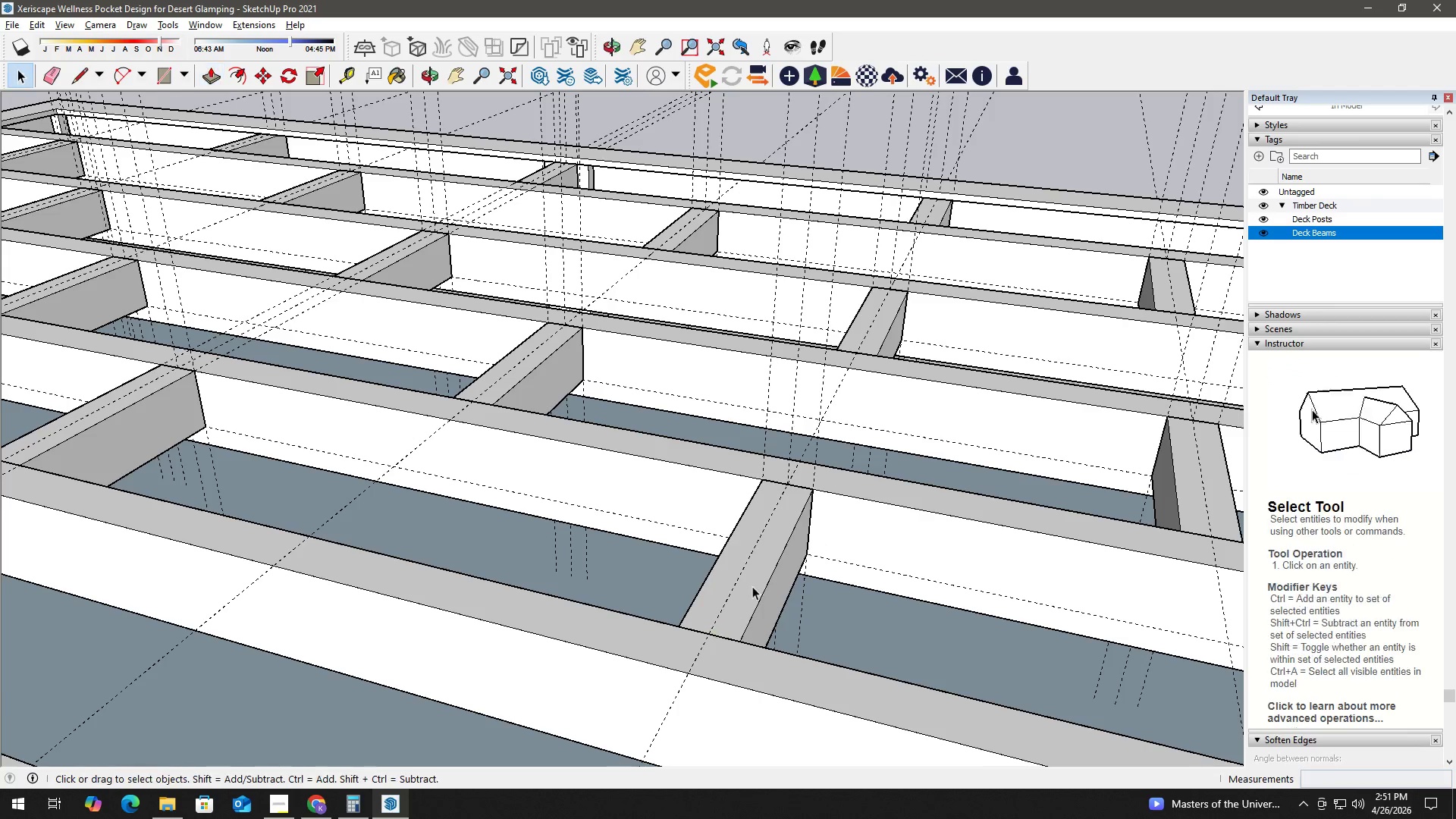 
double_click([753, 585])
 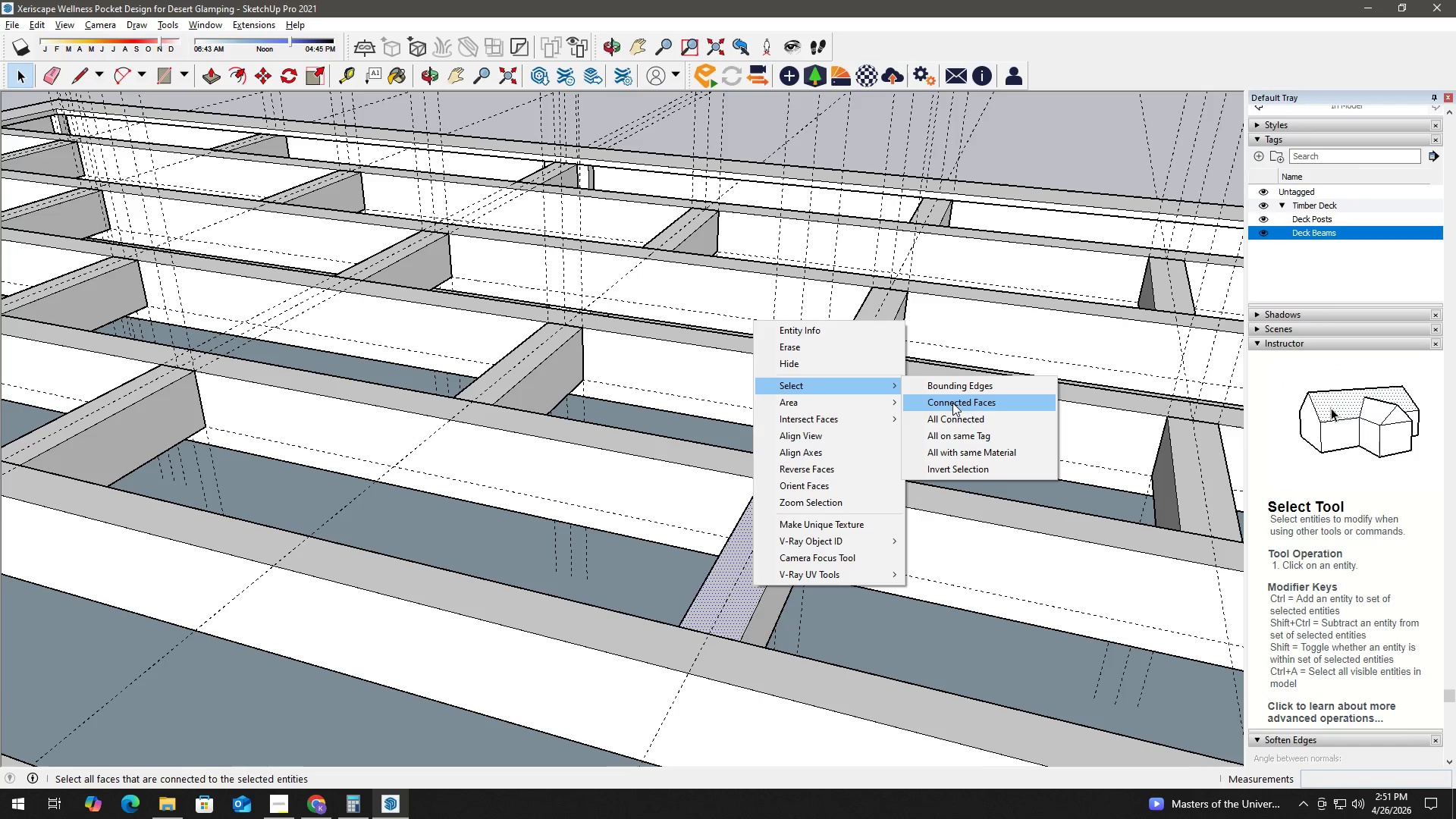 
left_click([966, 419])
 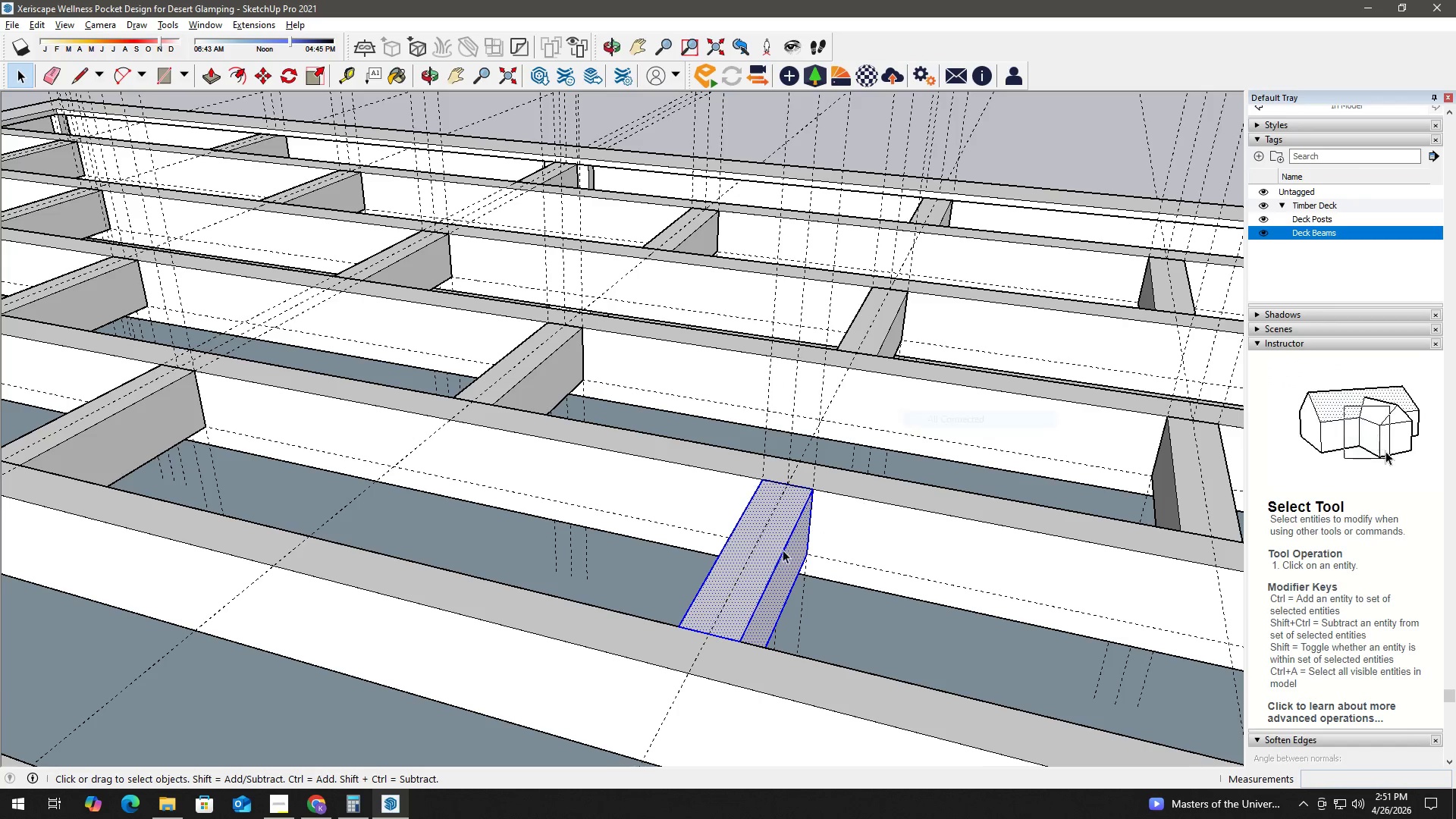 
right_click([774, 551])
 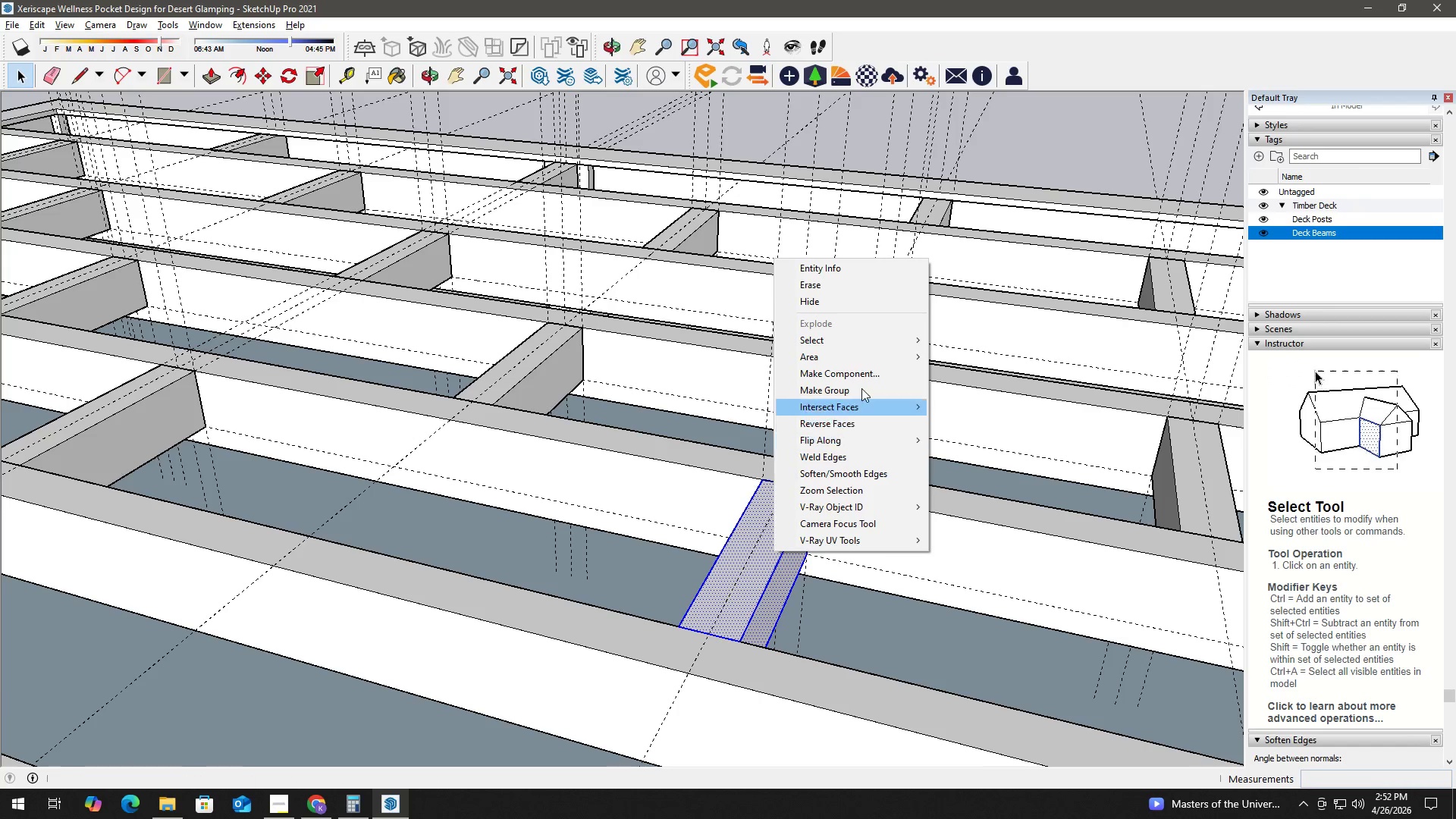 
left_click([866, 390])
 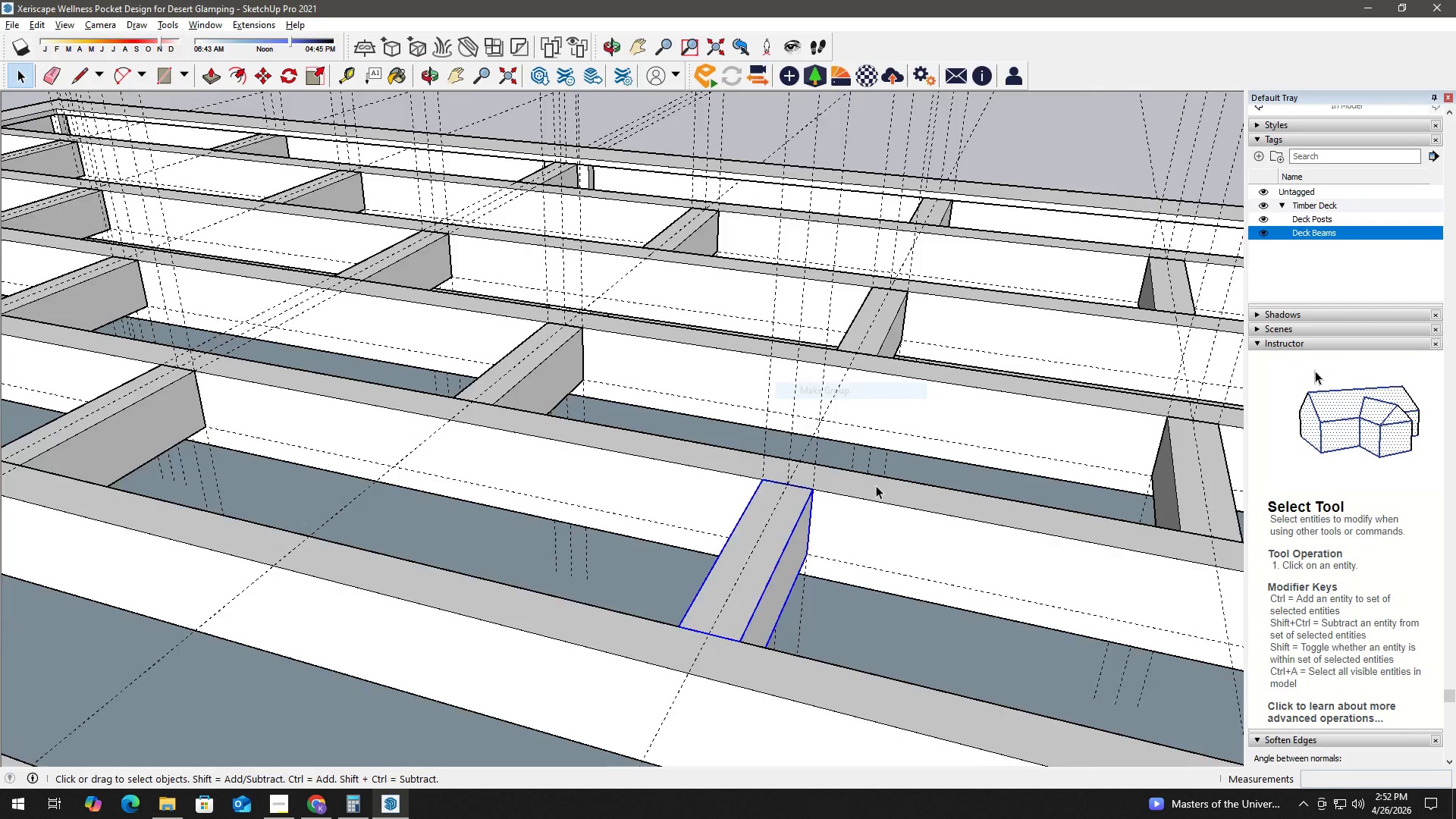 
scroll: coordinate [852, 486], scroll_direction: down, amount: 10.0
 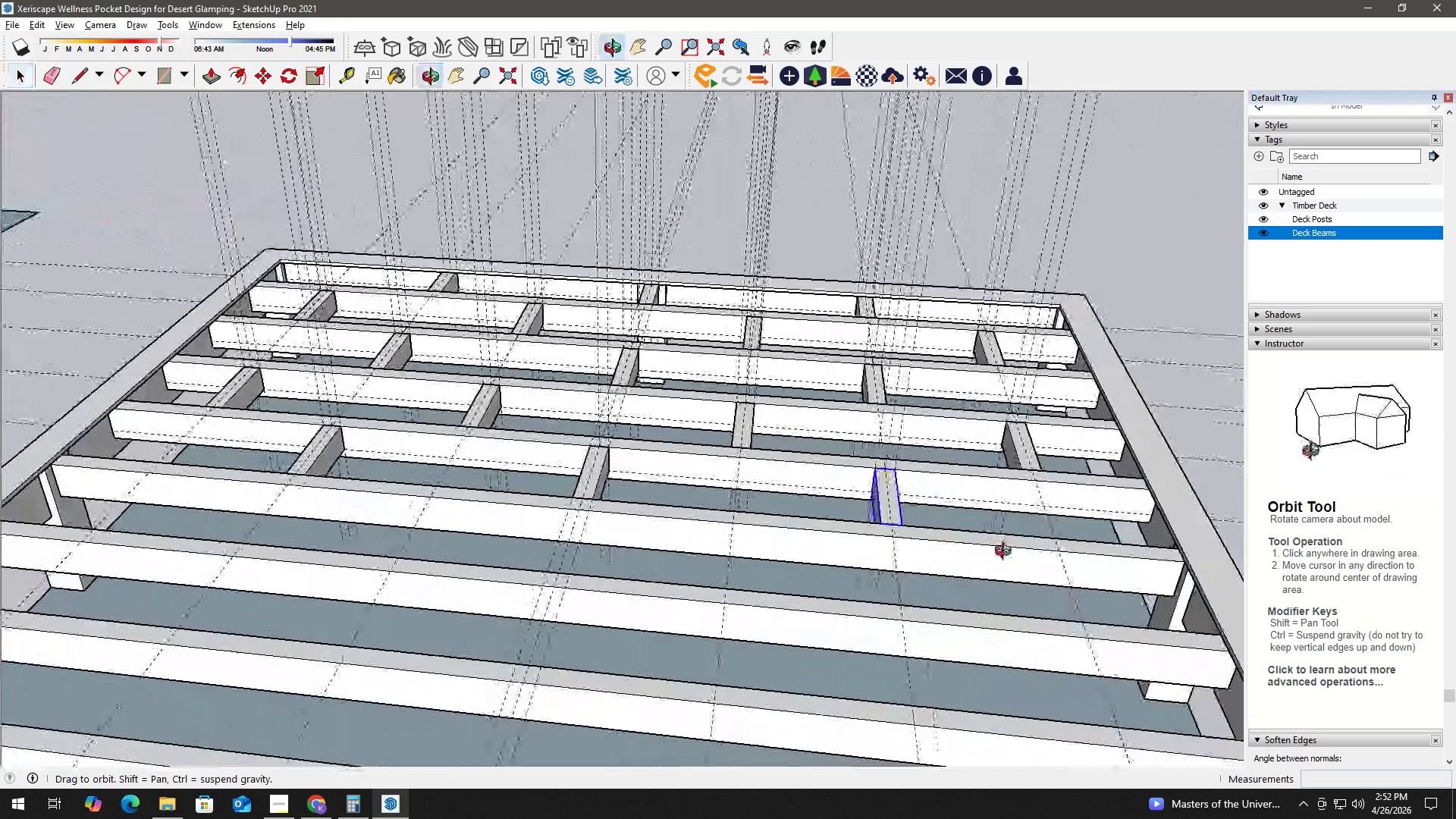 
key(H)
 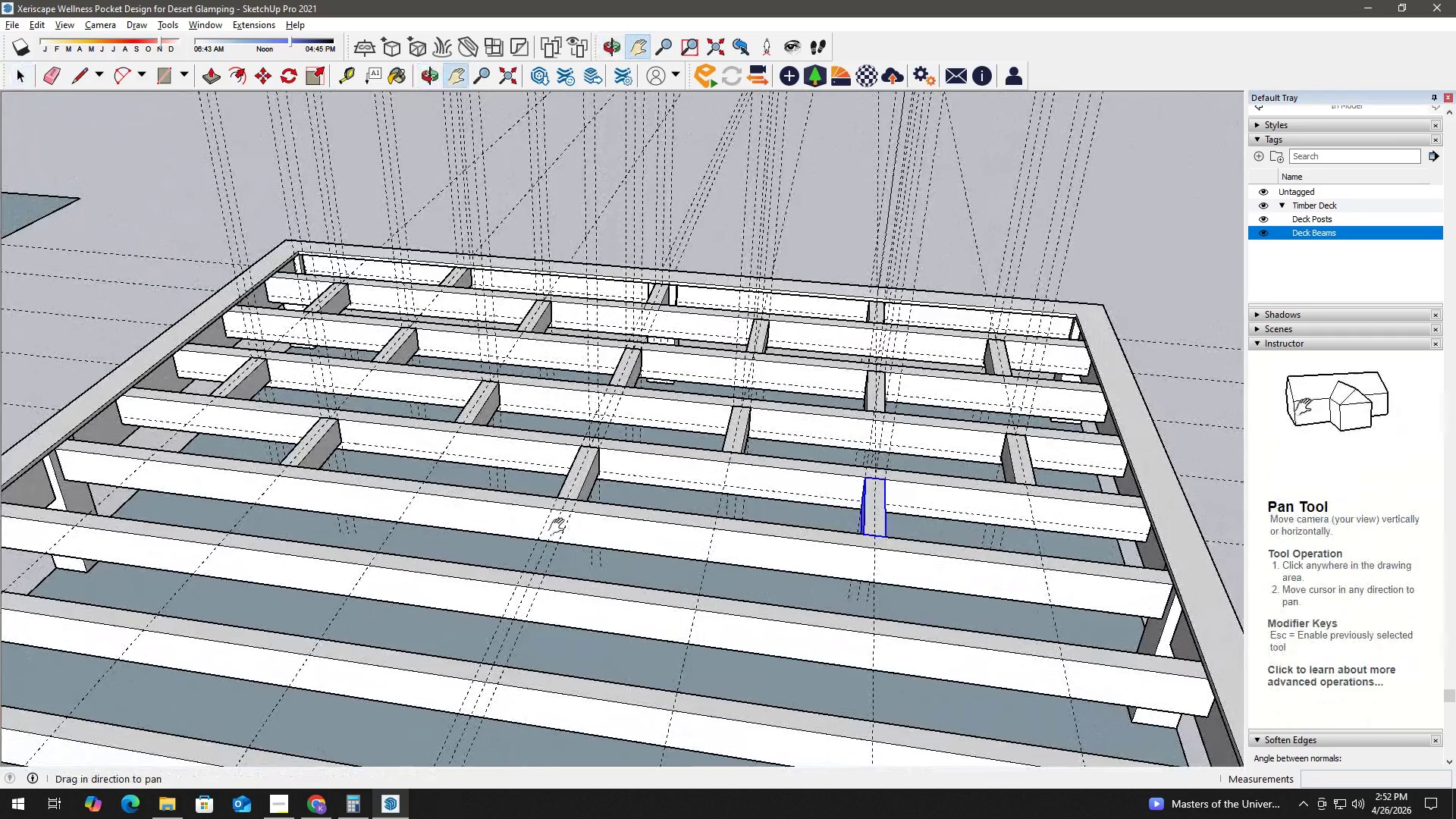 
left_click_drag(start_coordinate=[562, 527], to_coordinate=[852, 538])
 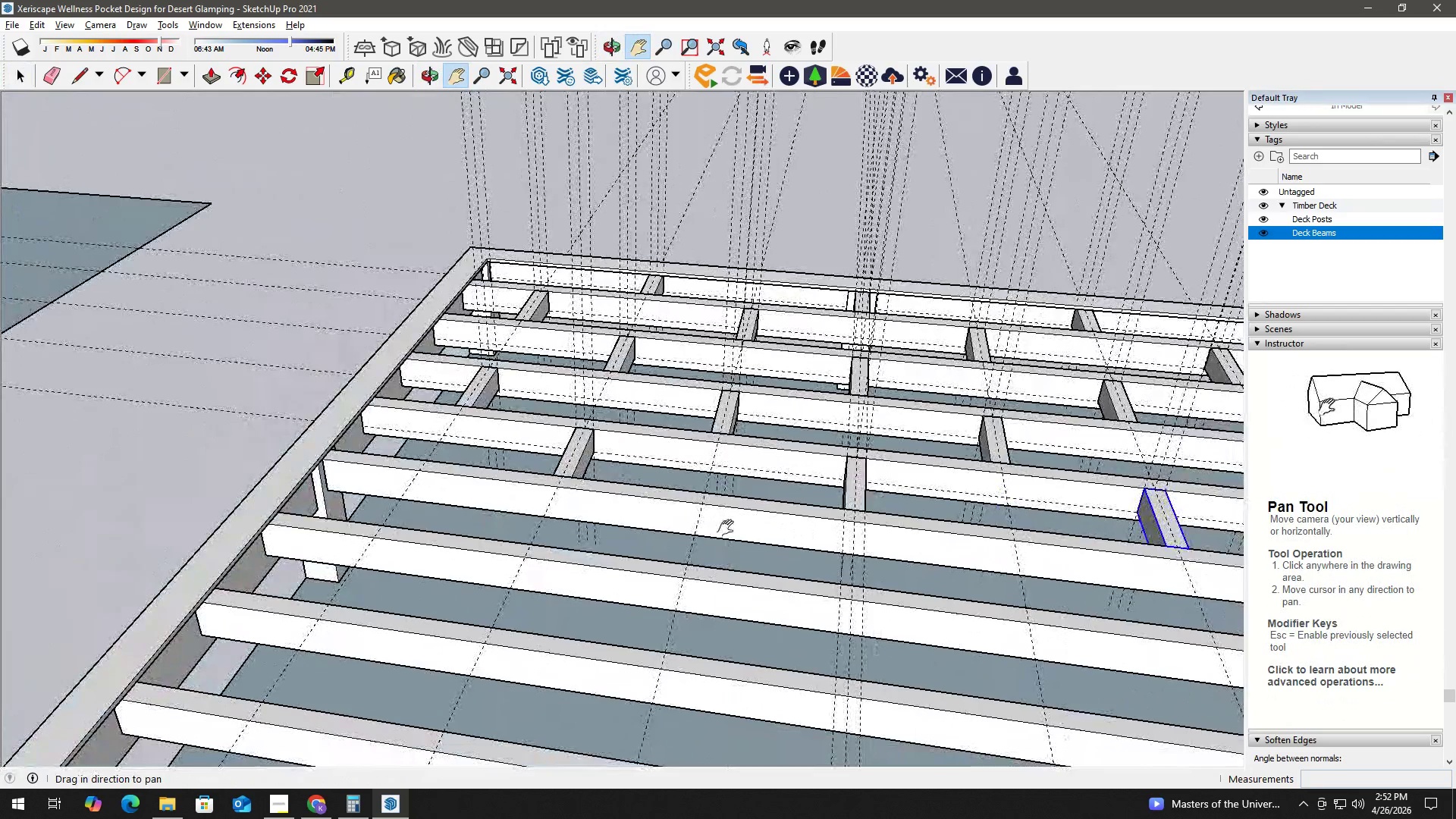 
key(Space)
 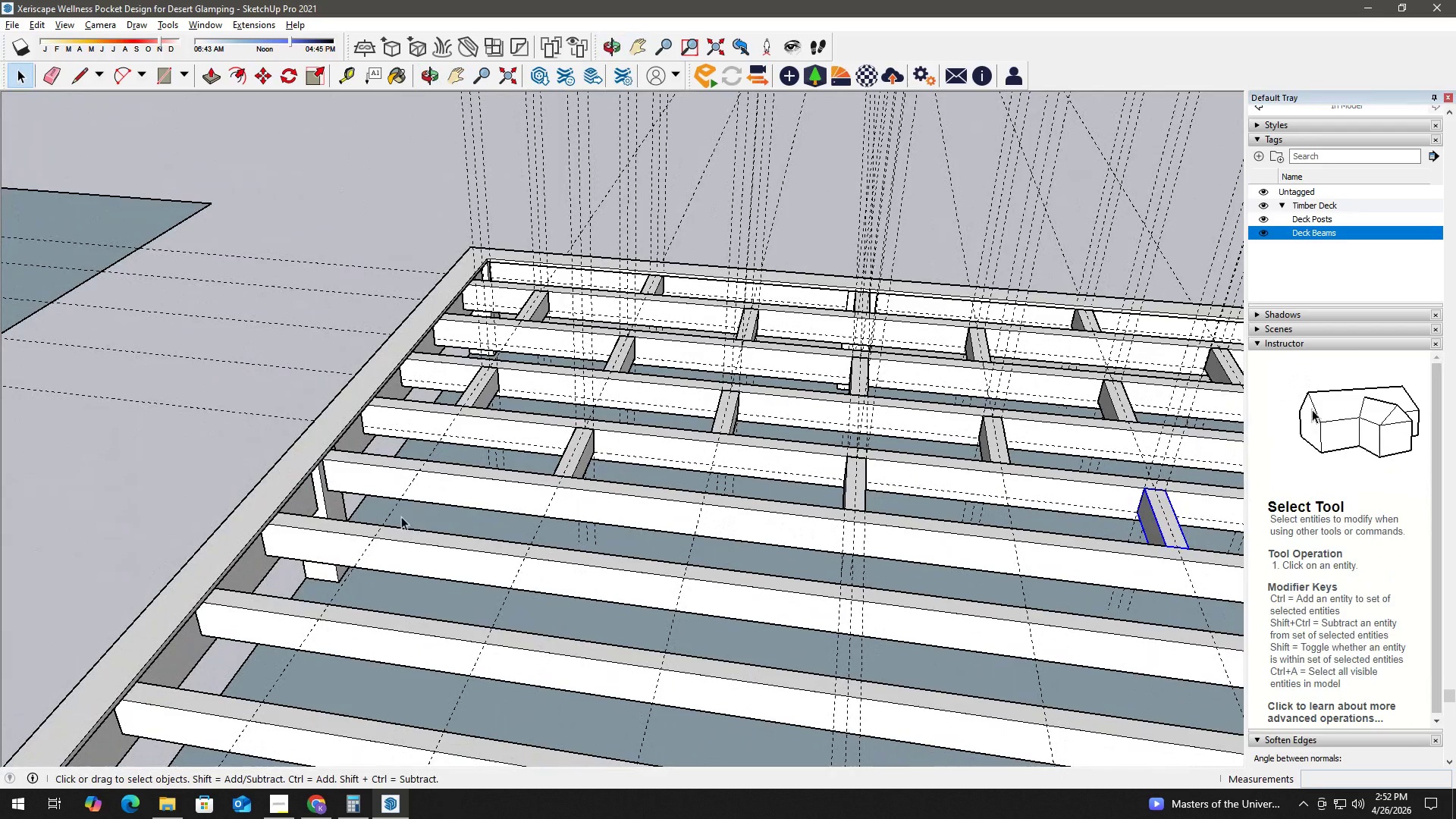 
key(T)
 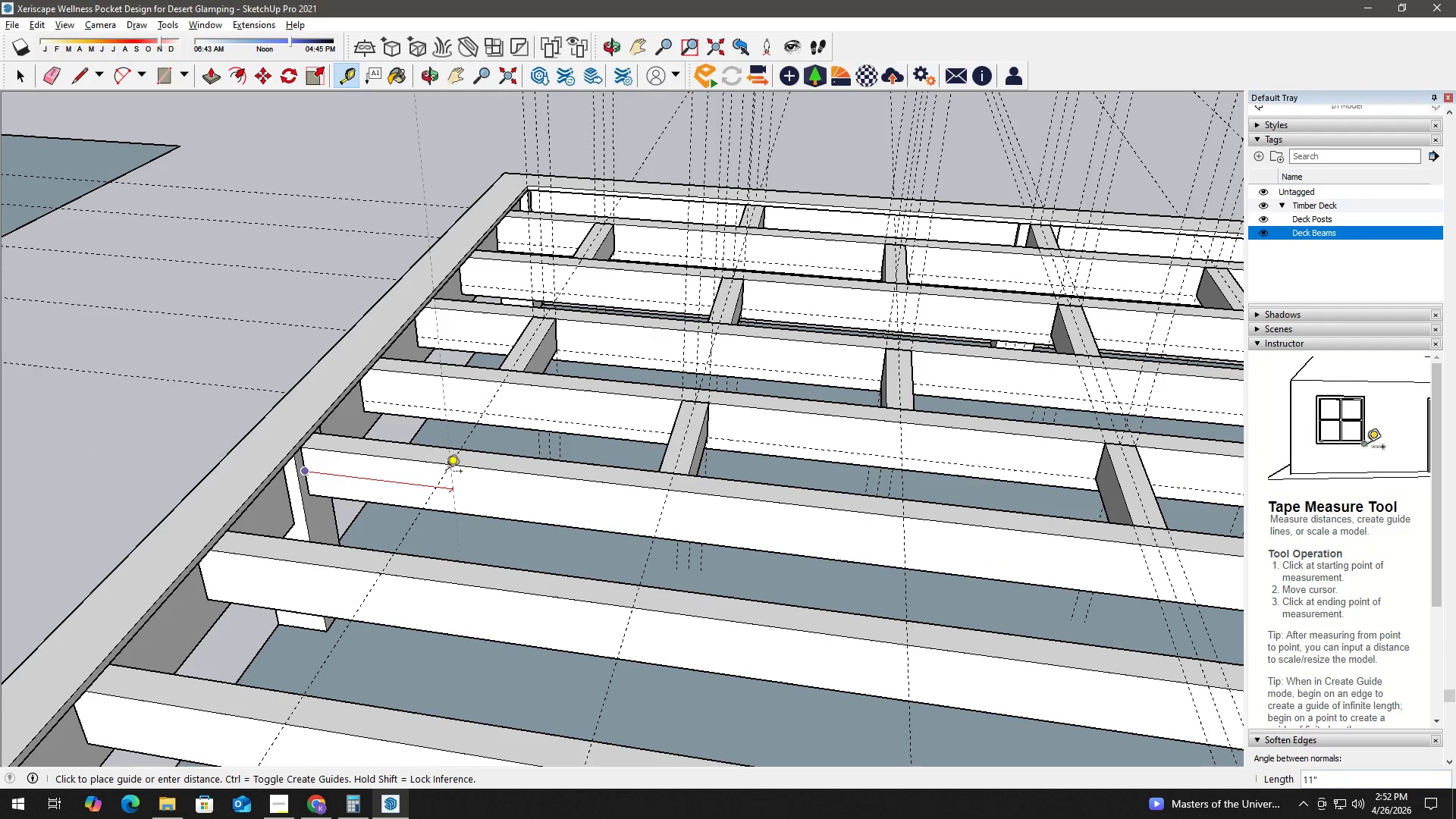 
scroll: coordinate [358, 472], scroll_direction: up, amount: 4.0
 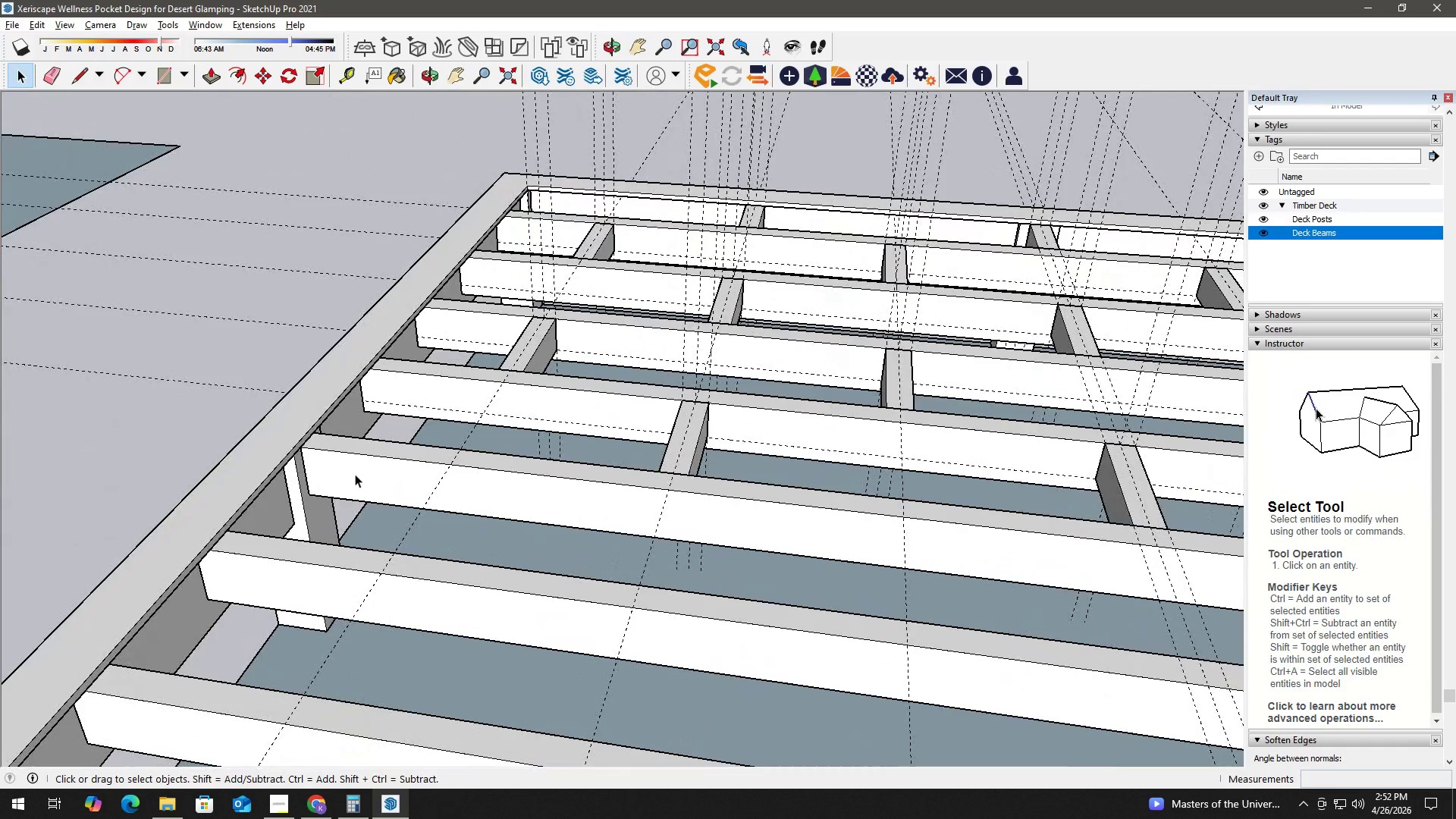 
left_click([451, 469])
 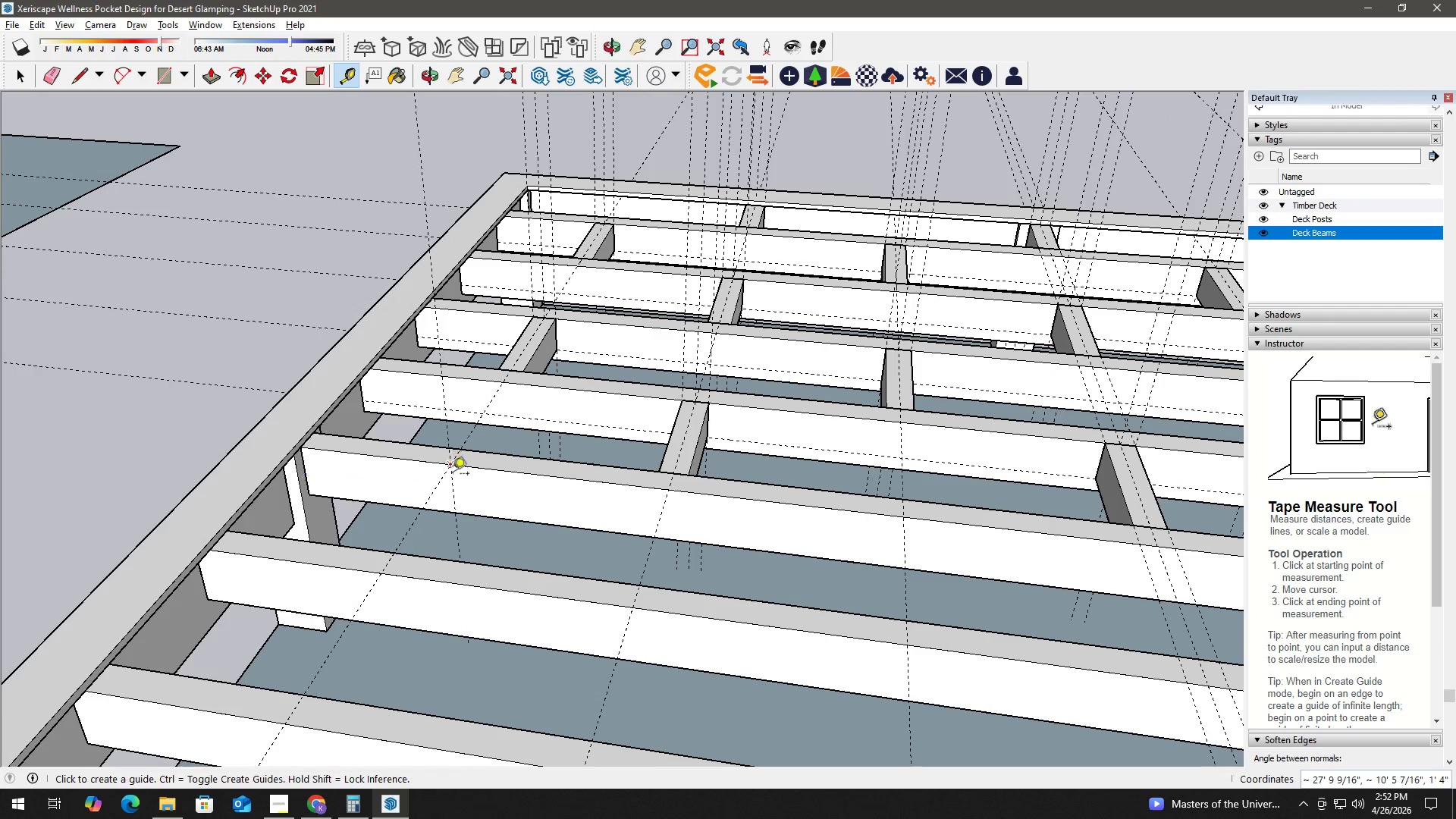 
key(Space)
 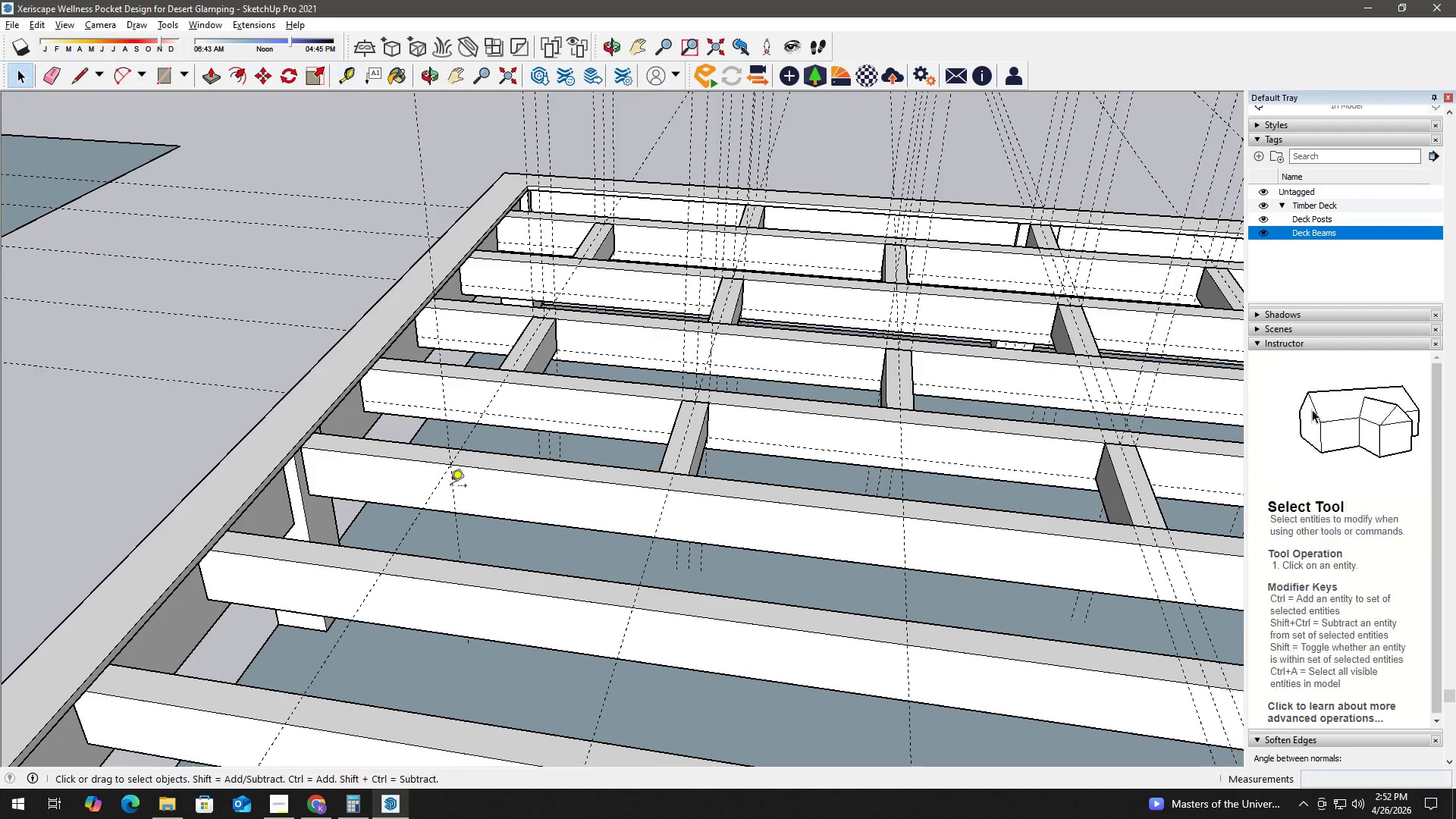 
key(T)
 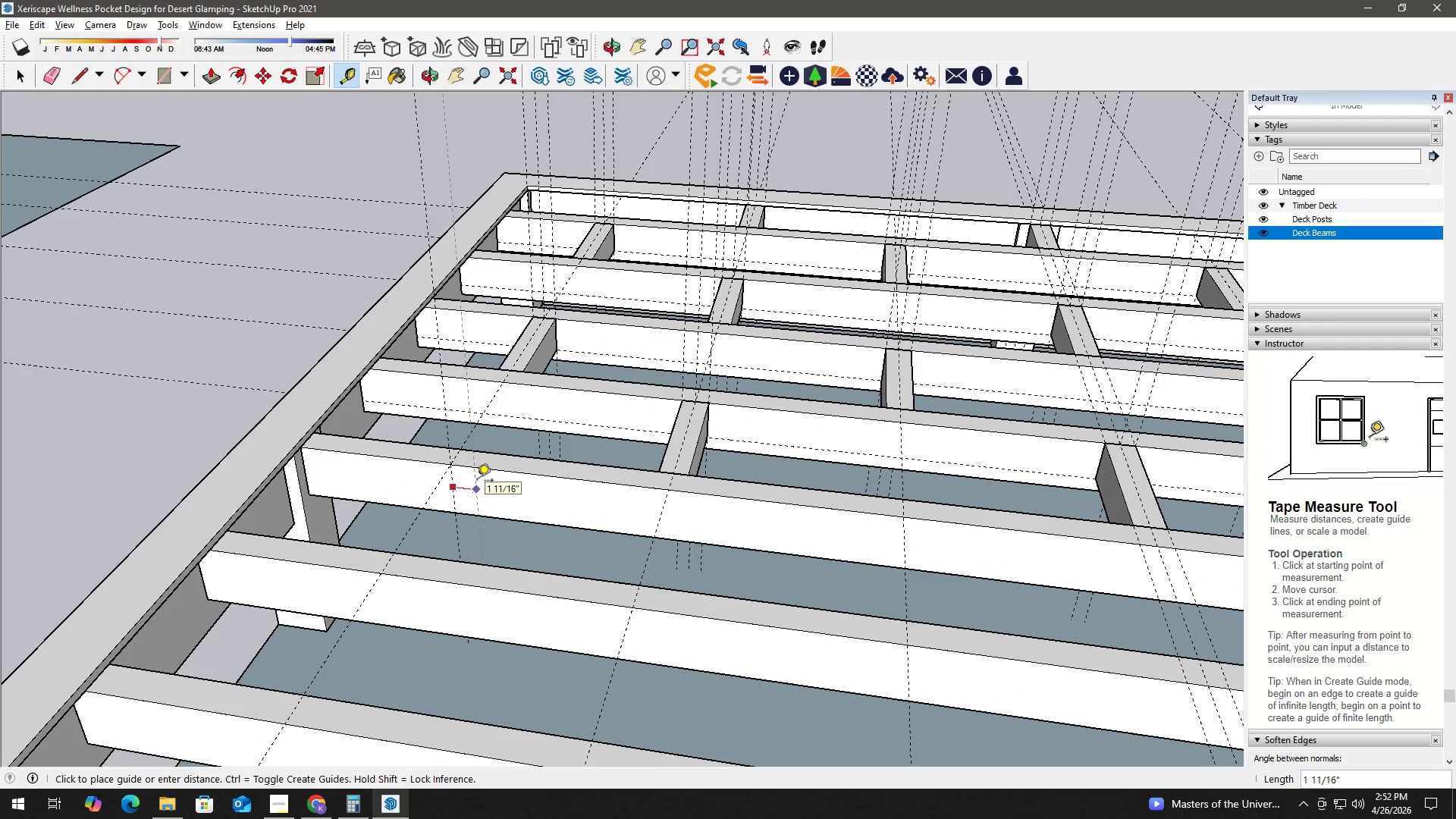 
key(Numpad1)
 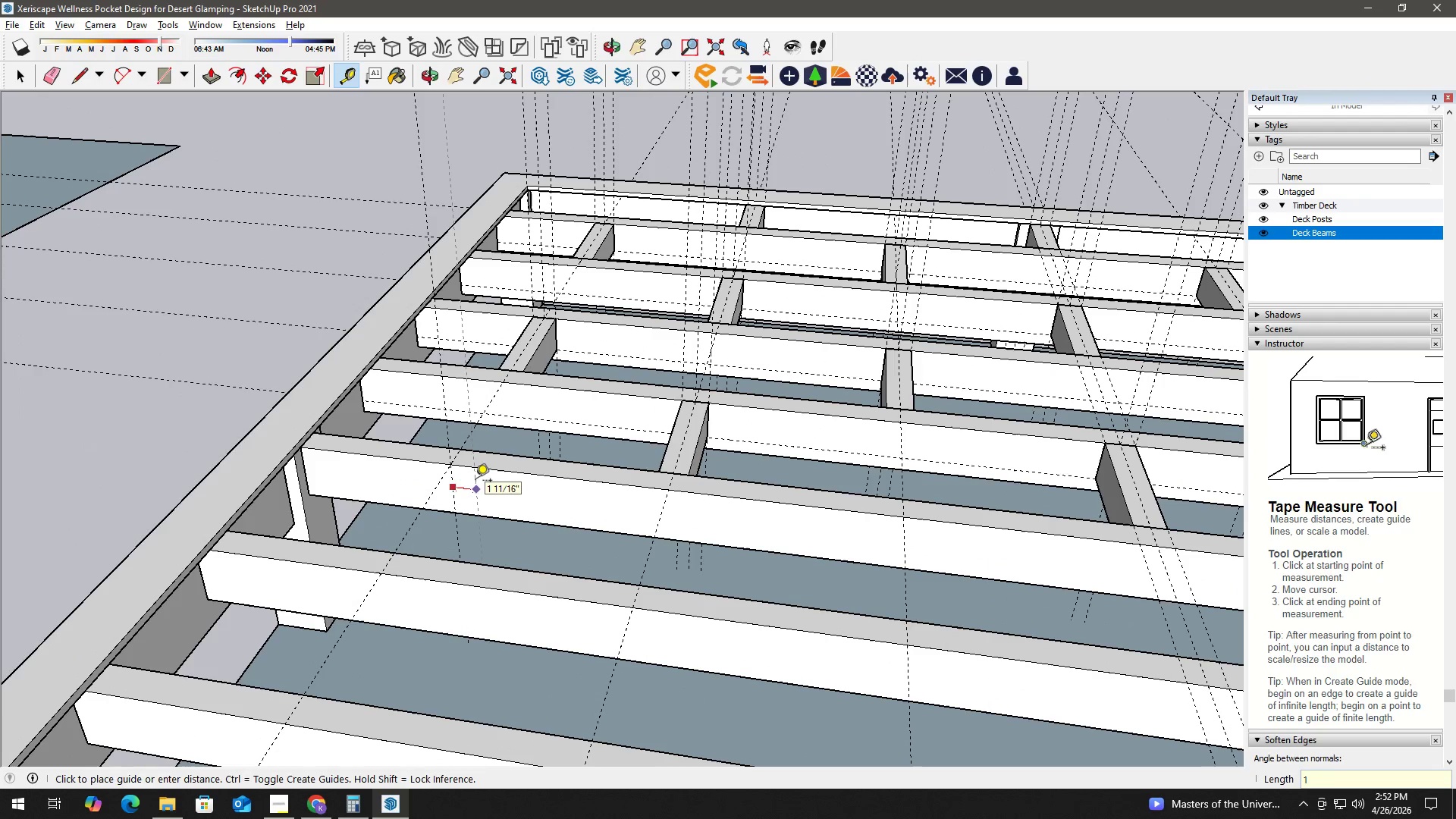 
key(NumpadEnter)
 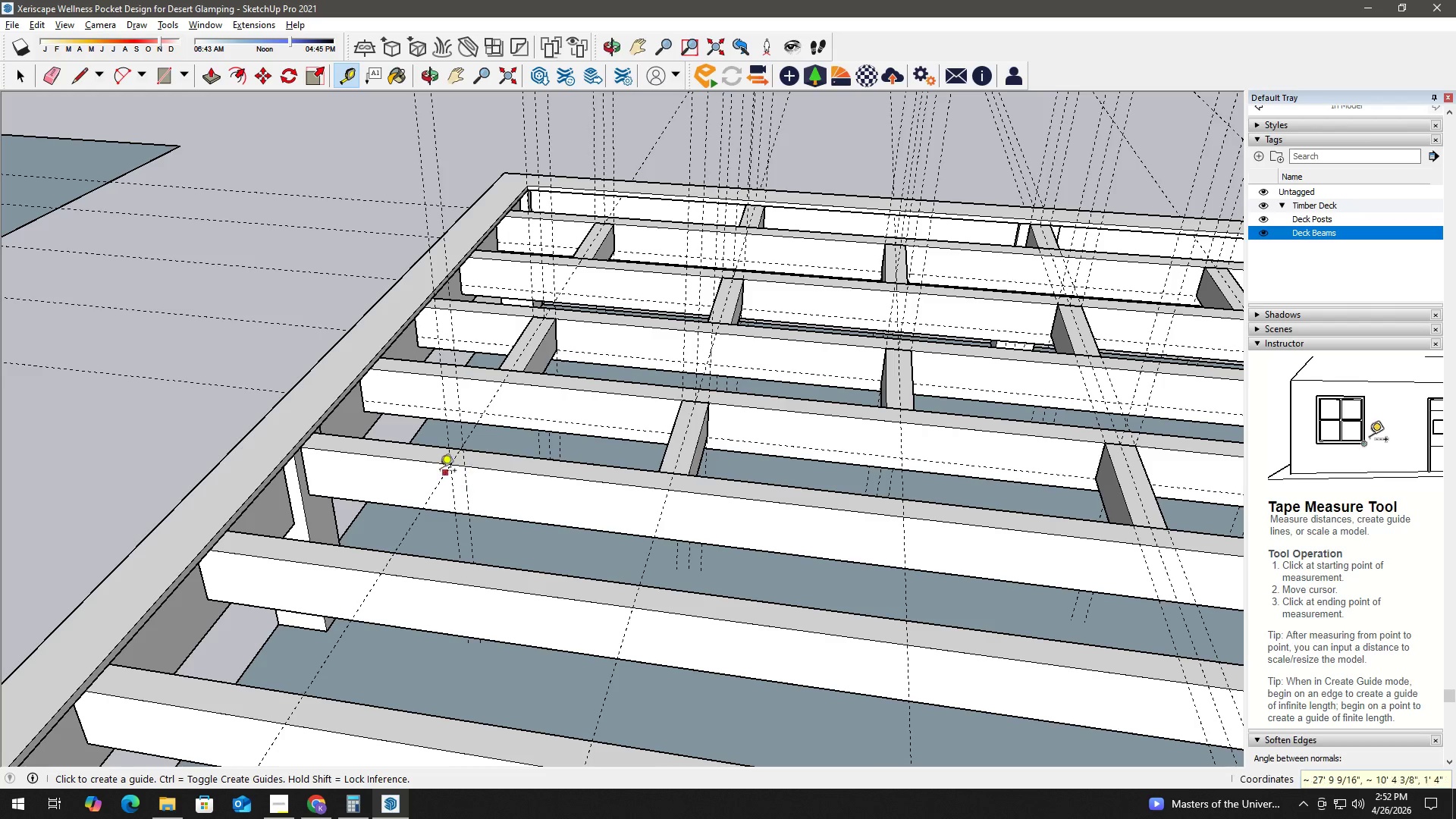 
key(Space)
 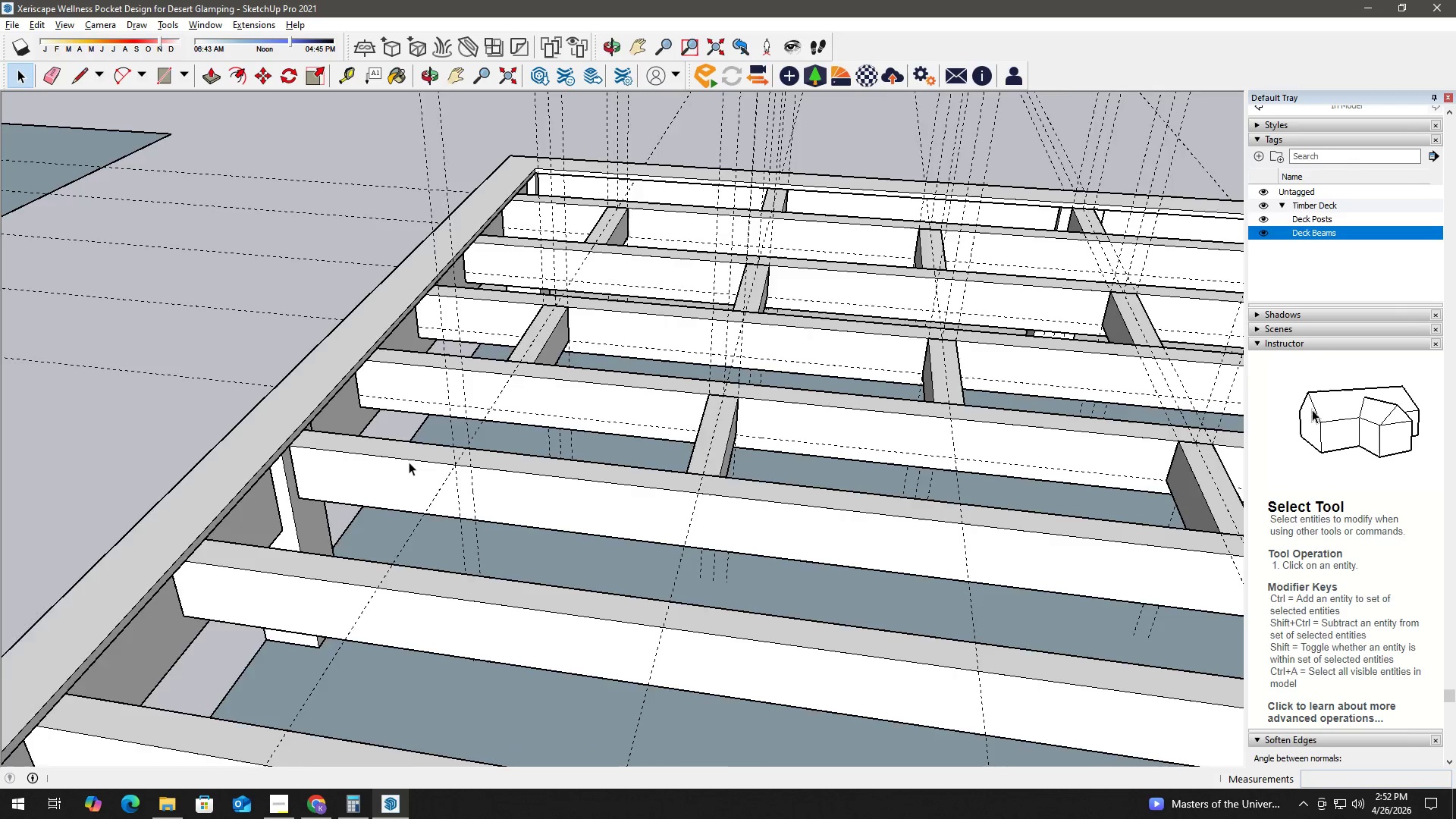 
scroll: coordinate [410, 457], scroll_direction: up, amount: 3.0
 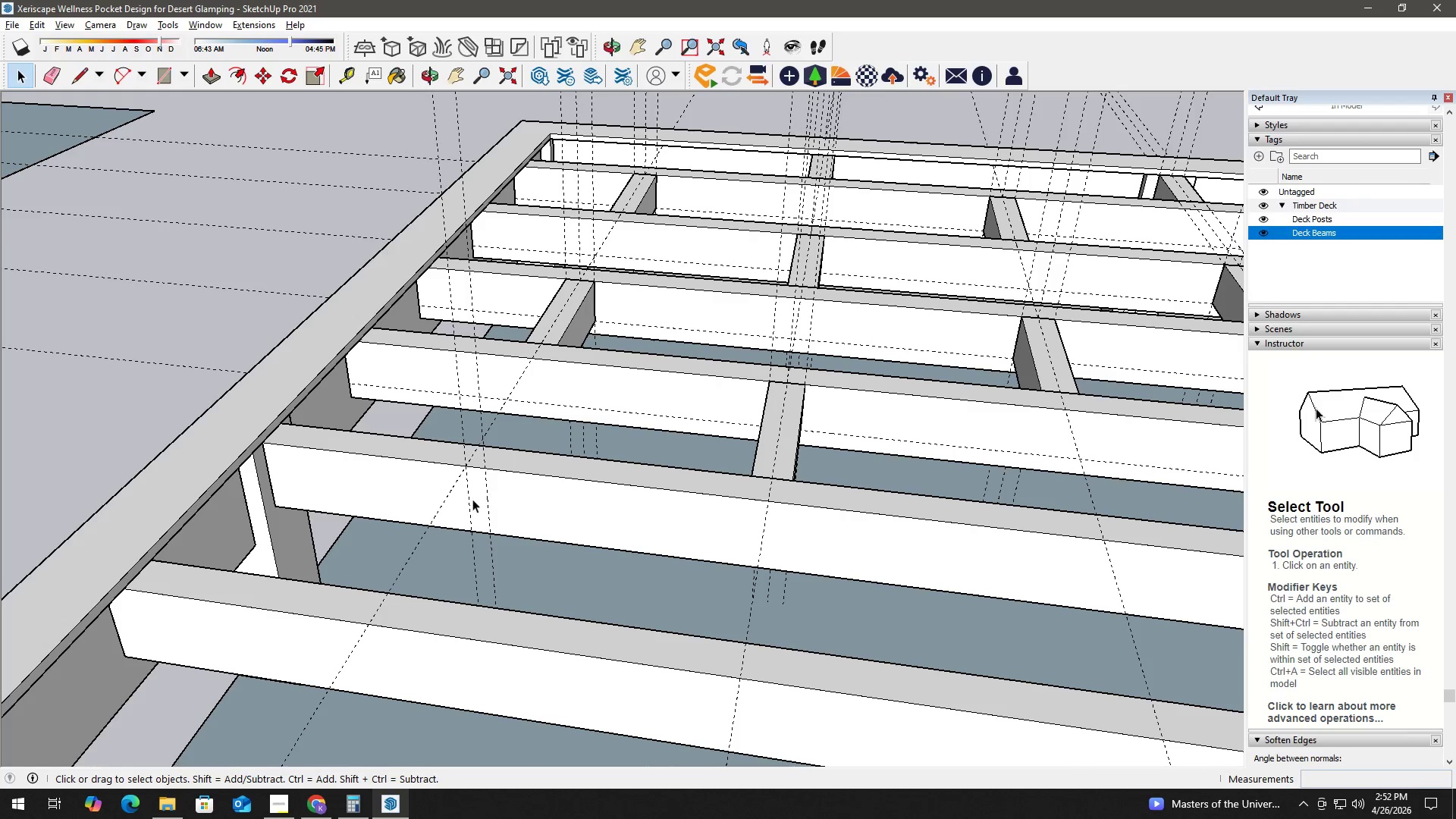 
key(T)
 